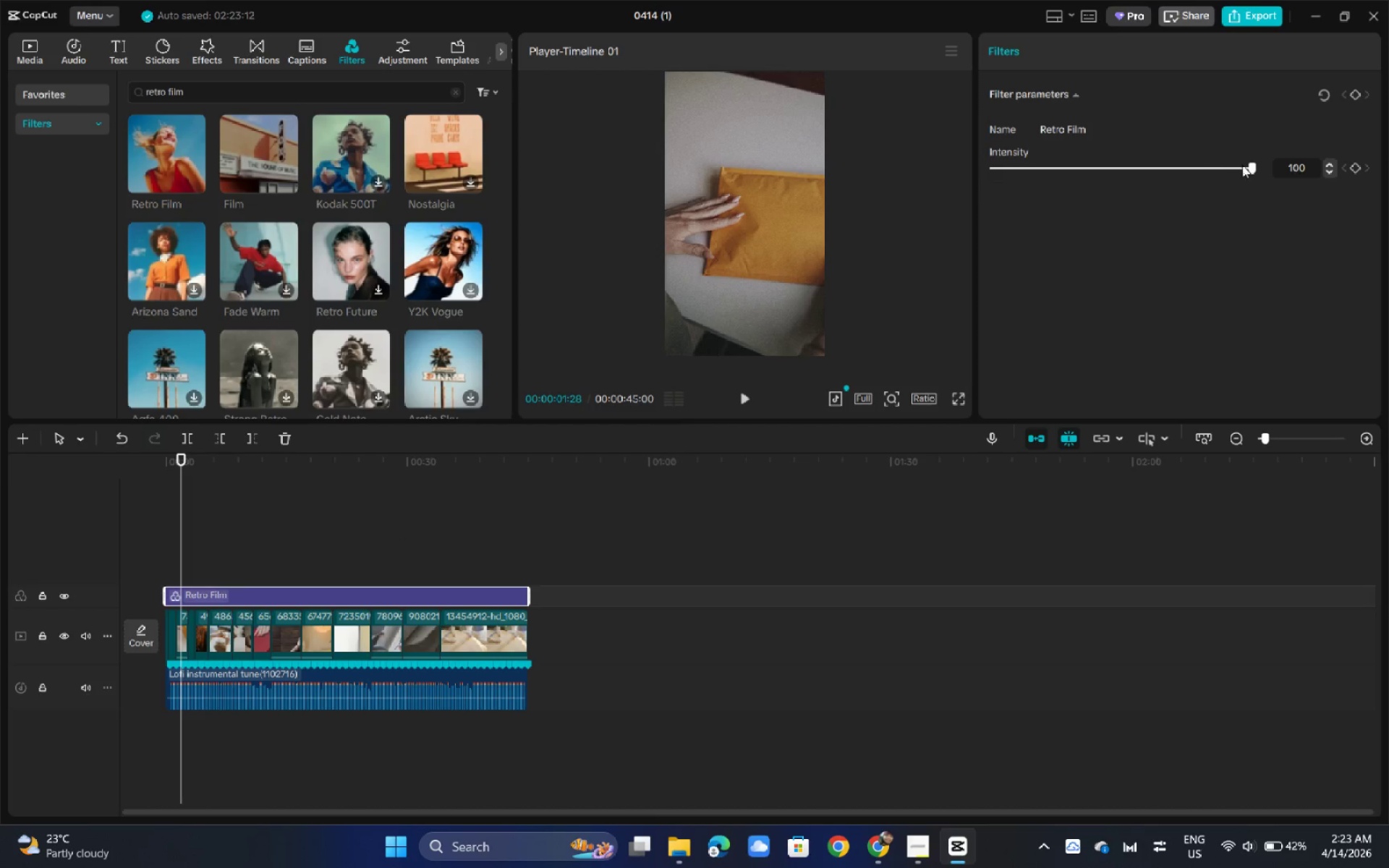 
left_click_drag(start_coordinate=[1243, 165], to_coordinate=[1149, 166])
 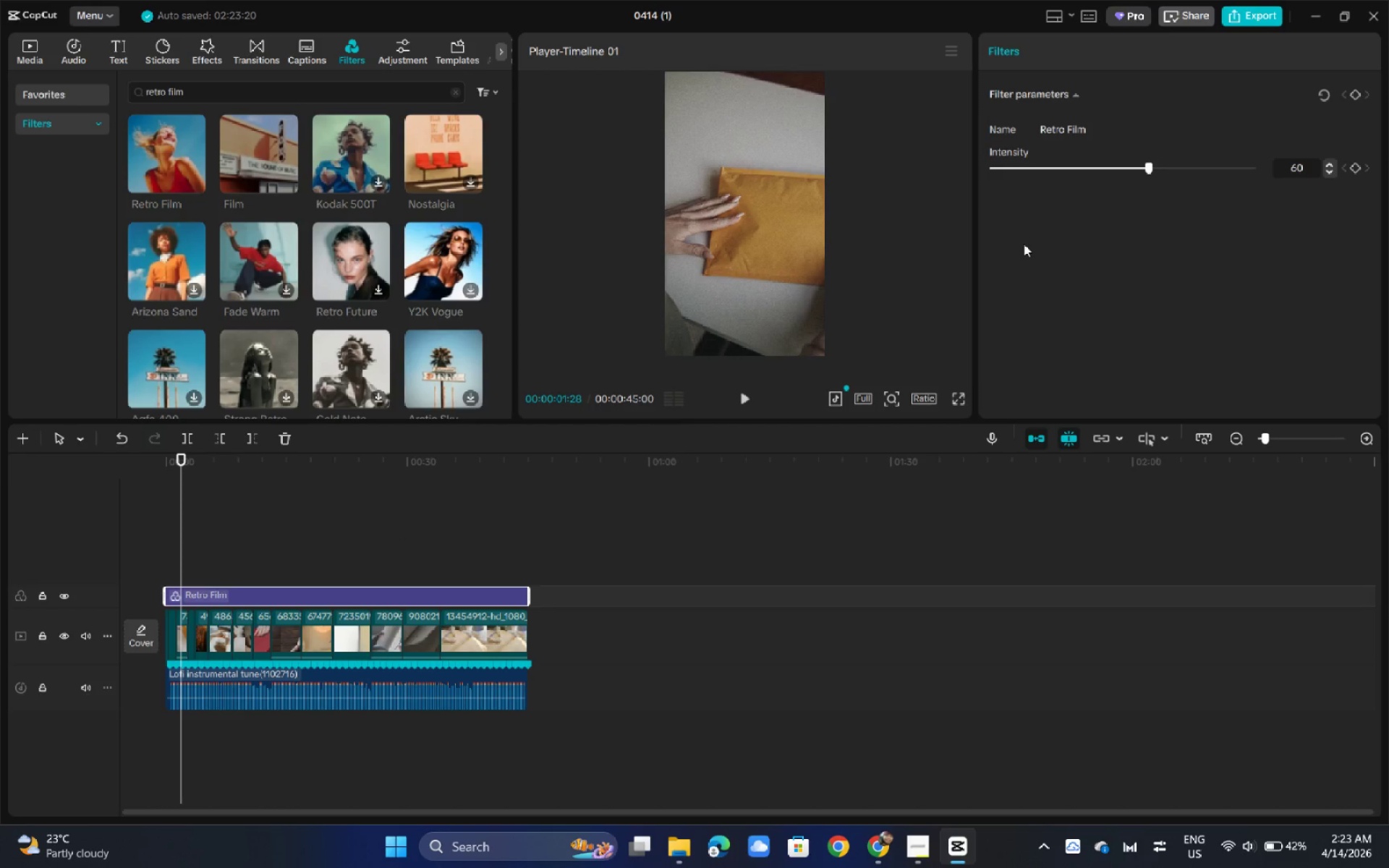 
left_click_drag(start_coordinate=[277, 475], to_coordinate=[73, 451])
 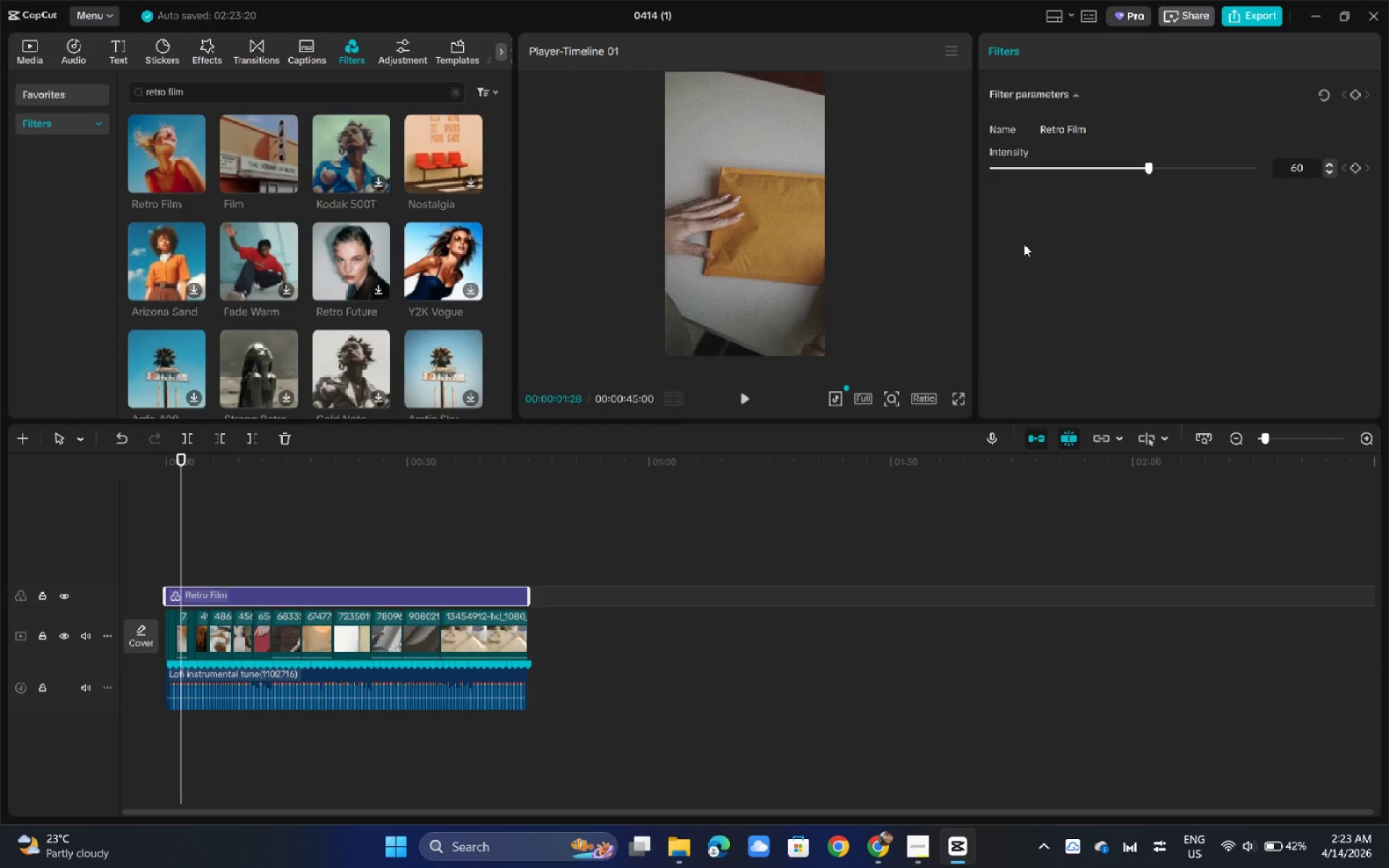 
key(Space)
 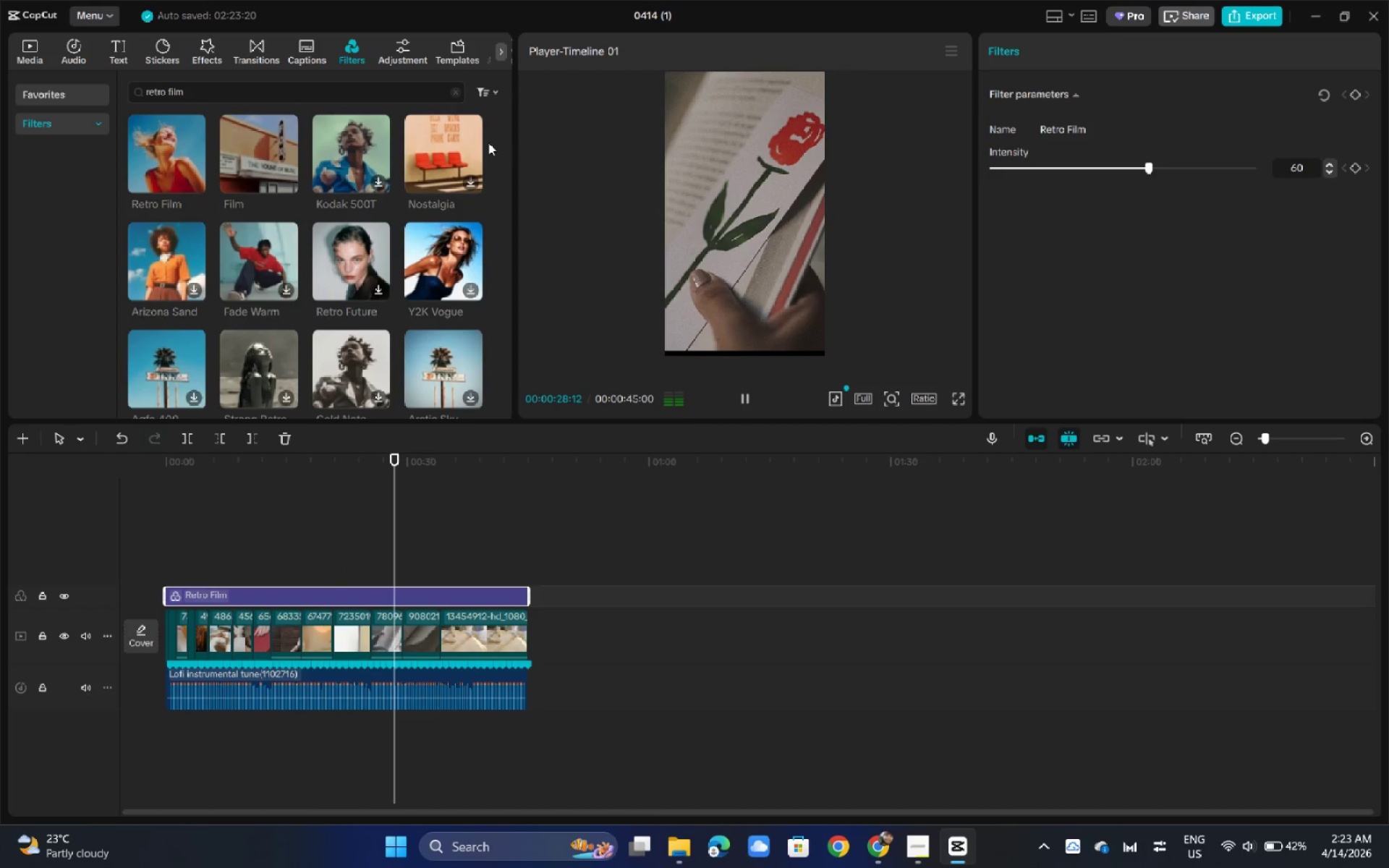 
wait(35.02)
 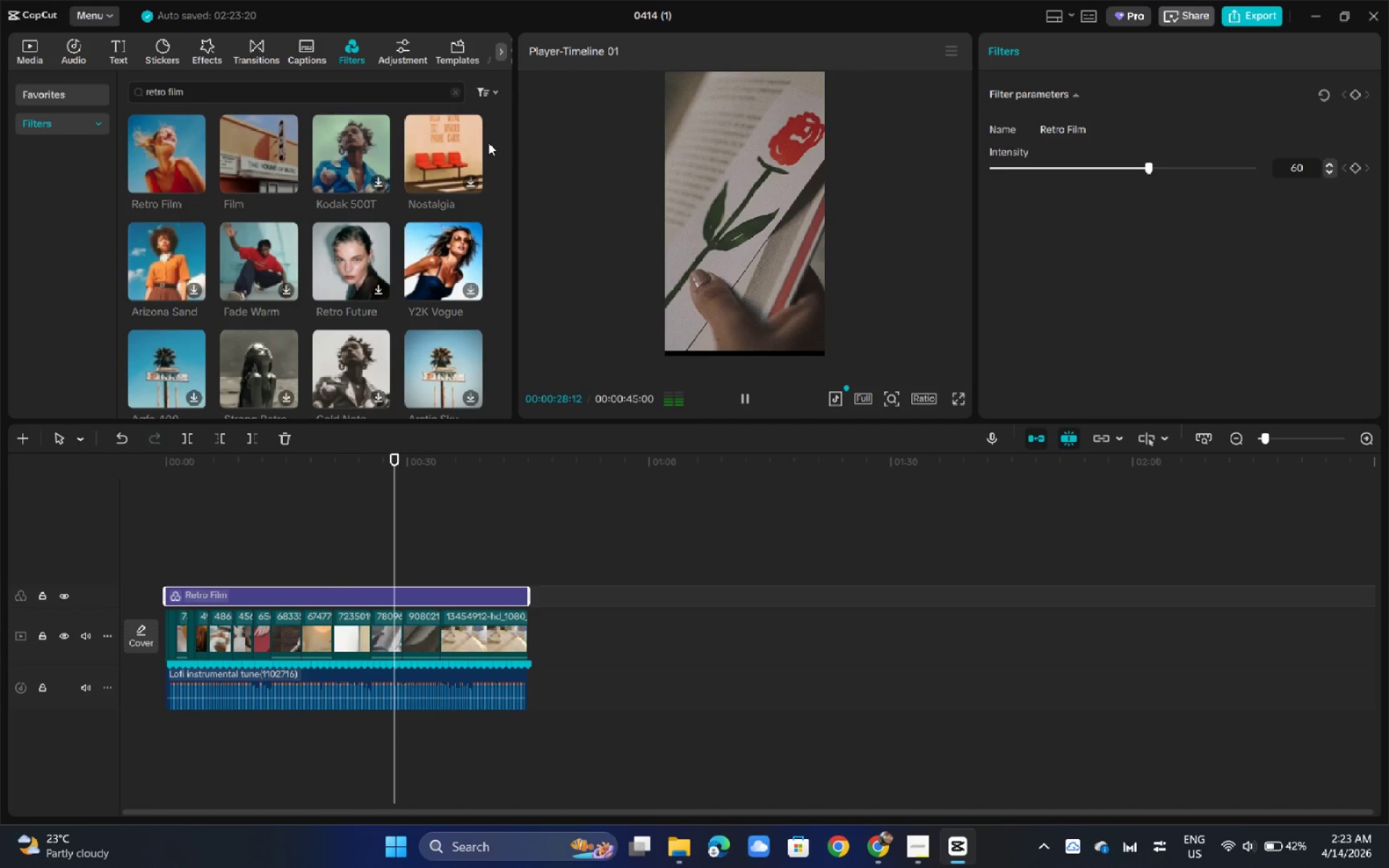 
key(Space)
 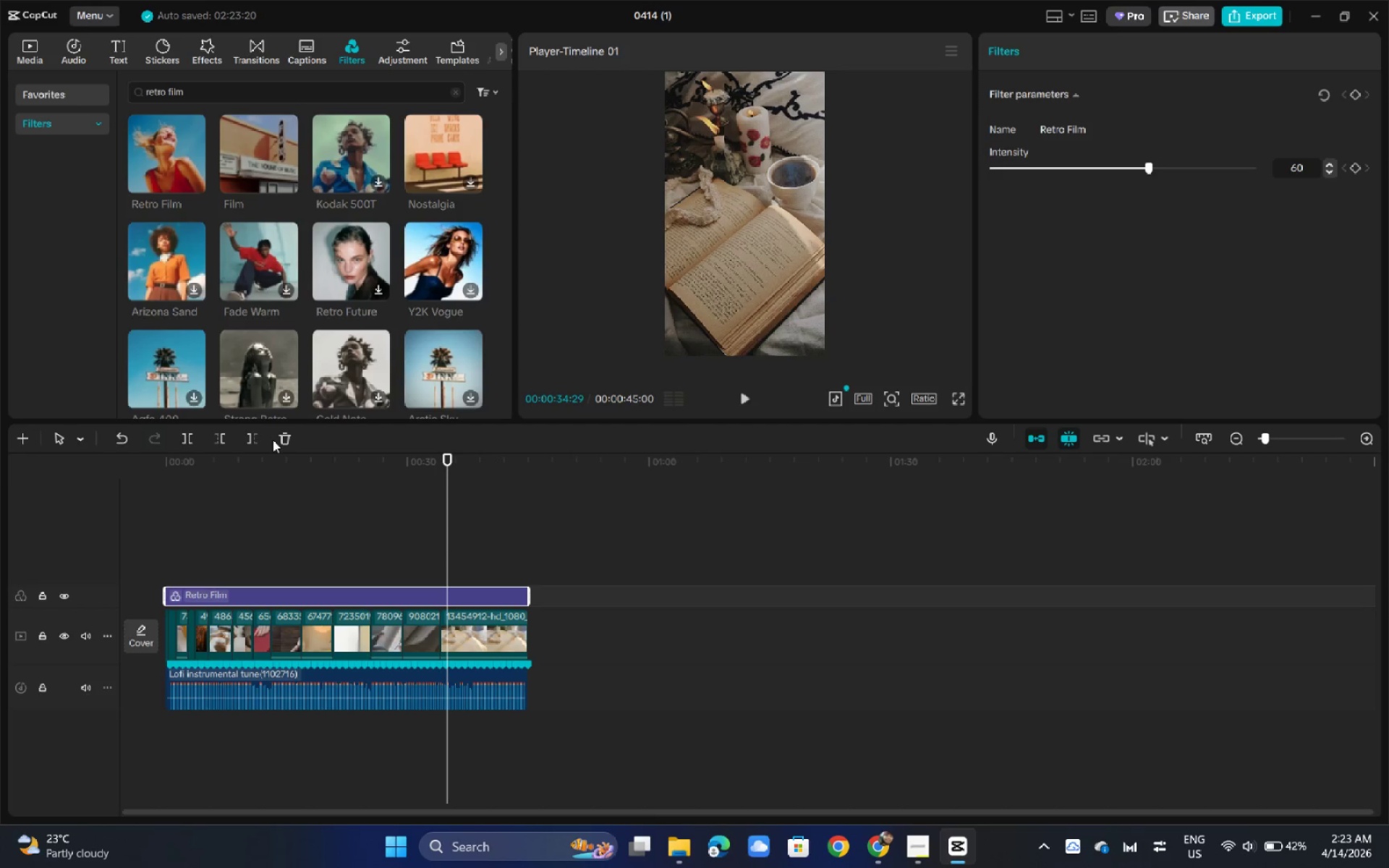 
left_click_drag(start_coordinate=[1265, 438], to_coordinate=[1278, 441])
 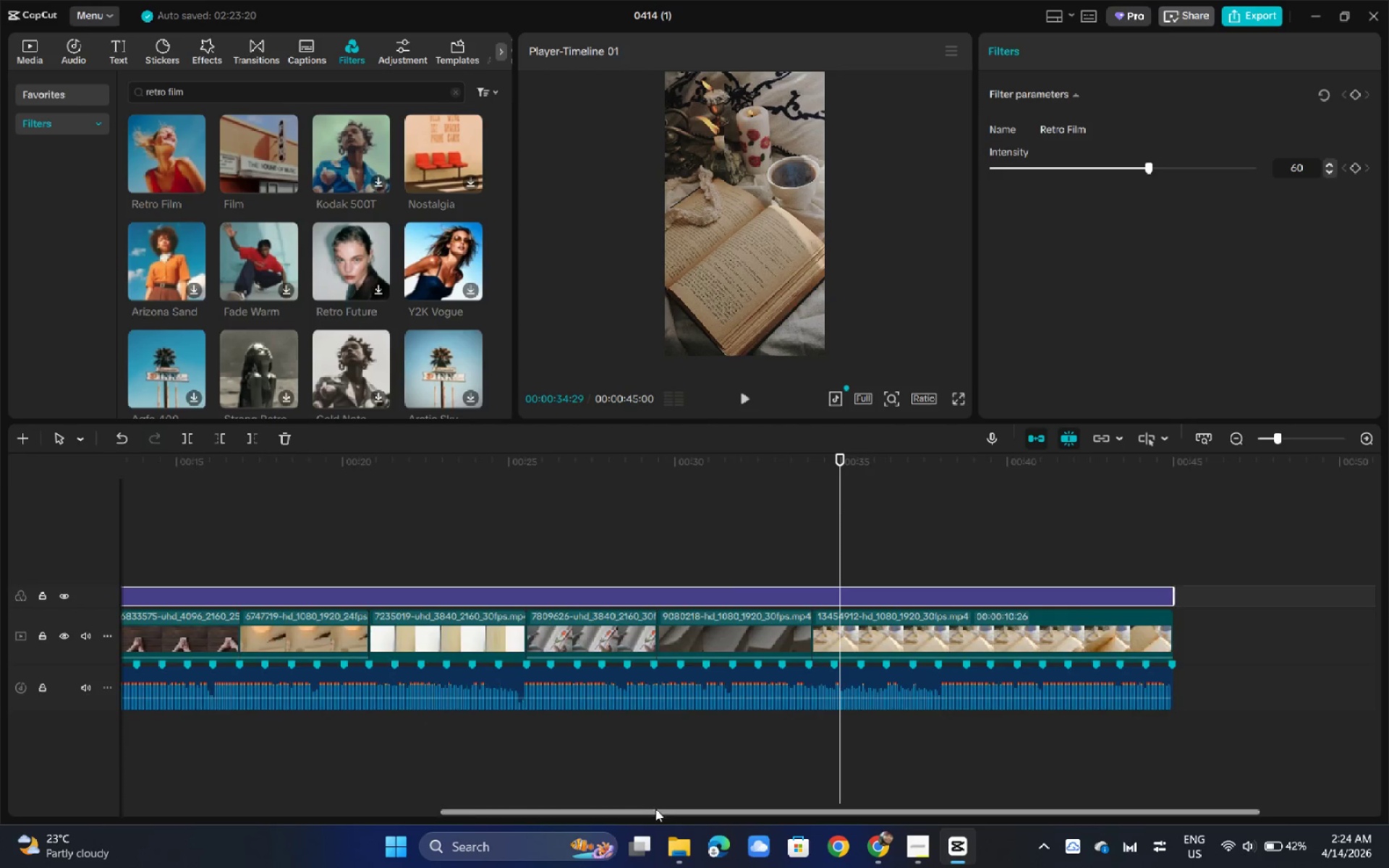 
left_click_drag(start_coordinate=[655, 809], to_coordinate=[373, 773])
 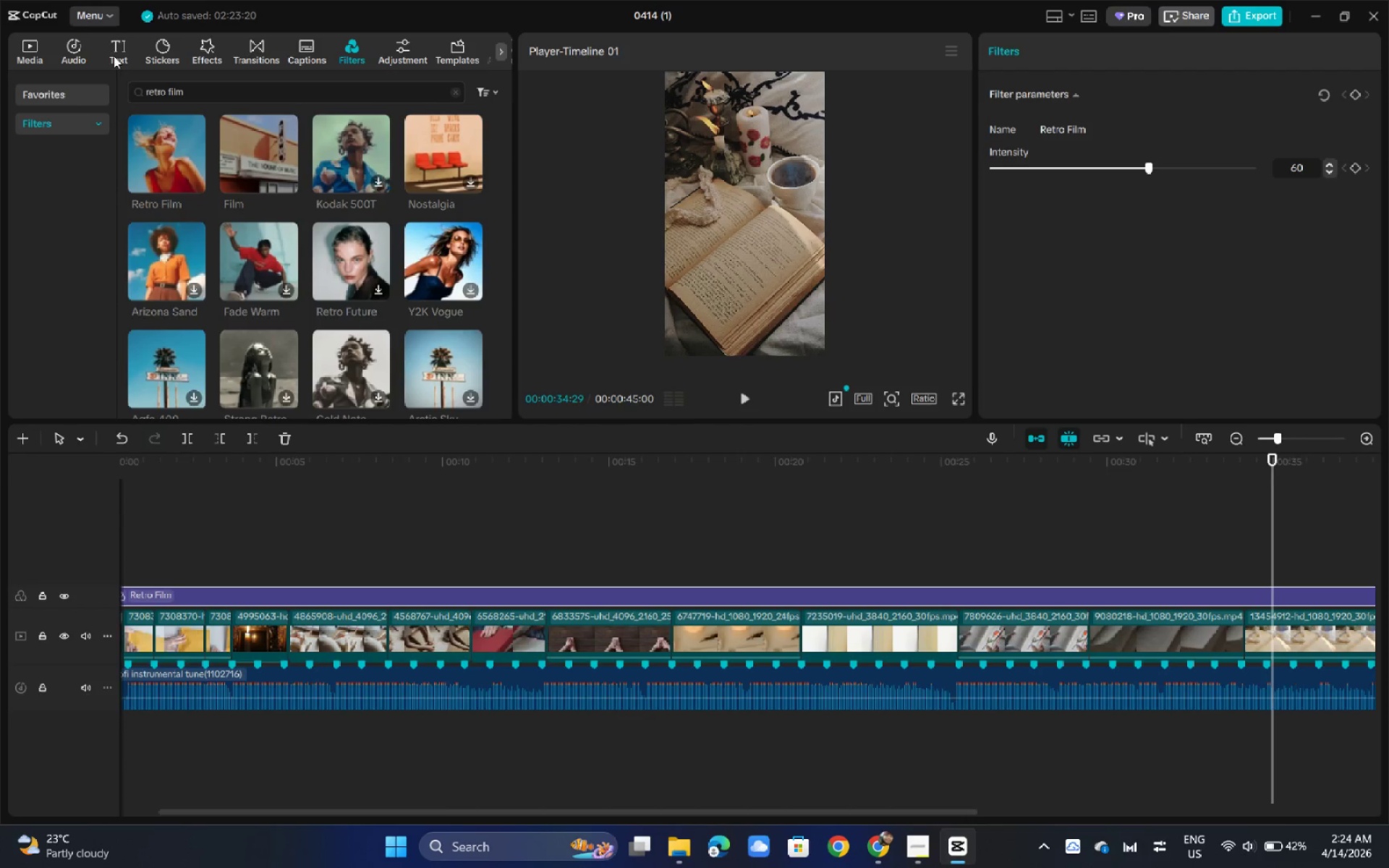 
left_click([114, 55])
 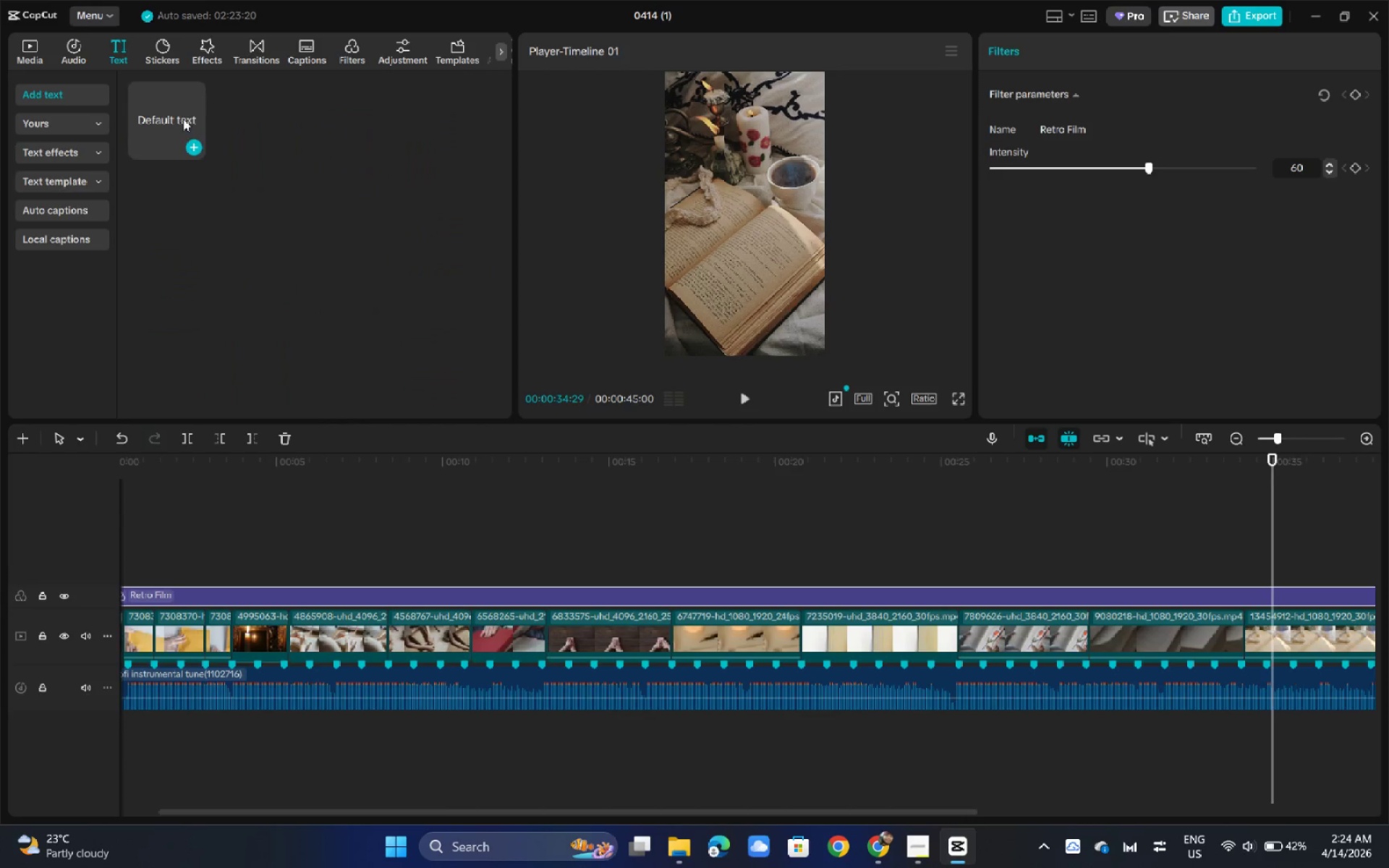 
left_click_drag(start_coordinate=[163, 109], to_coordinate=[105, 608])
 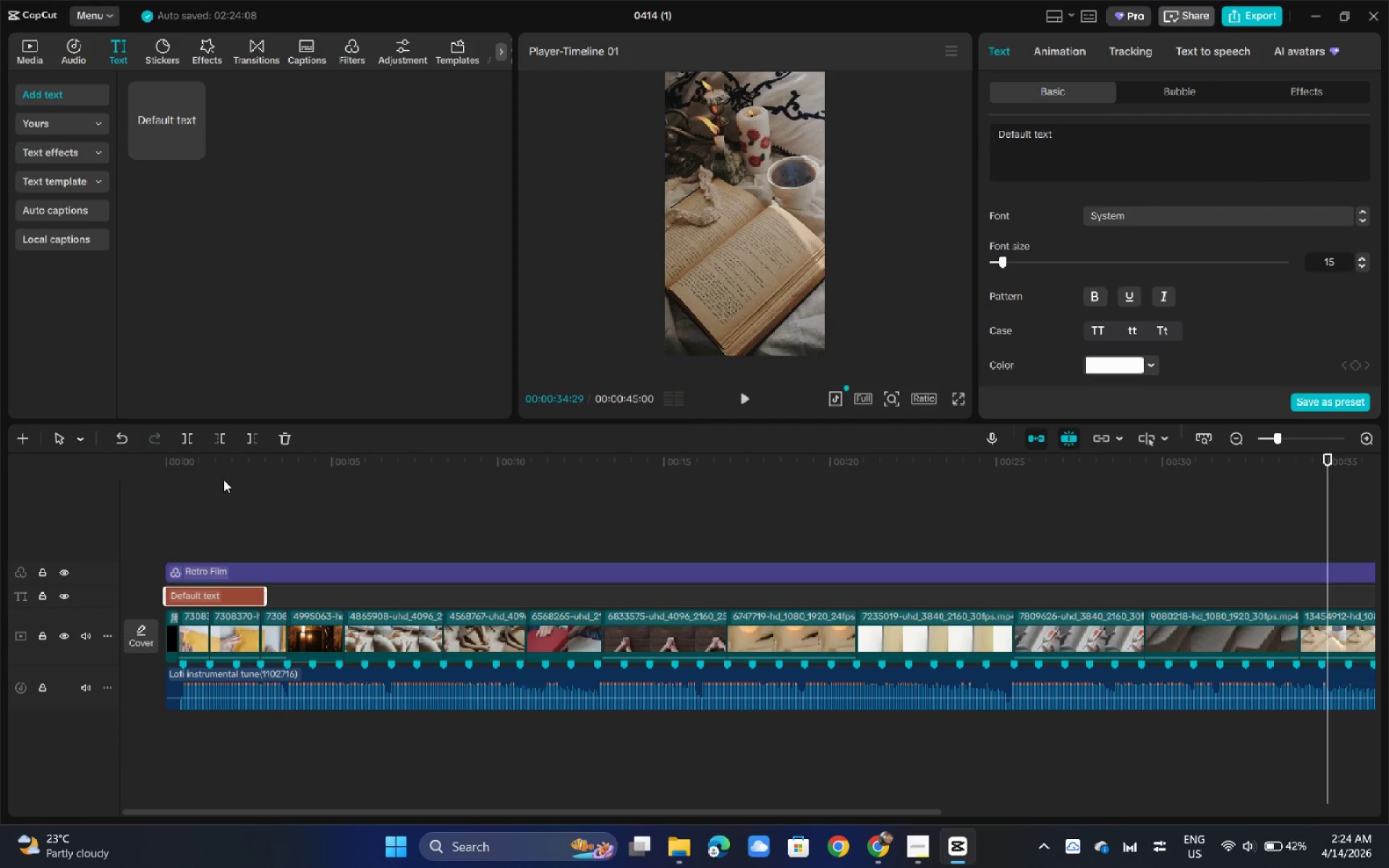 
left_click_drag(start_coordinate=[192, 588], to_coordinate=[209, 595])
 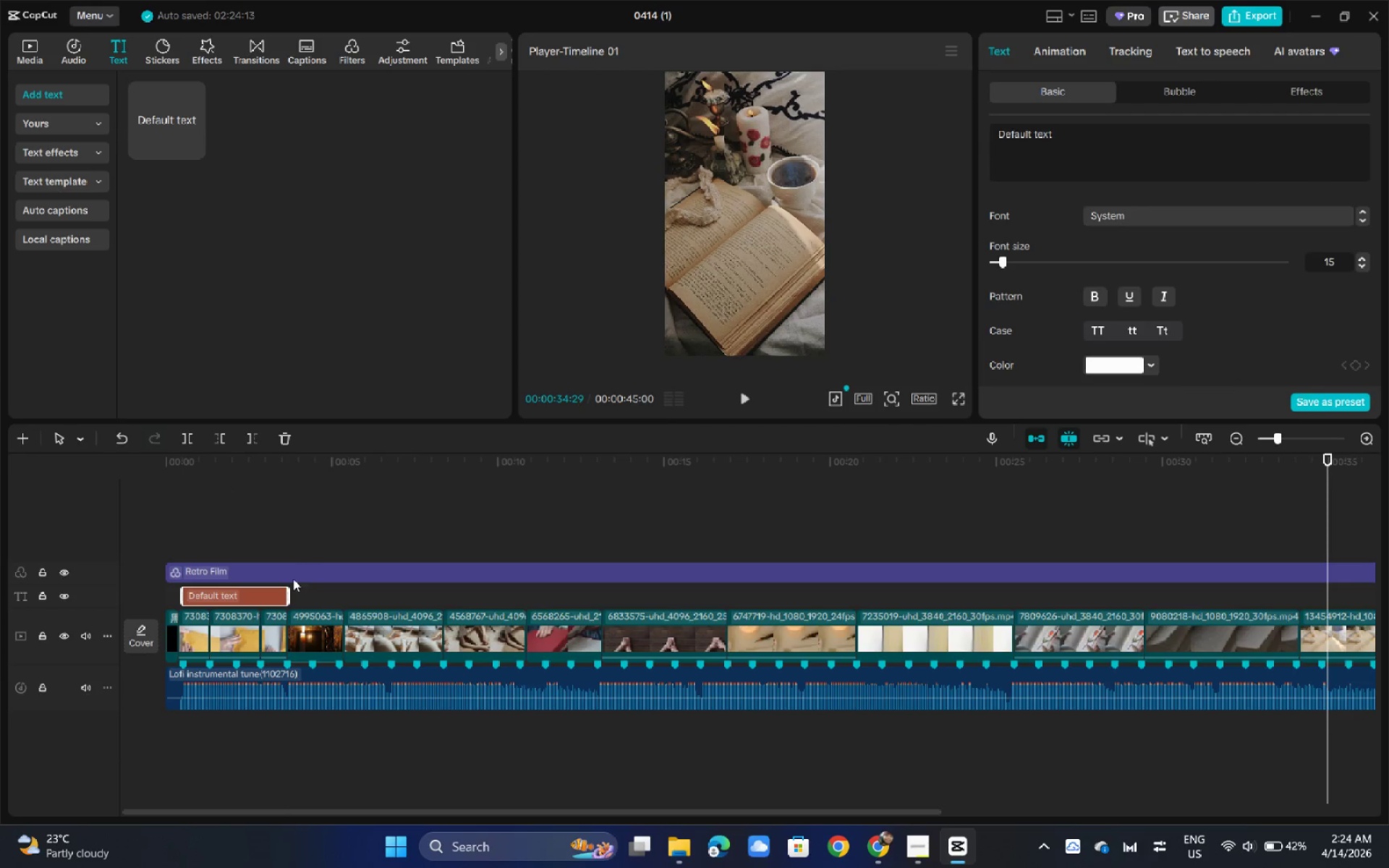 
wait(5.55)
 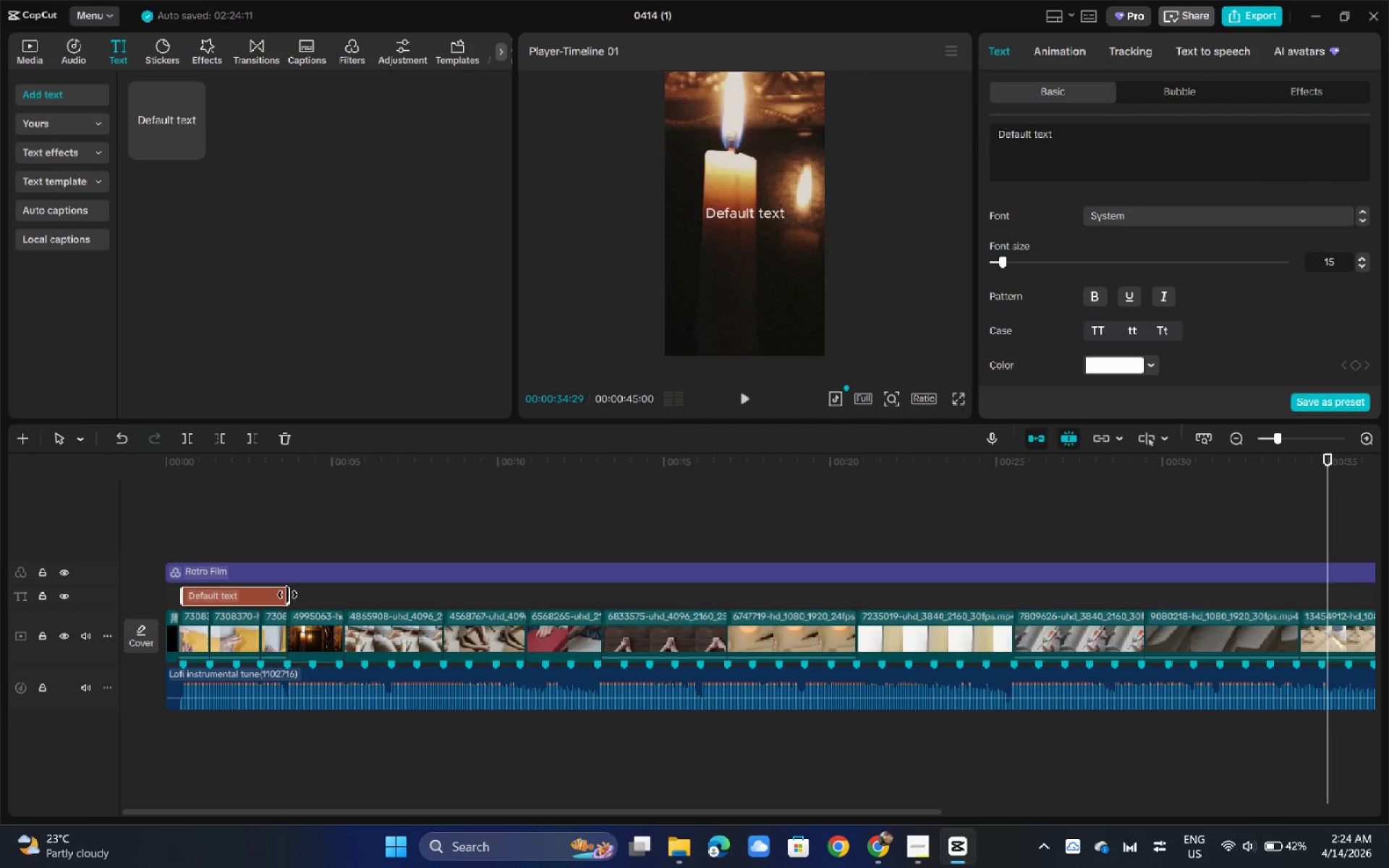 
left_click([257, 590])
 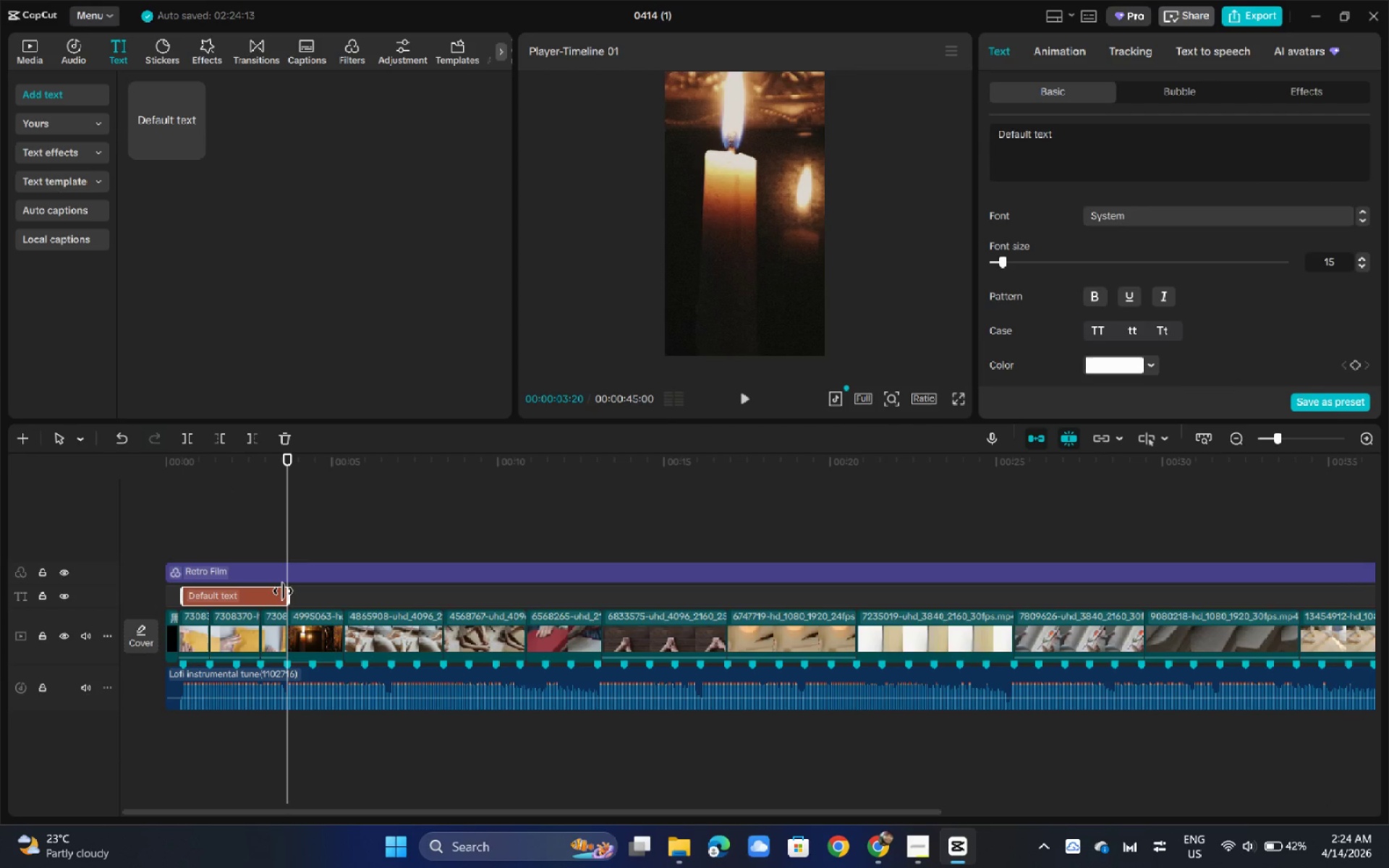 
left_click_drag(start_coordinate=[283, 591], to_coordinate=[340, 599])
 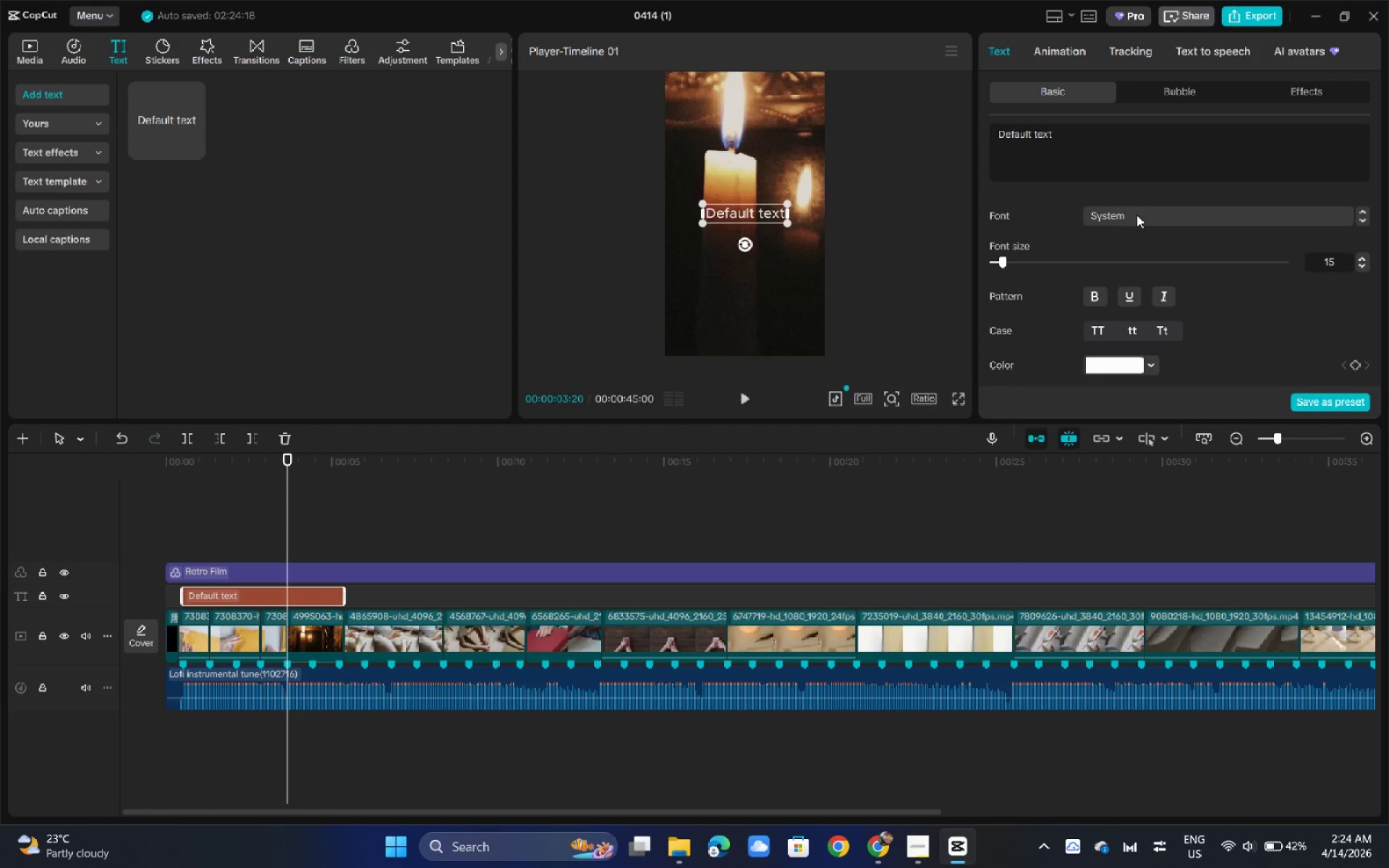 
left_click([1137, 215])
 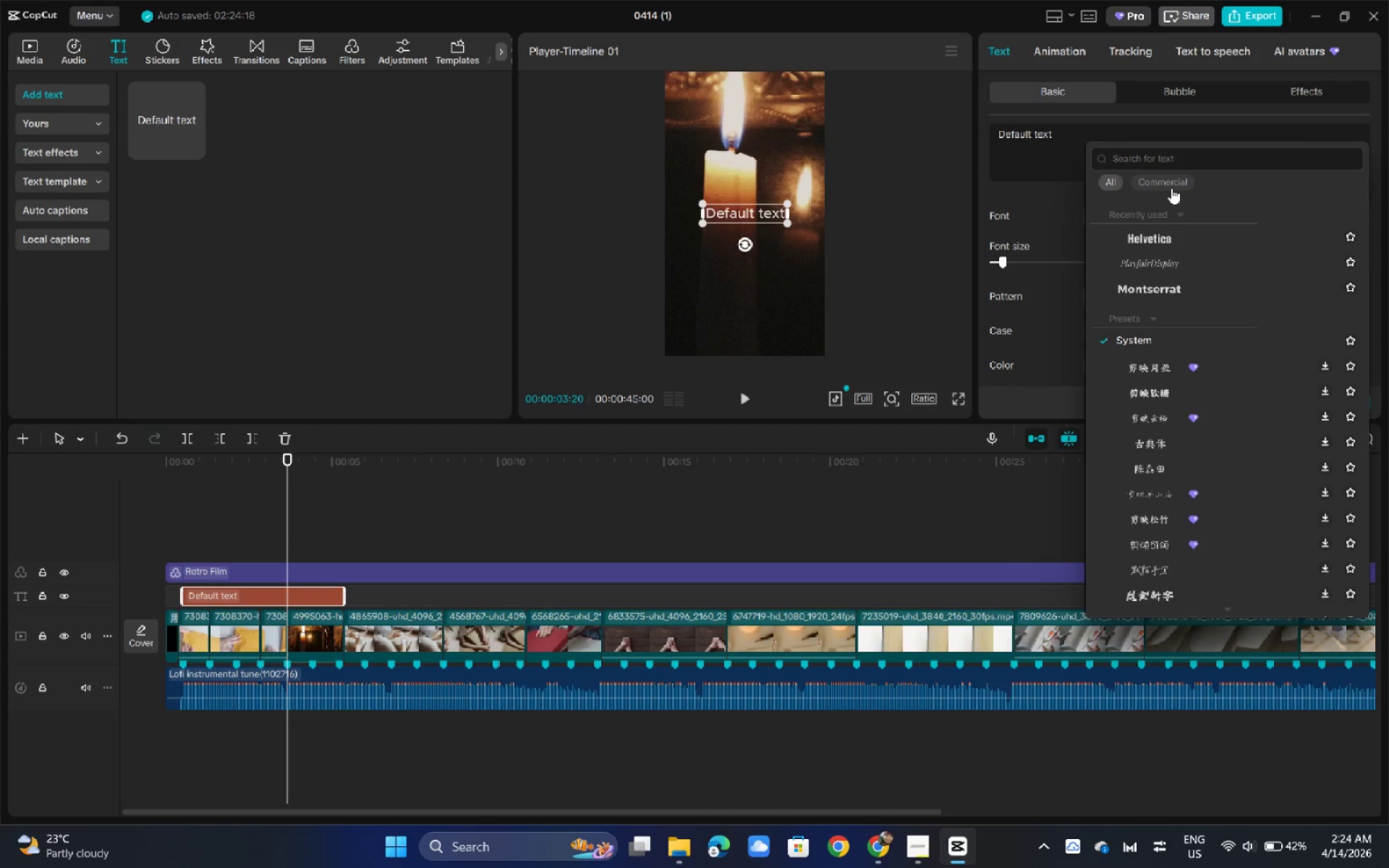 
left_click([1162, 155])
 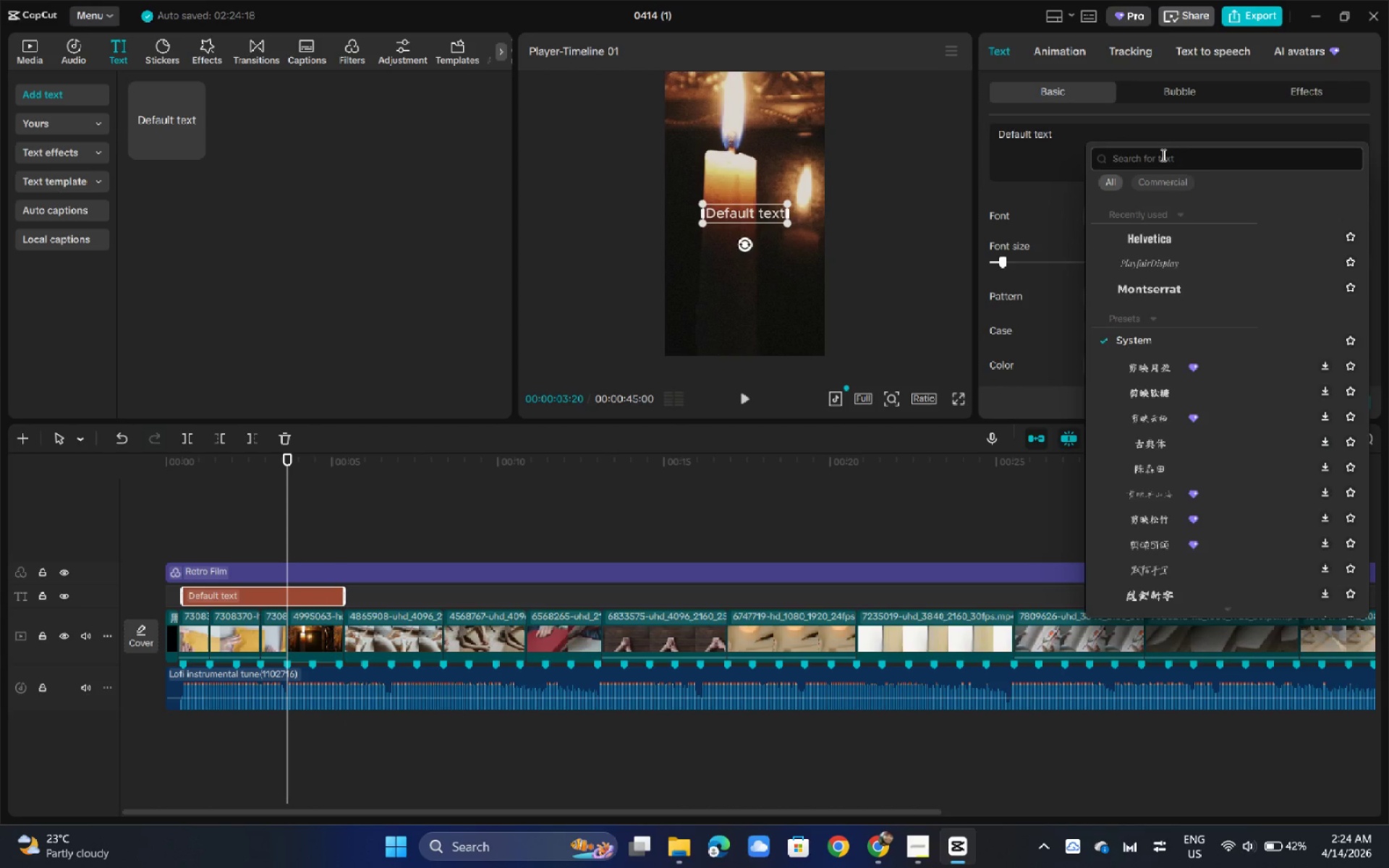 
type(pkay)
key(Backspace)
key(Backspace)
key(Backspace)
type(lay fa)
key(Backspace)
key(Backspace)
key(Backspace)
type(fair)
 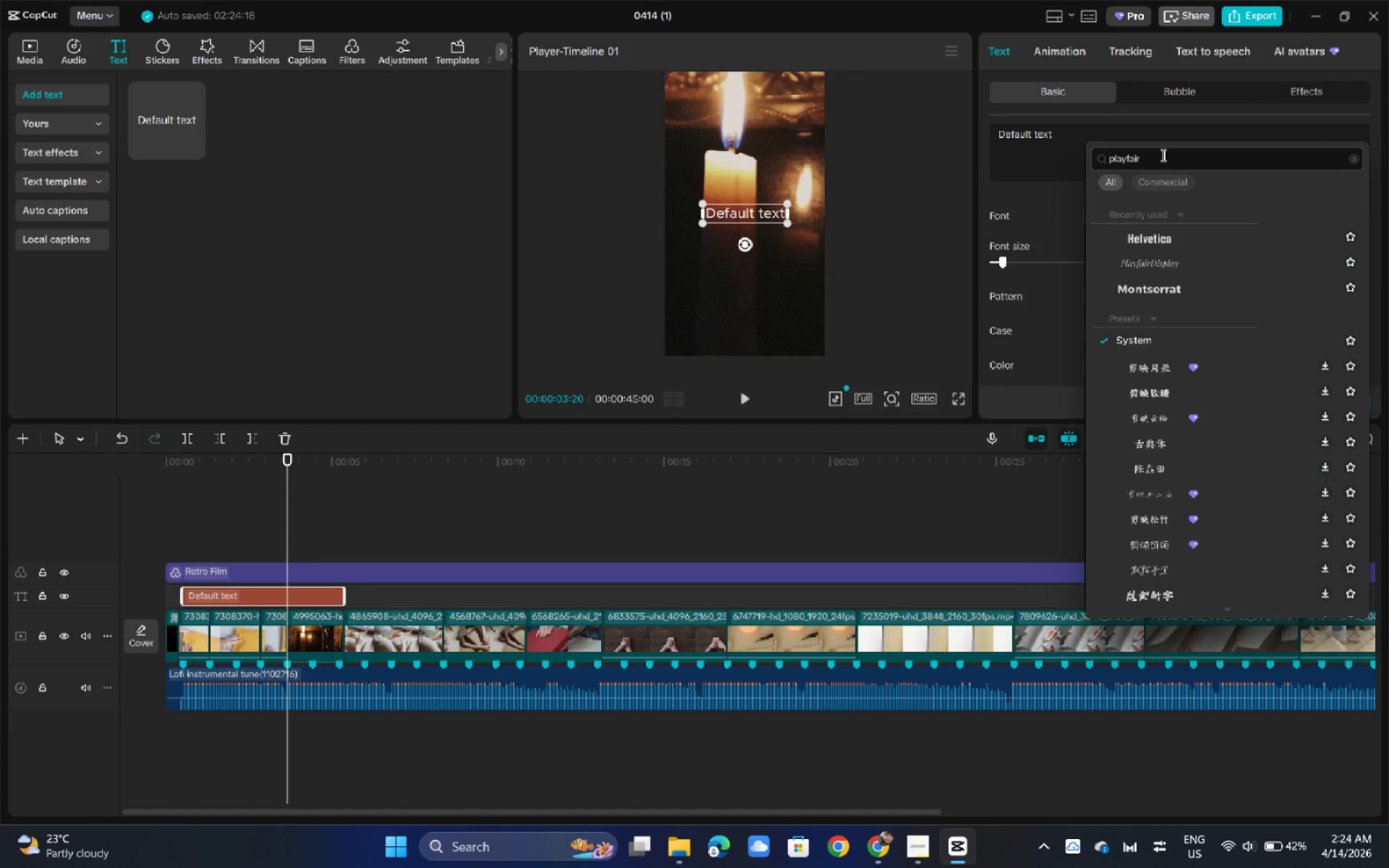 
key(Enter)
 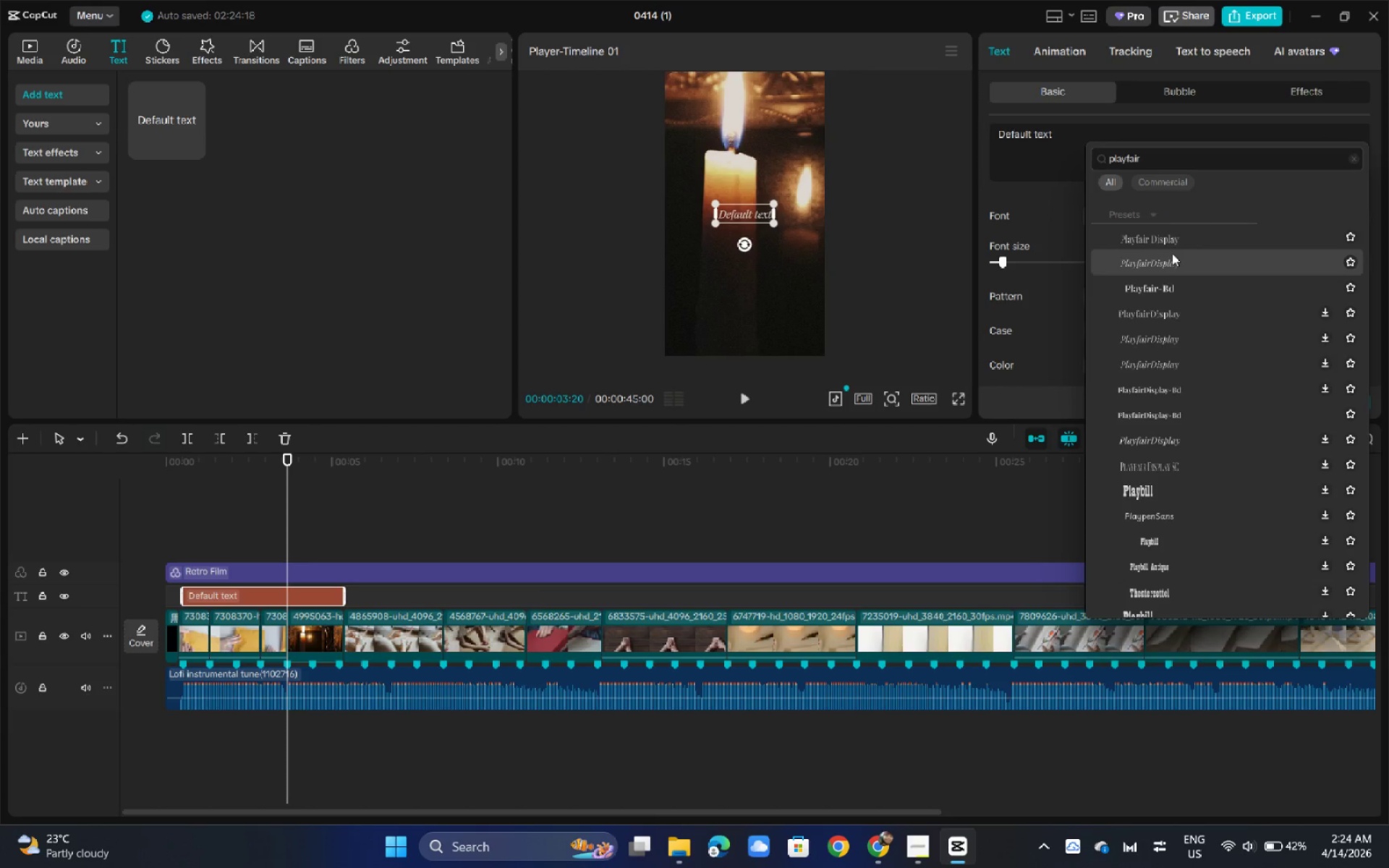 
left_click([1162, 242])
 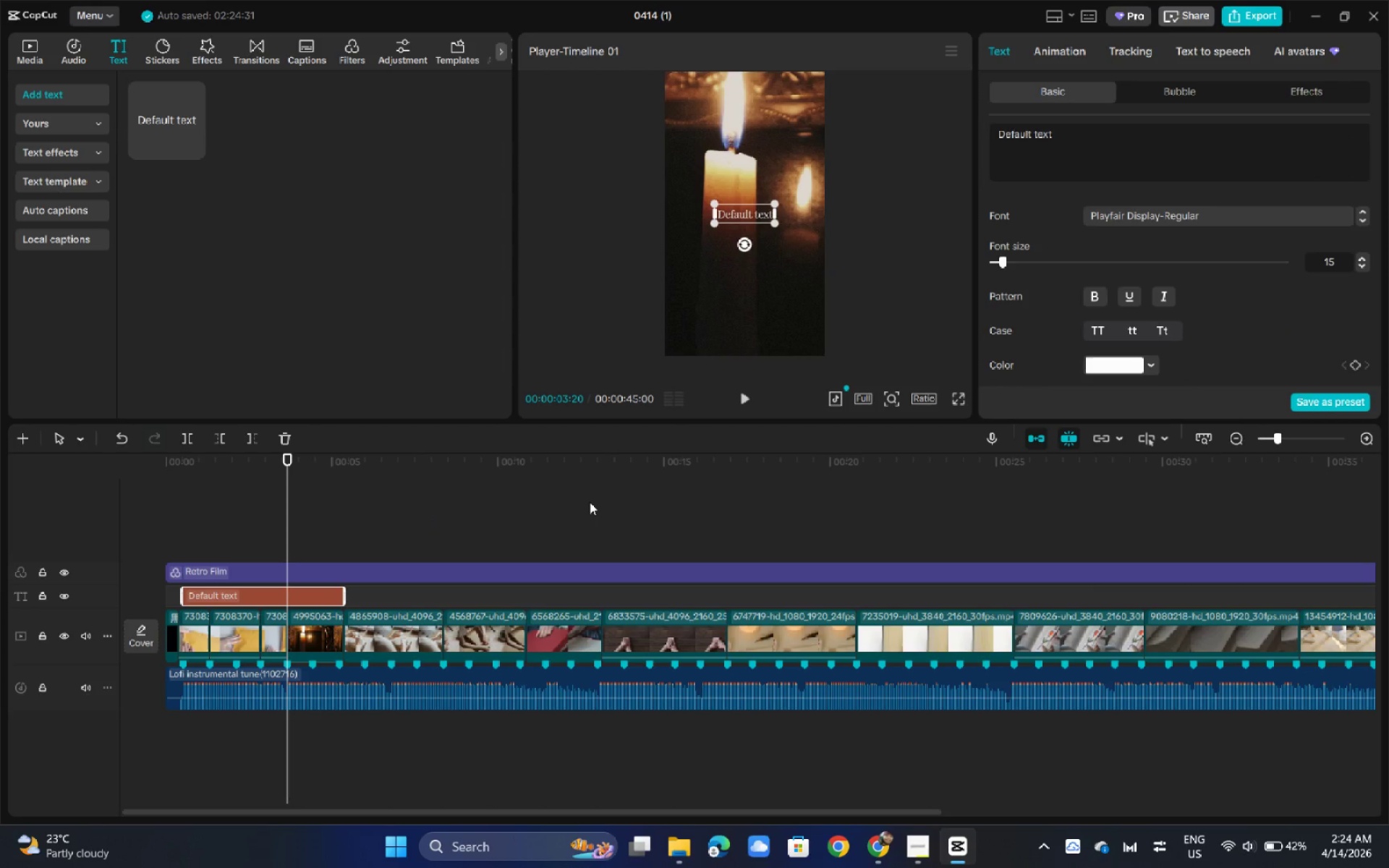 
left_click([1114, 367])
 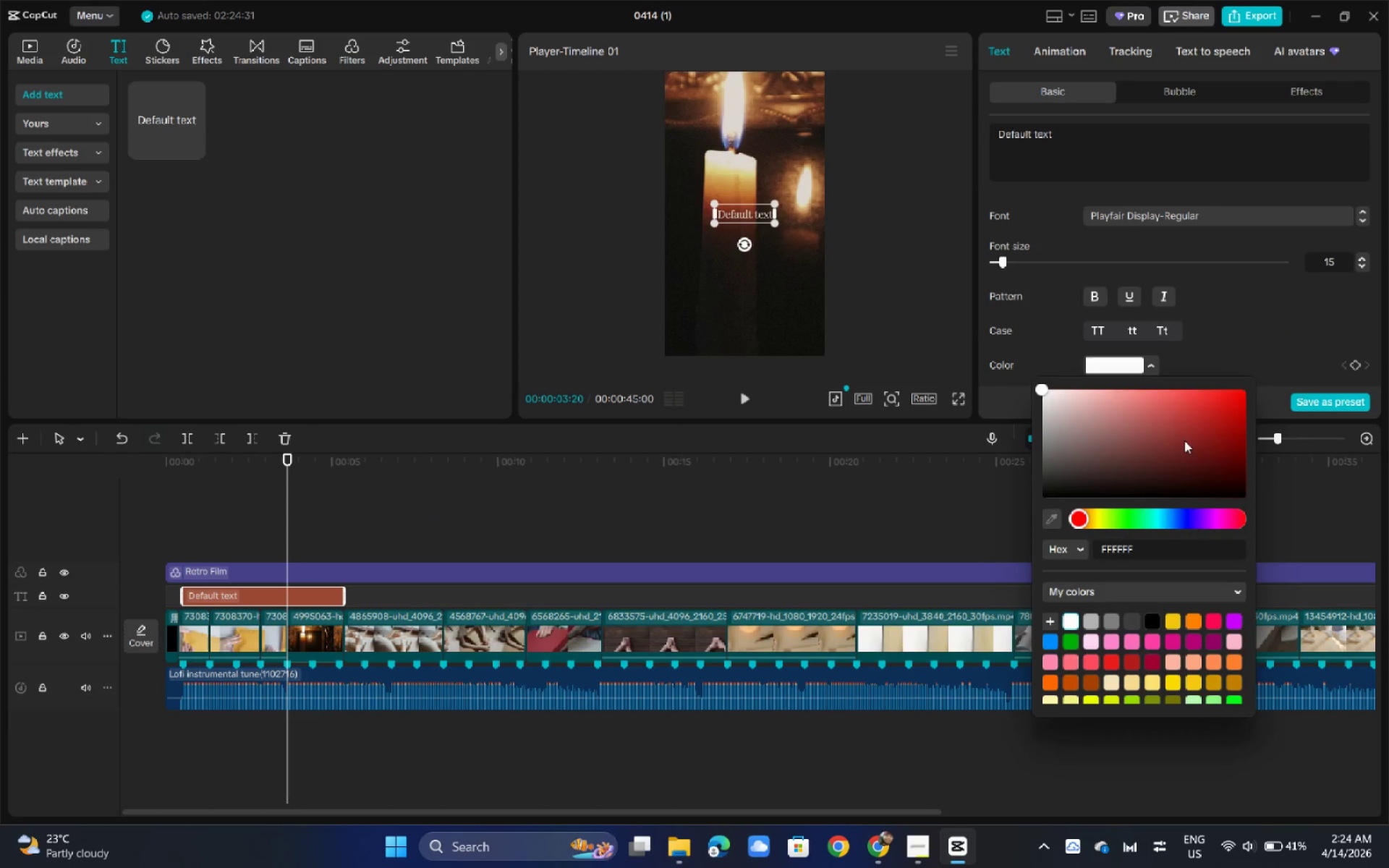 
left_click_drag(start_coordinate=[1169, 553], to_coordinate=[1037, 555])
 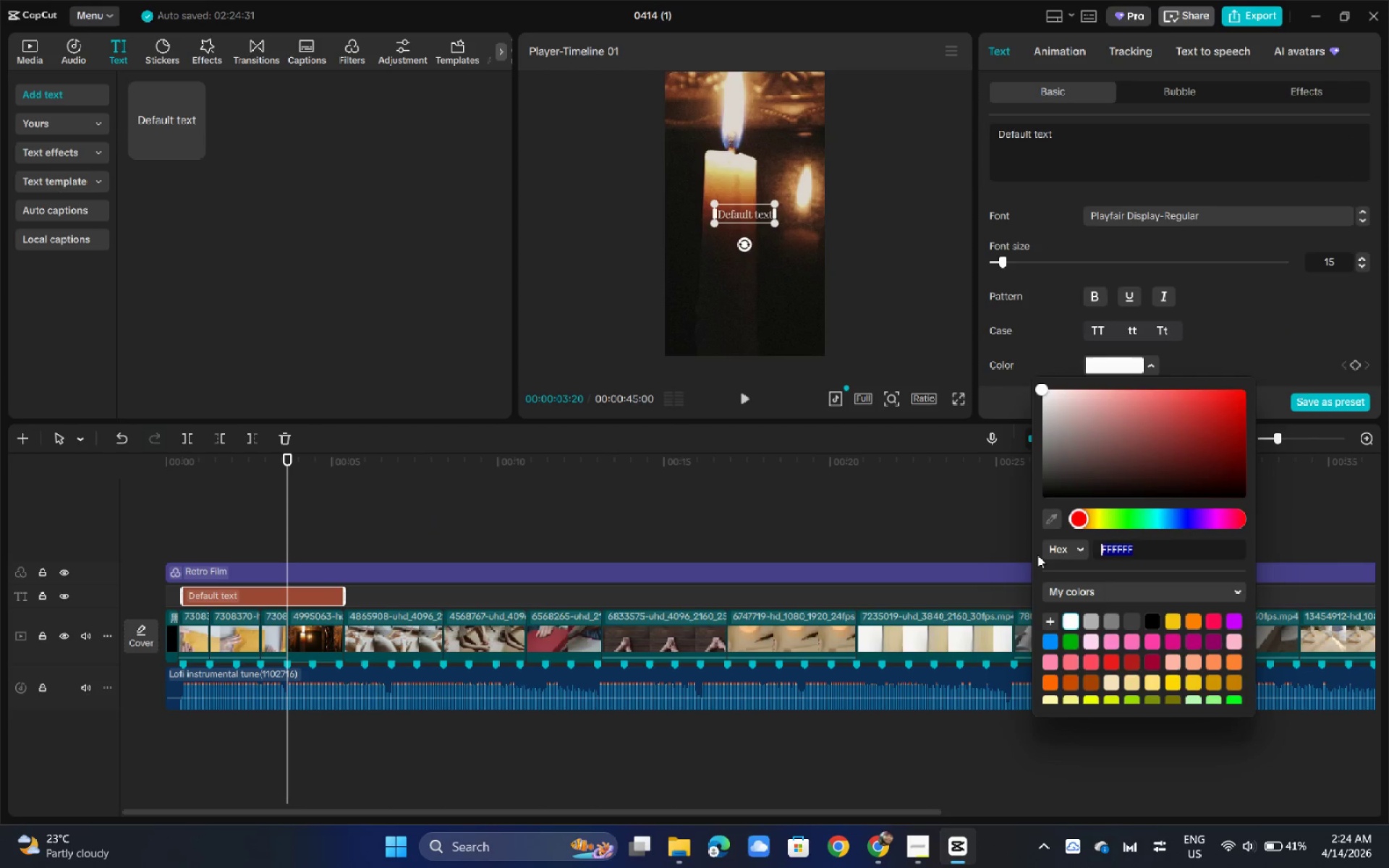 
type(f5f1e[NumLock]9)
key(Backspace)
type(9)
key(Backspace)
type(9)
key(Backspace)
type(8)
key(NumpadEnter)
 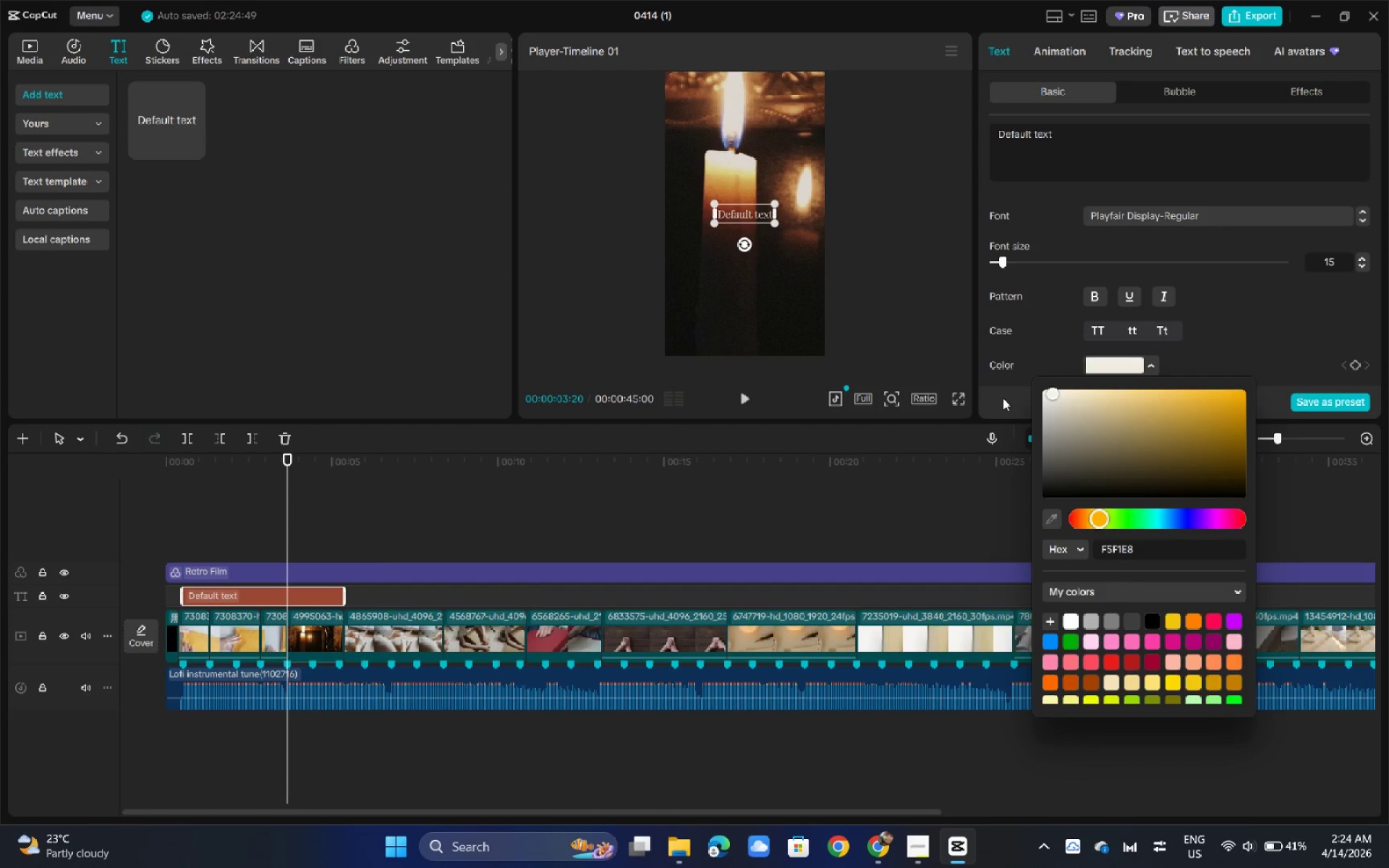 
wait(10.73)
 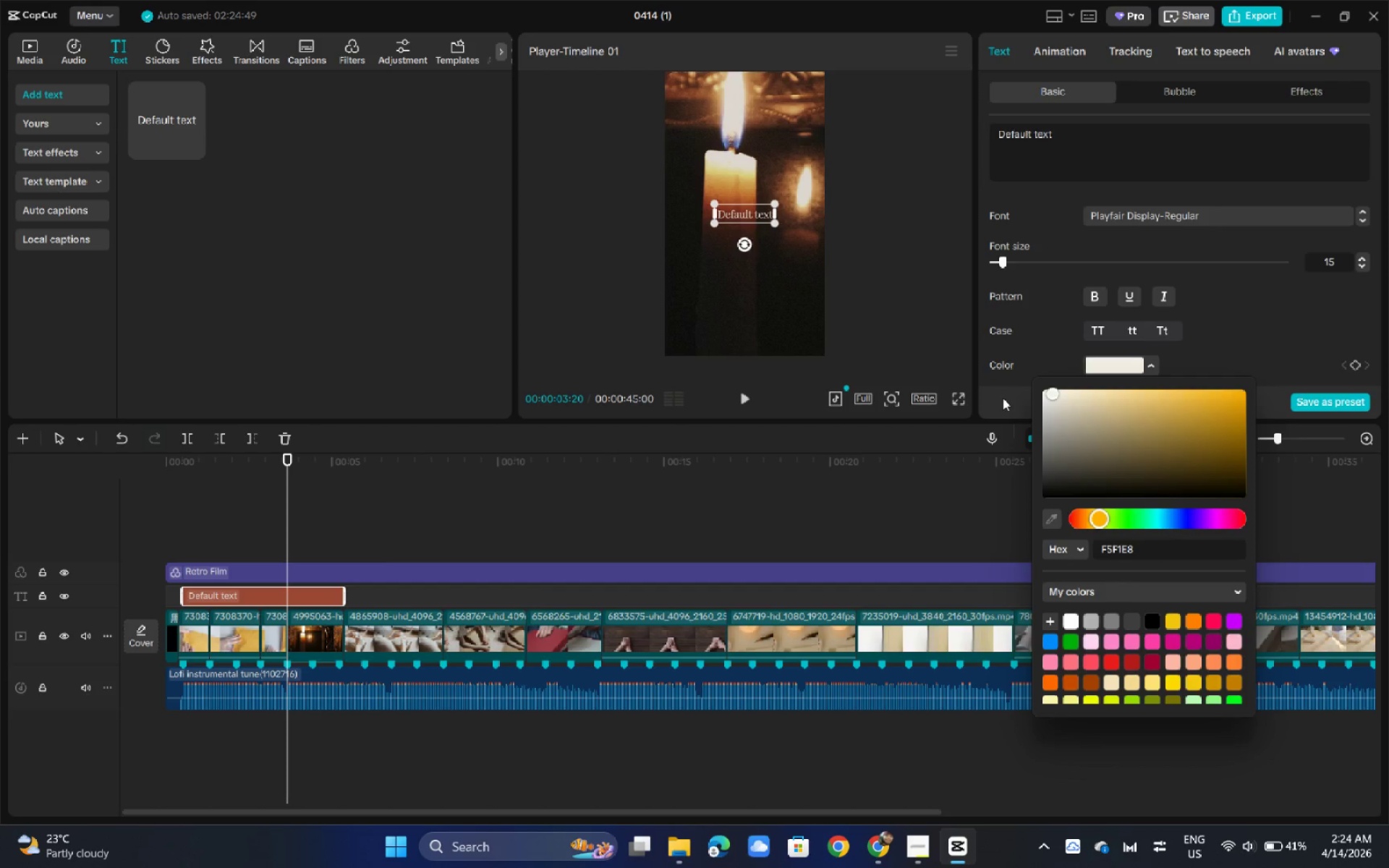 
left_click([560, 493])
 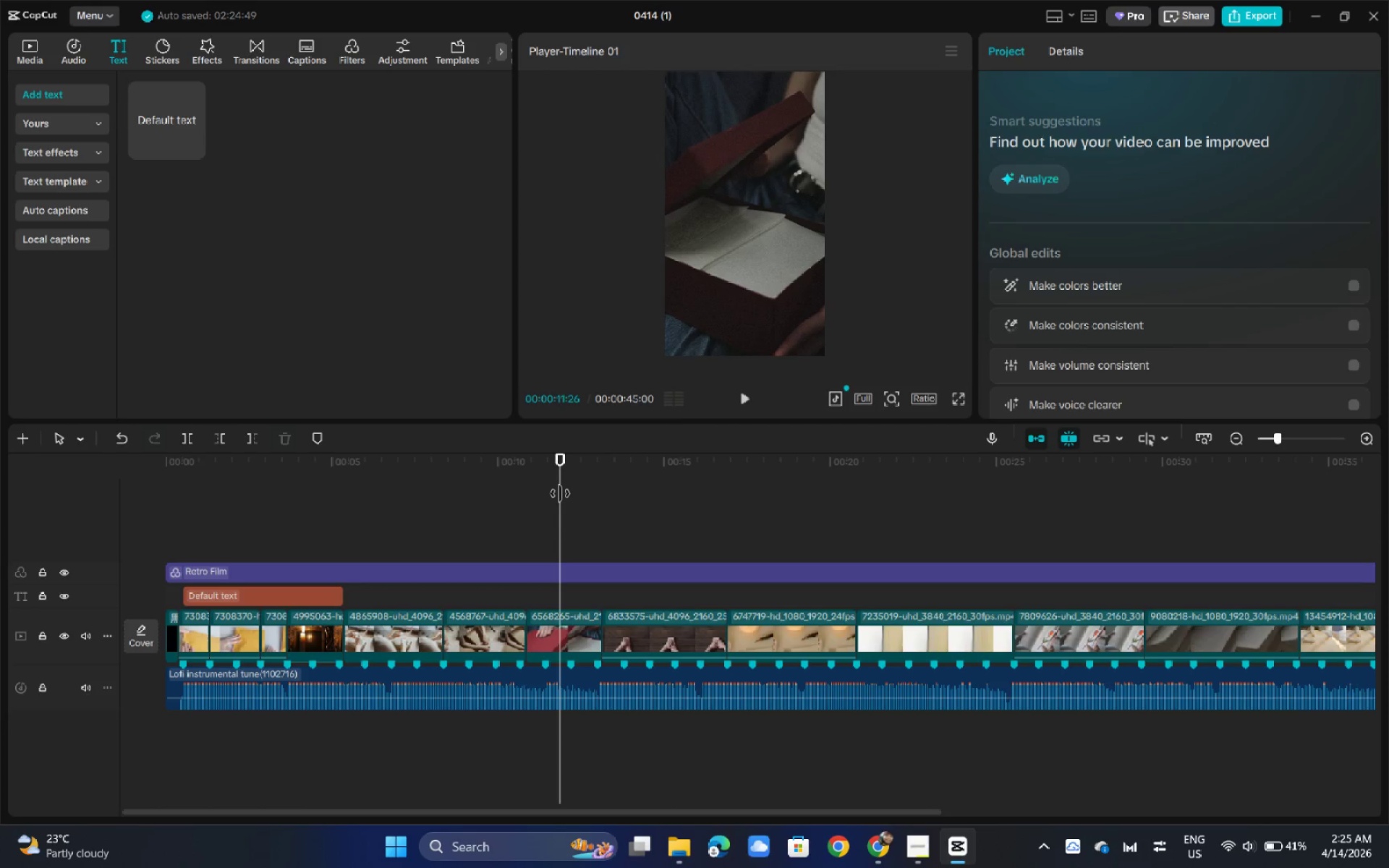 
left_click_drag(start_coordinate=[560, 493], to_coordinate=[258, 469])
 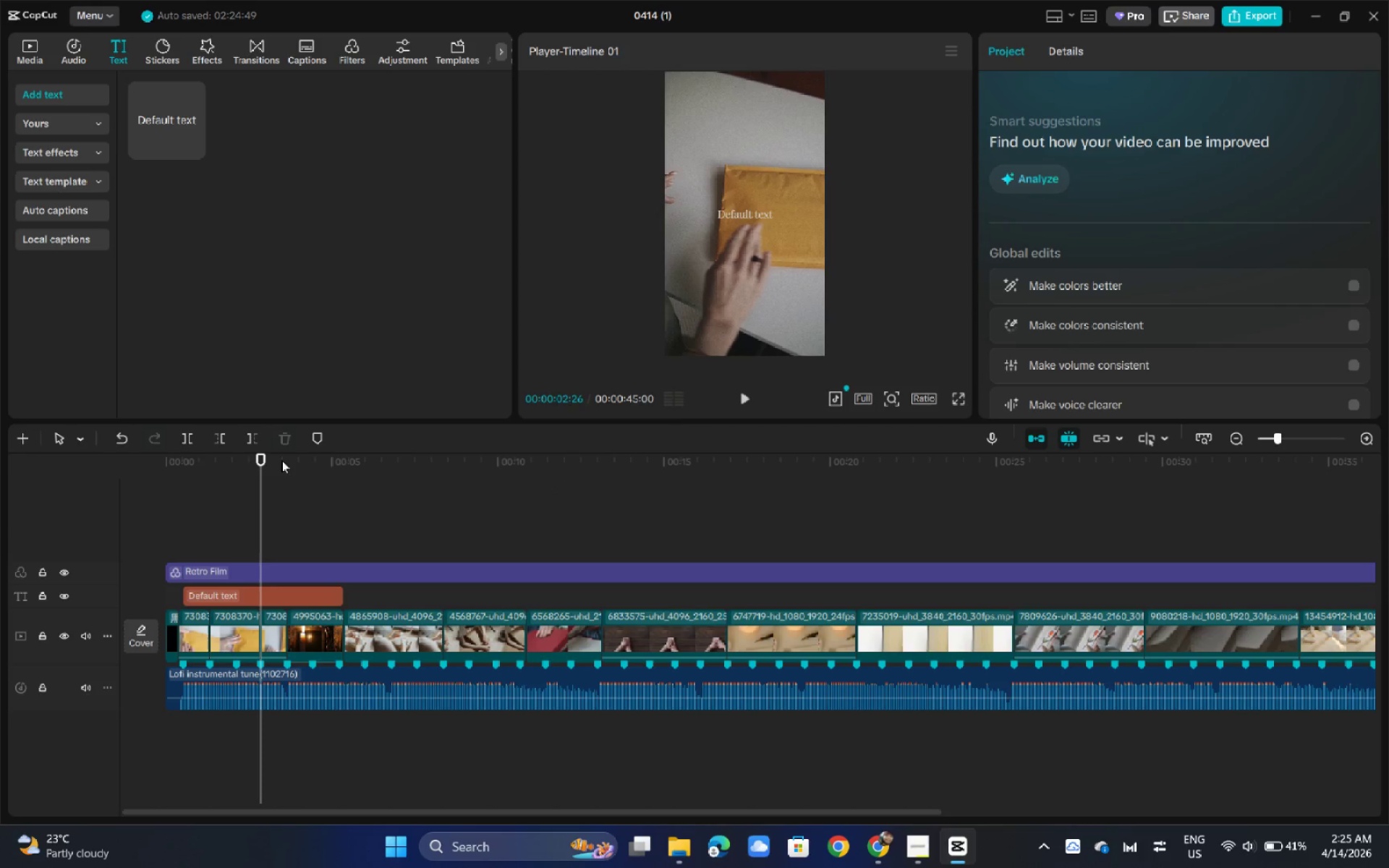 
key(Space)
 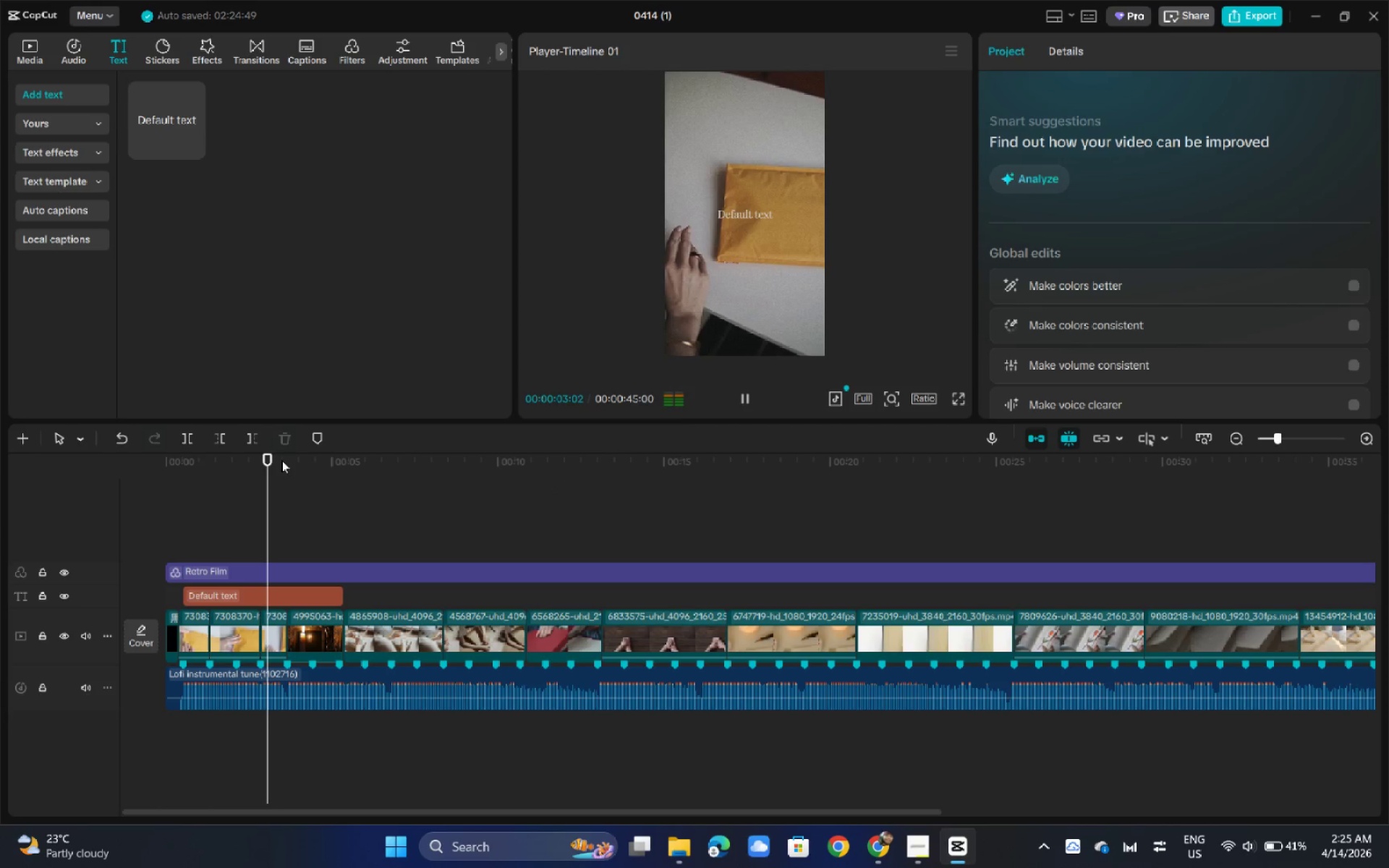 
key(Space)
 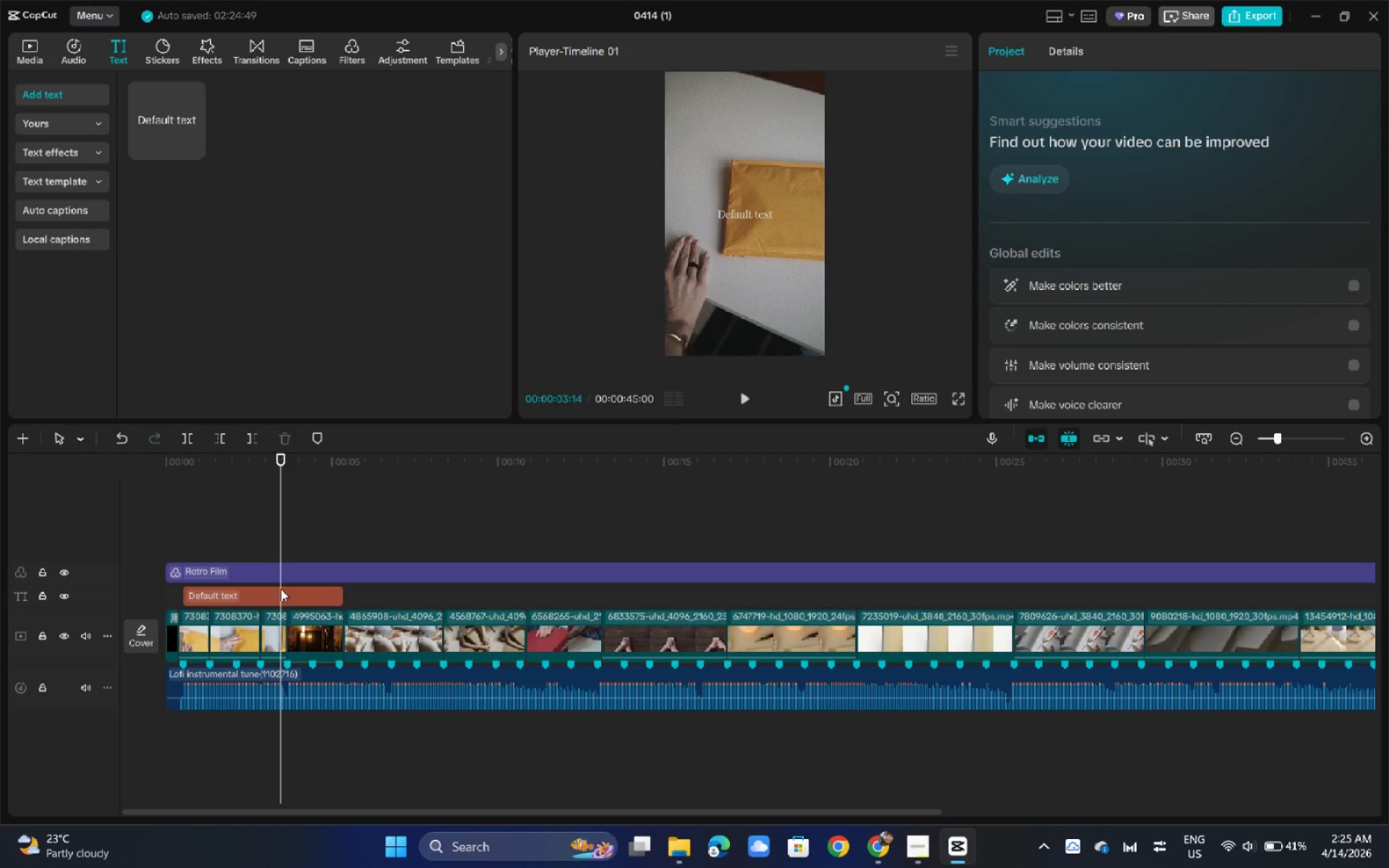 
left_click([281, 590])
 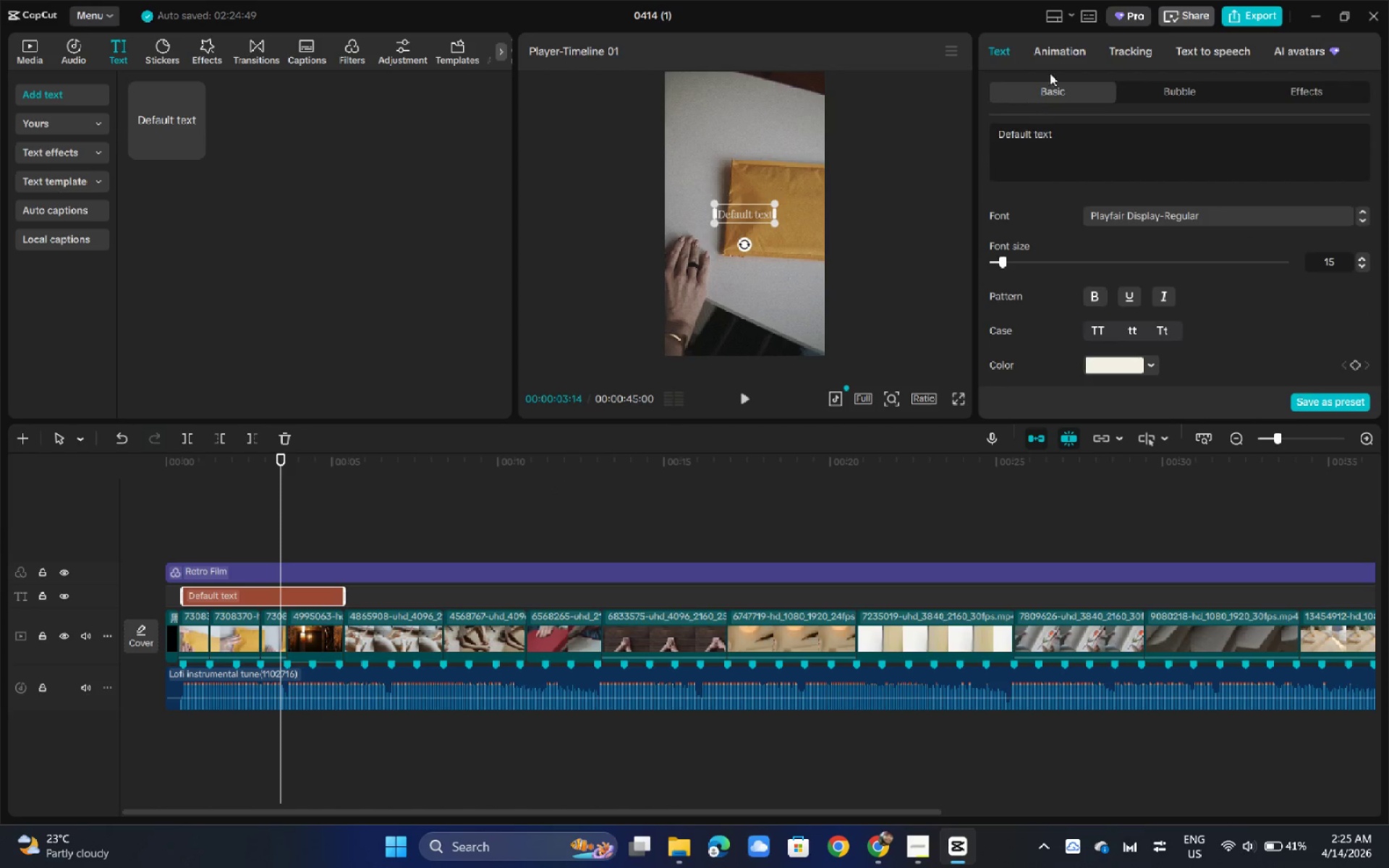 
left_click([1056, 55])
 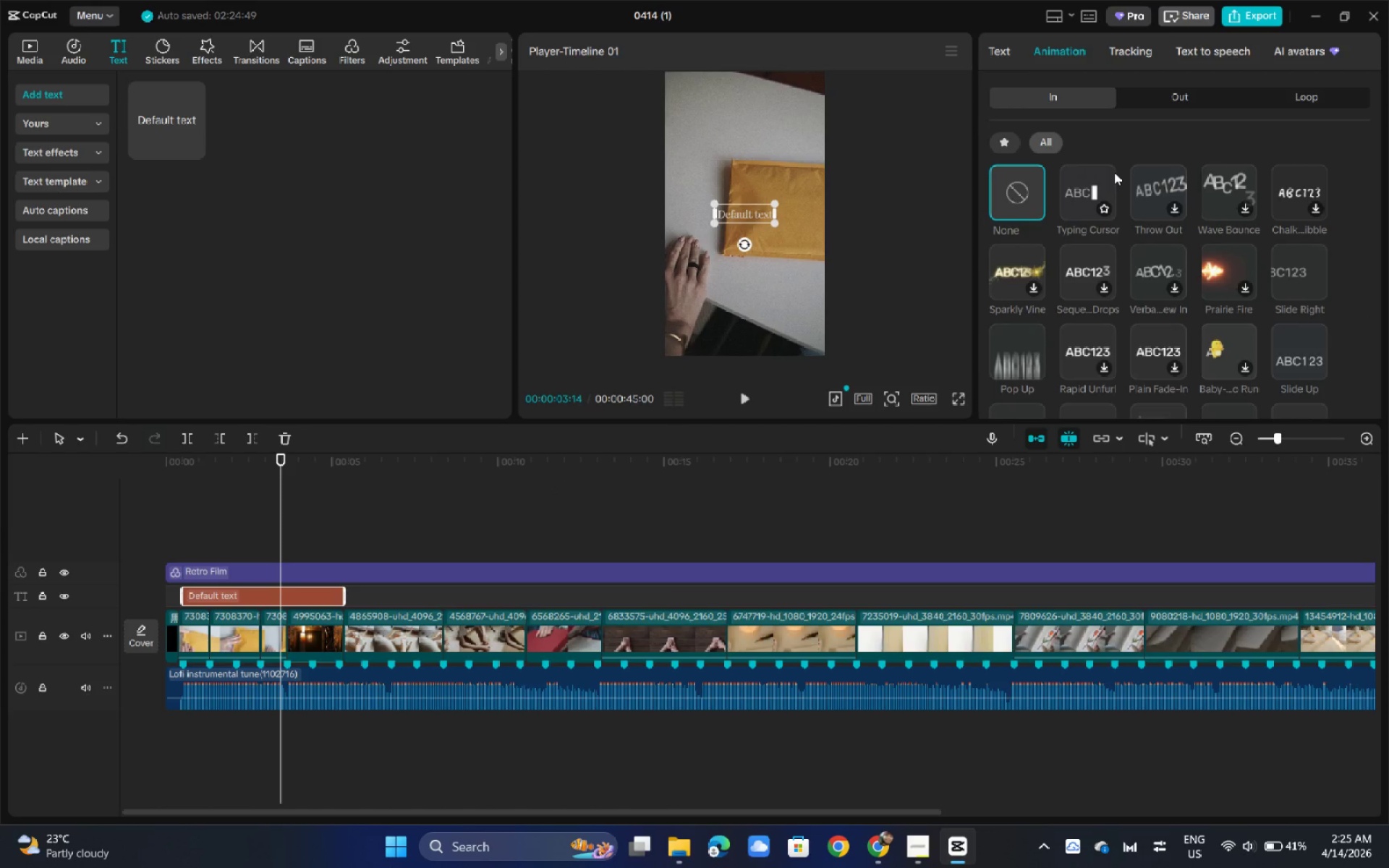 
scroll: coordinate [1114, 172], scroll_direction: down, amount: 1.0
 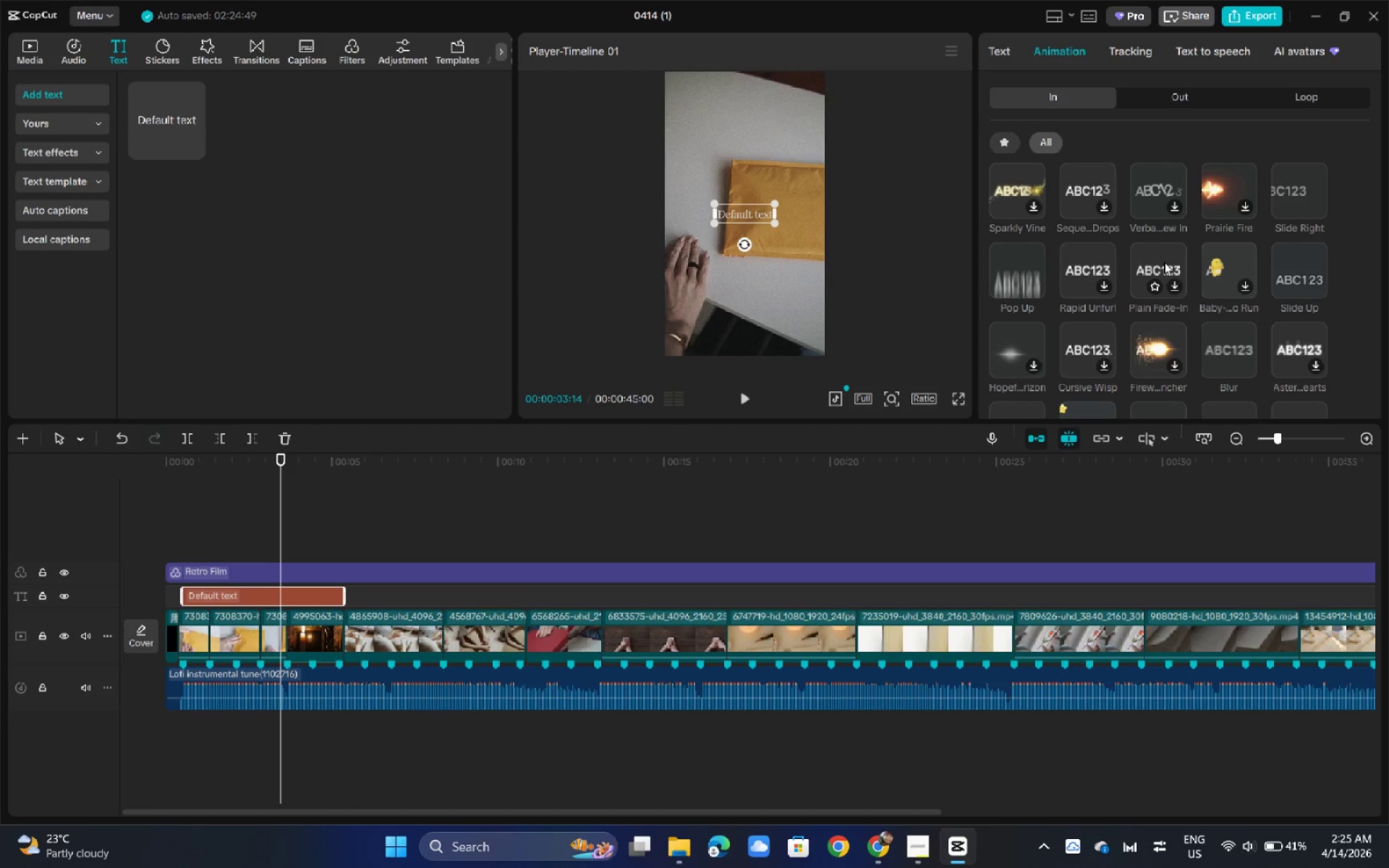 
wait(11.62)
 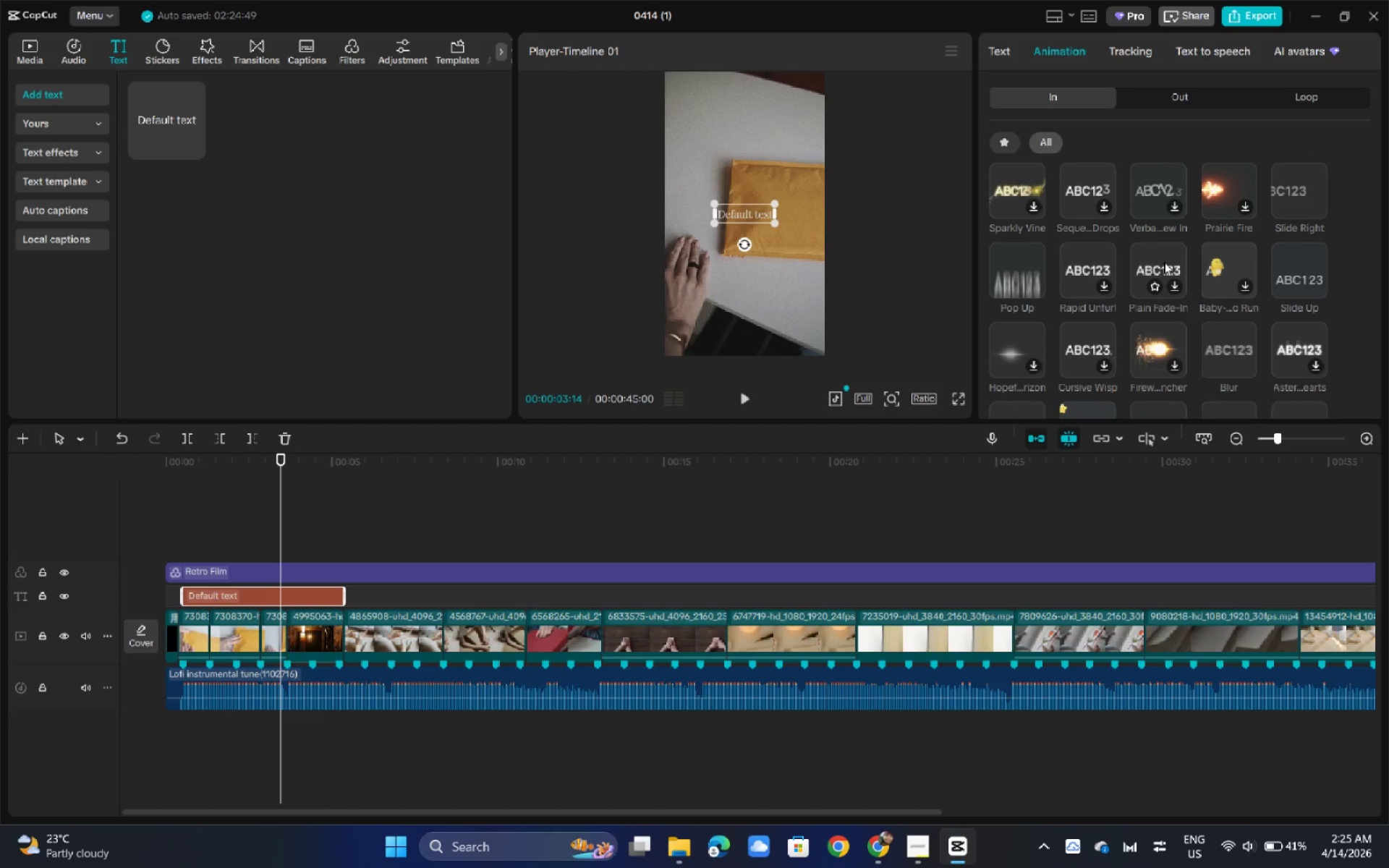 
scroll: coordinate [1141, 255], scroll_direction: down, amount: 3.0
 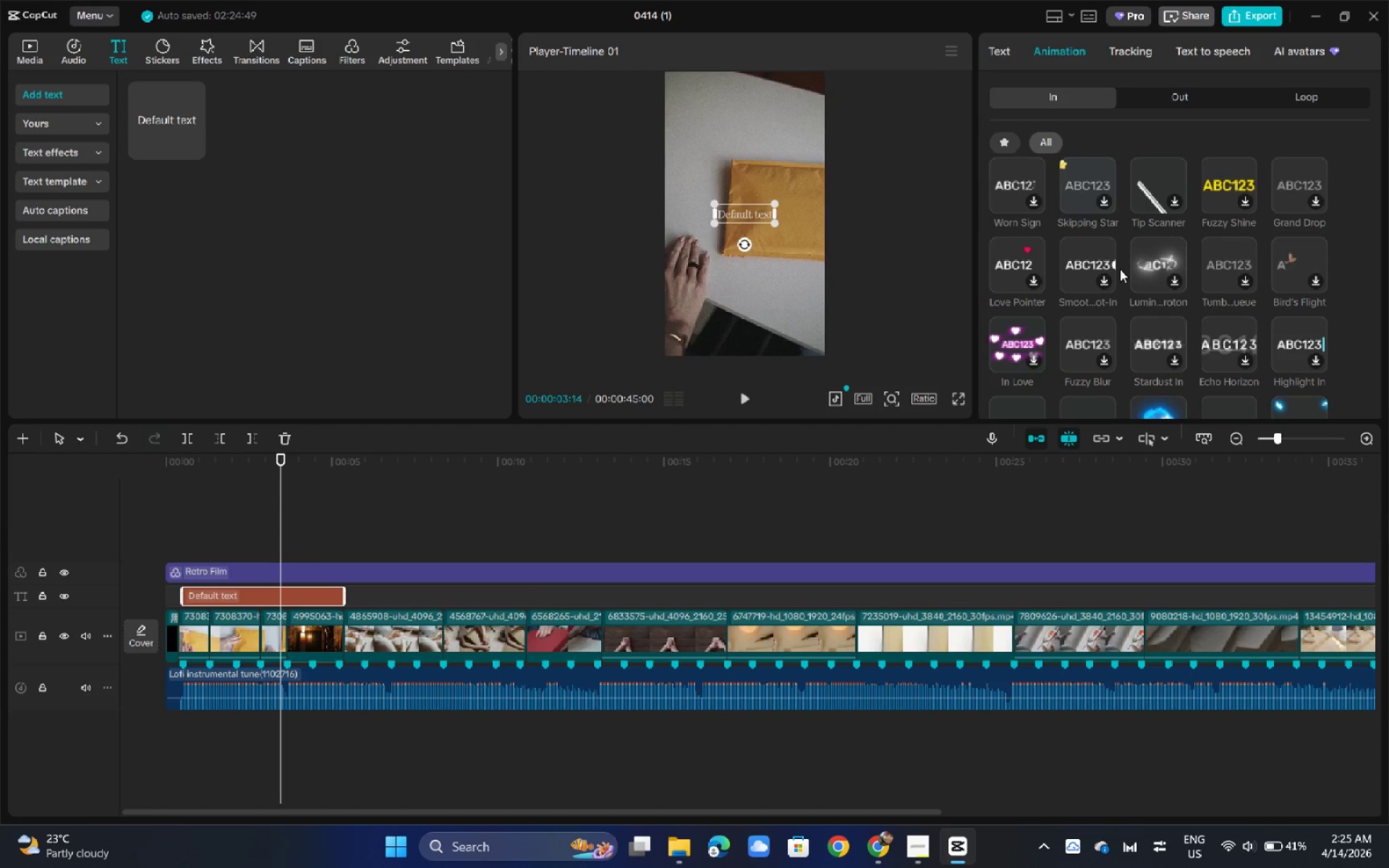 
wait(6.69)
 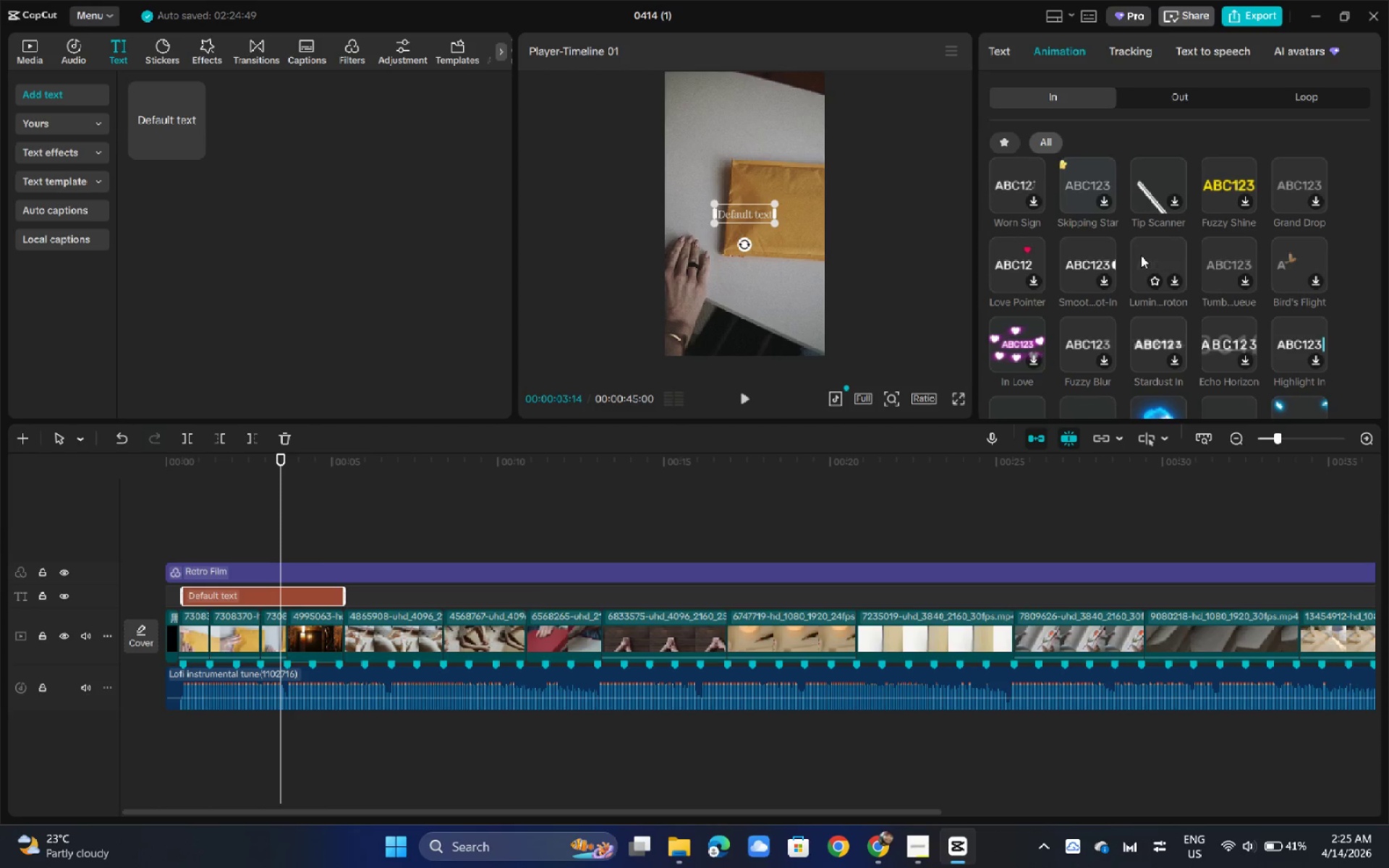 
left_click_drag(start_coordinate=[191, 462], to_coordinate=[148, 469])
 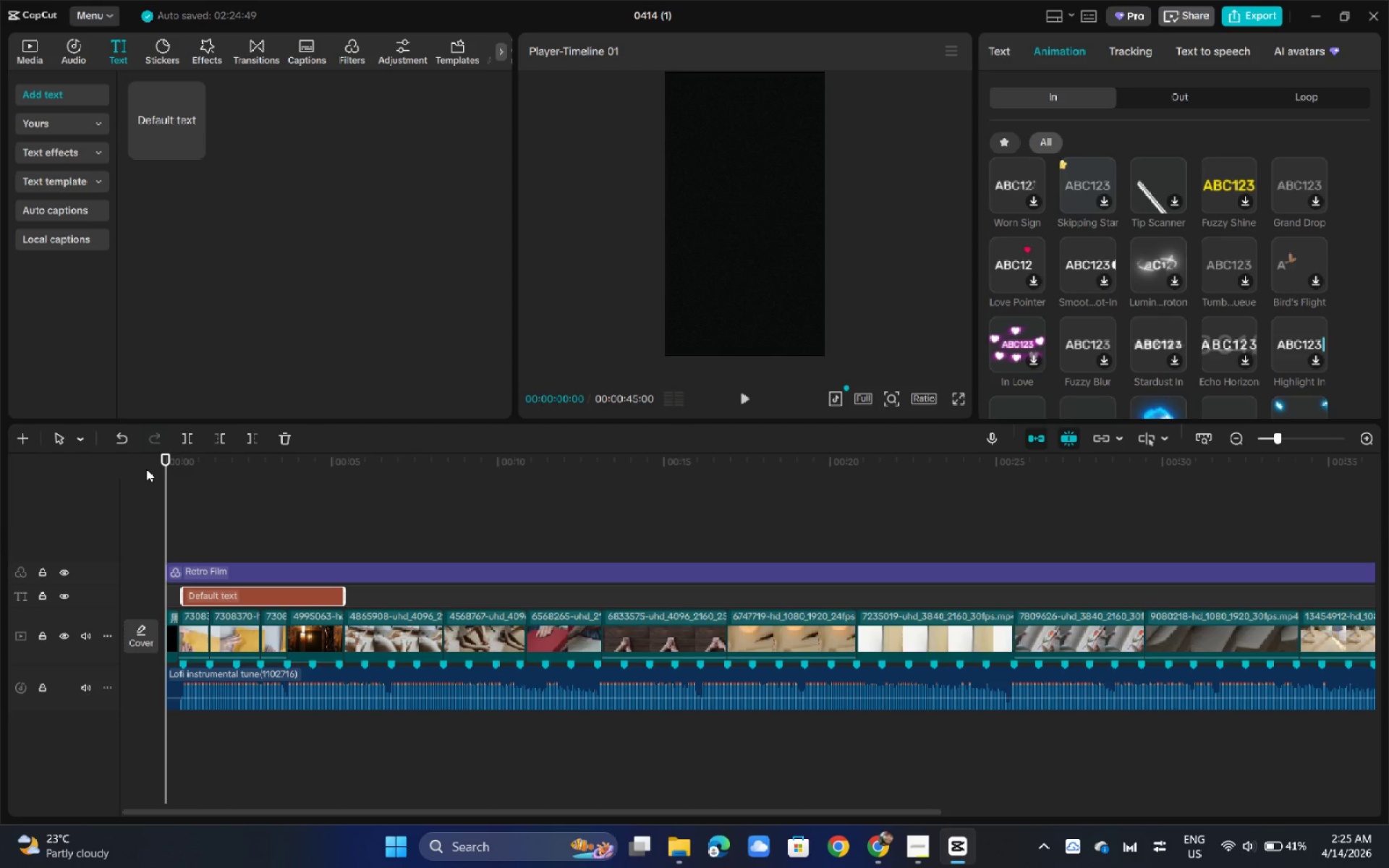 
key(Space)
 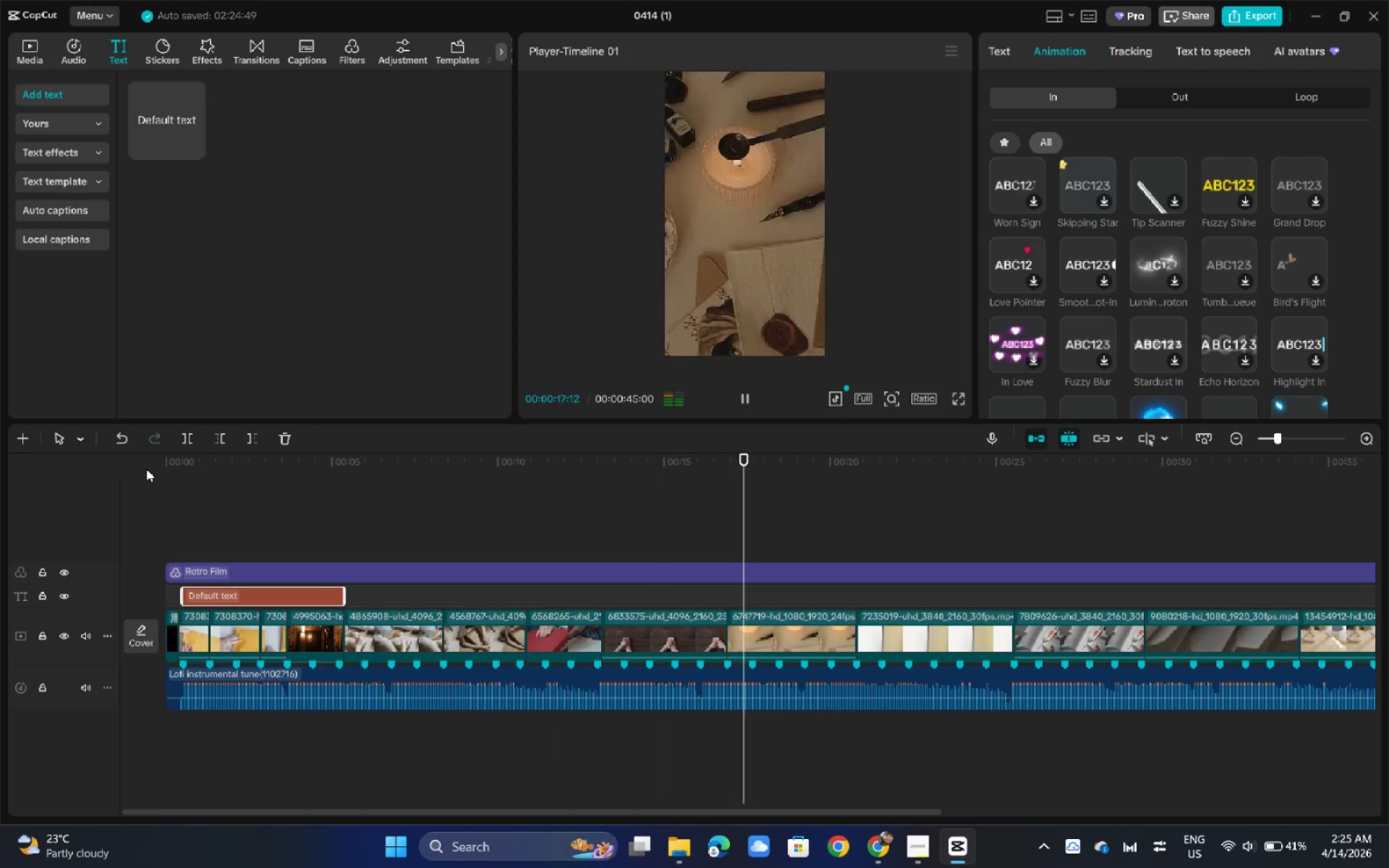 
wait(23.03)
 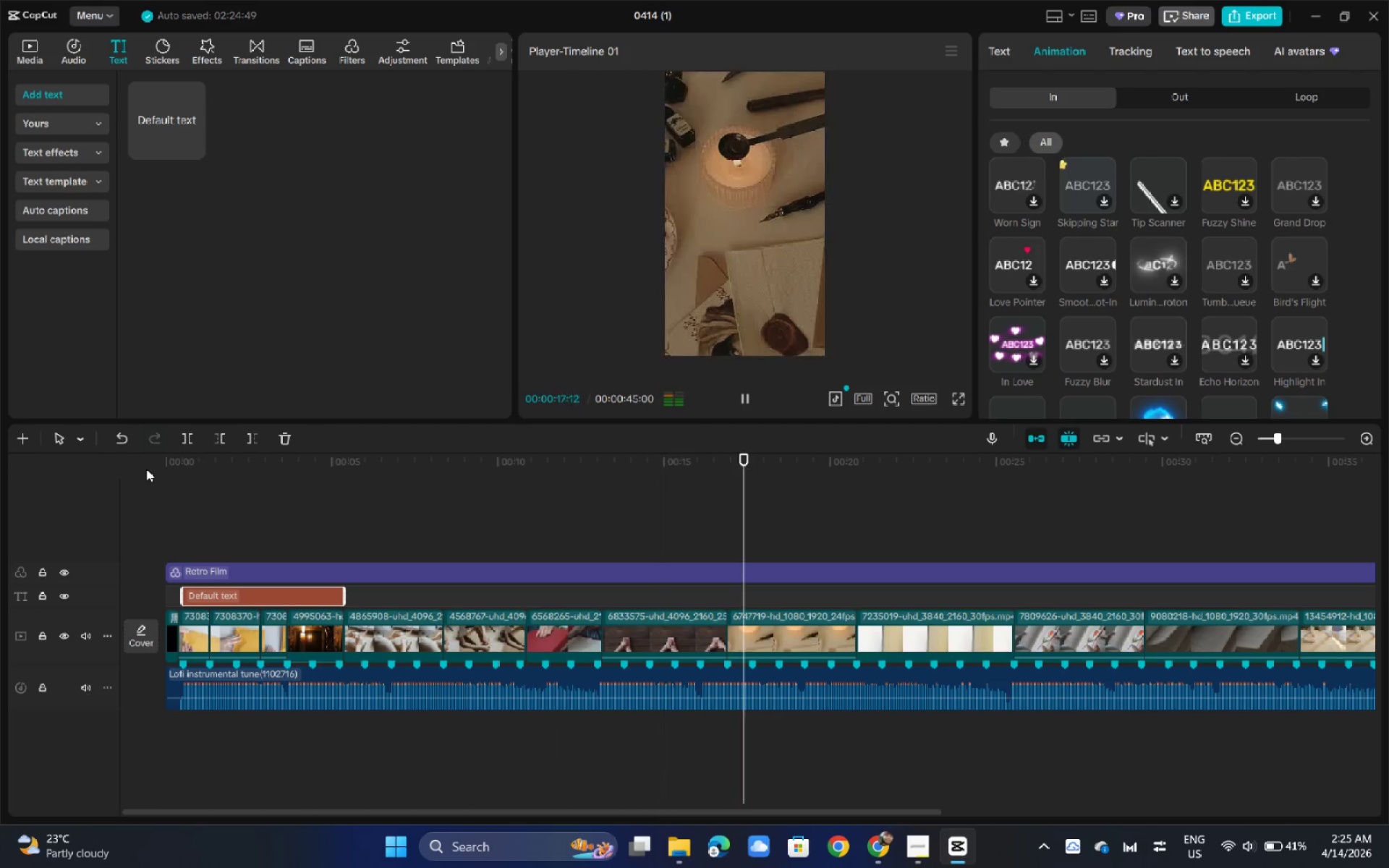 
key(Space)
 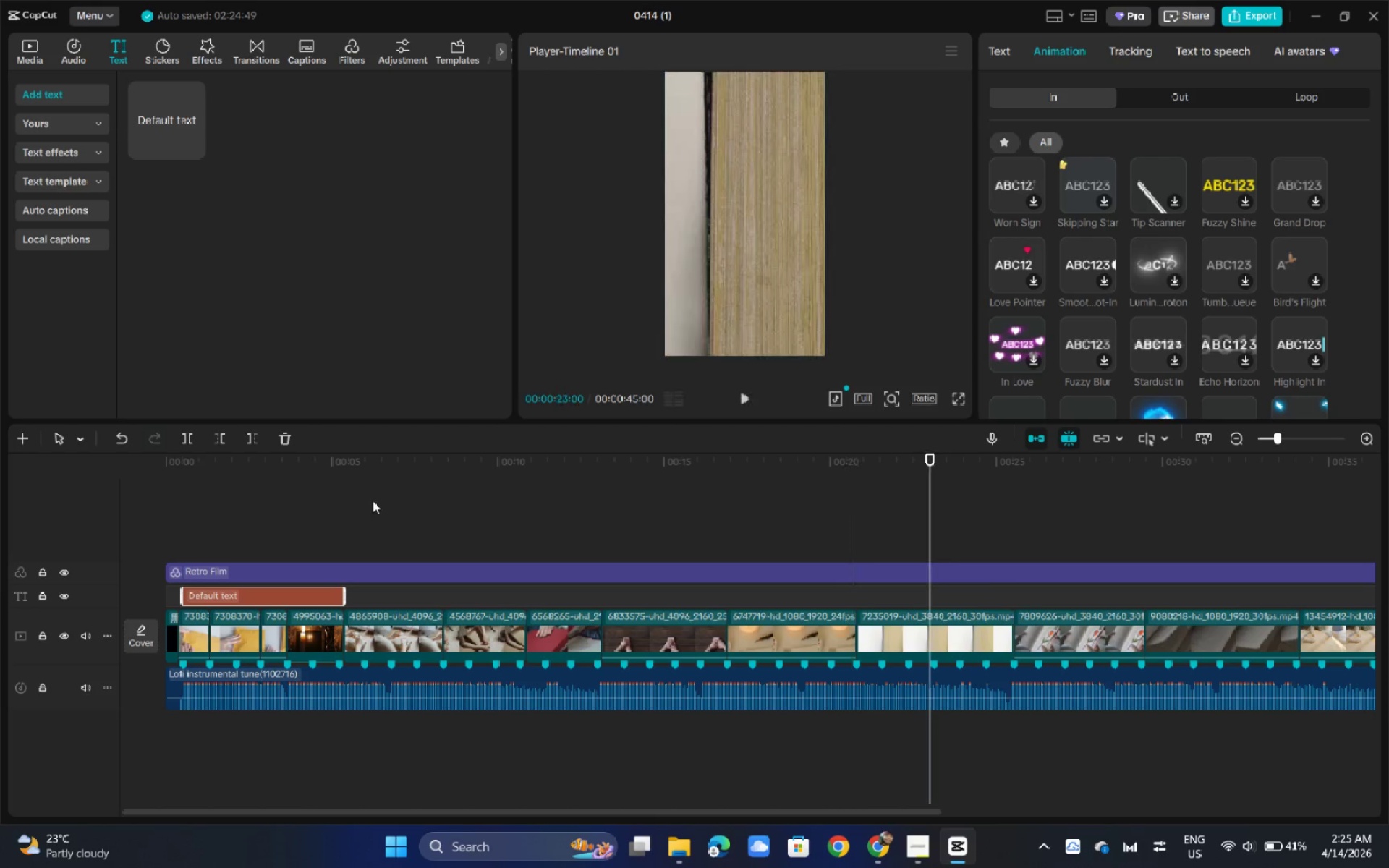 
left_click([272, 590])
 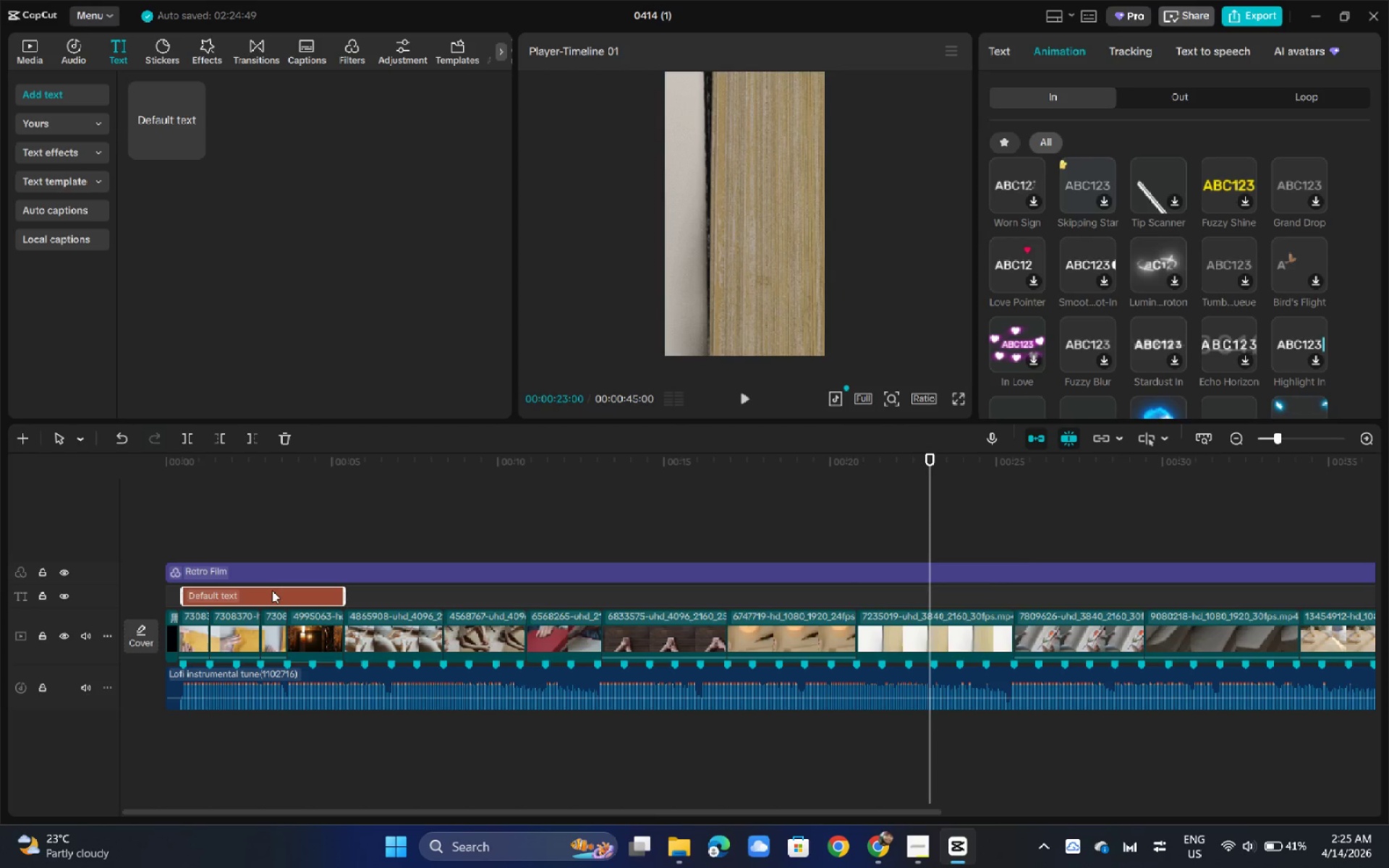 
hold_key(key=AltLeft, duration=0.62)
left_click([272, 590])
 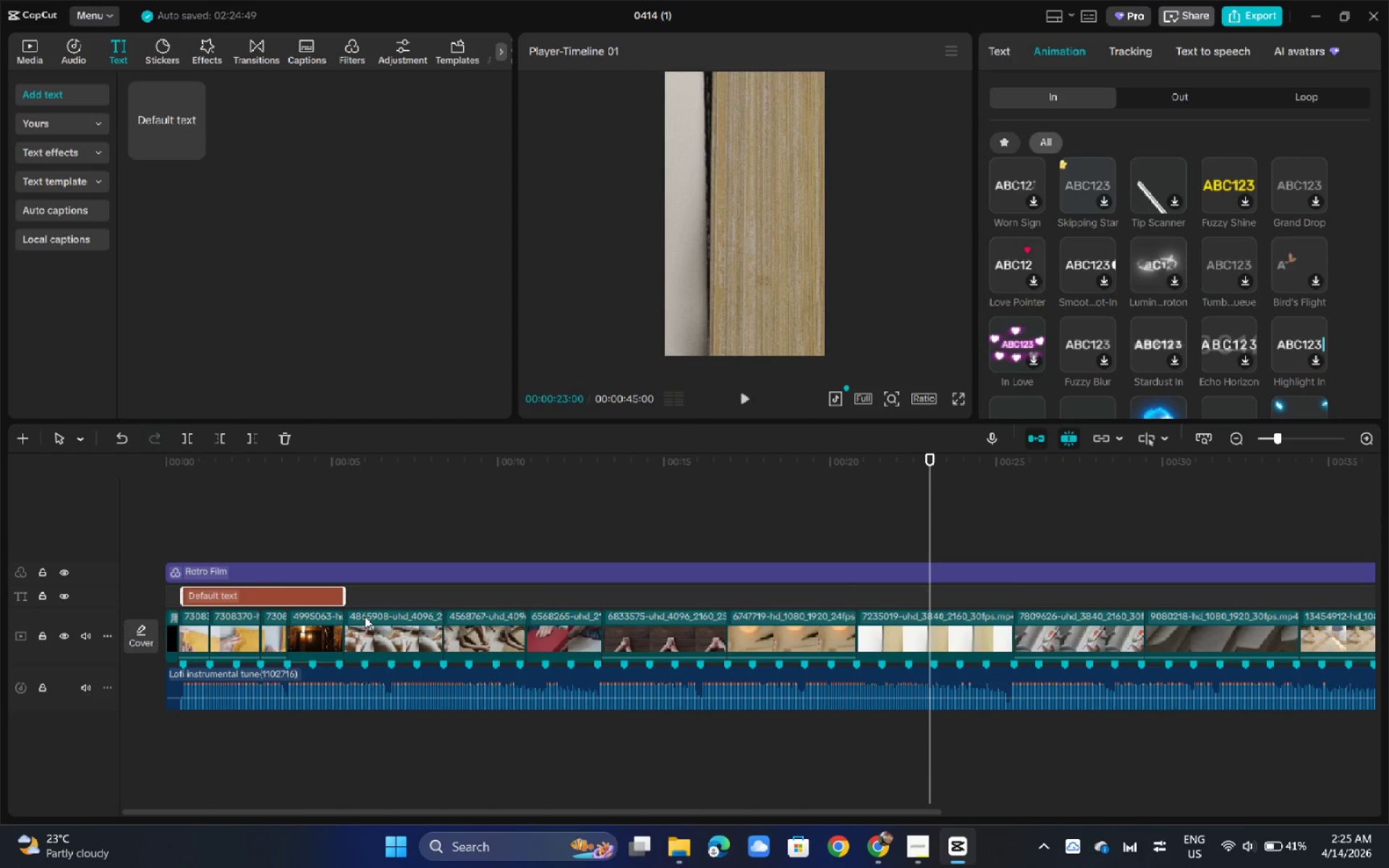 
left_click([224, 600])
 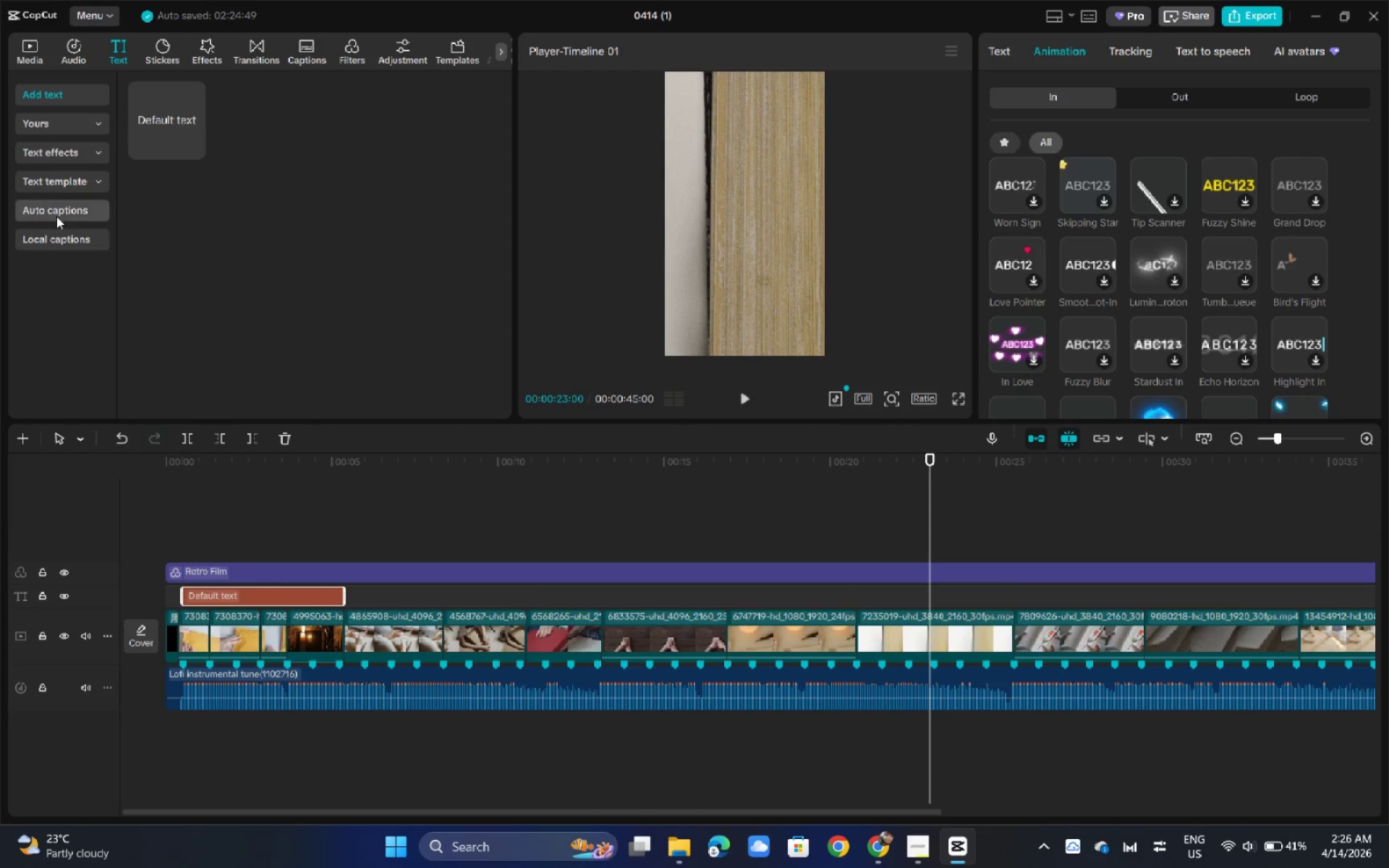 
left_click([58, 213])
 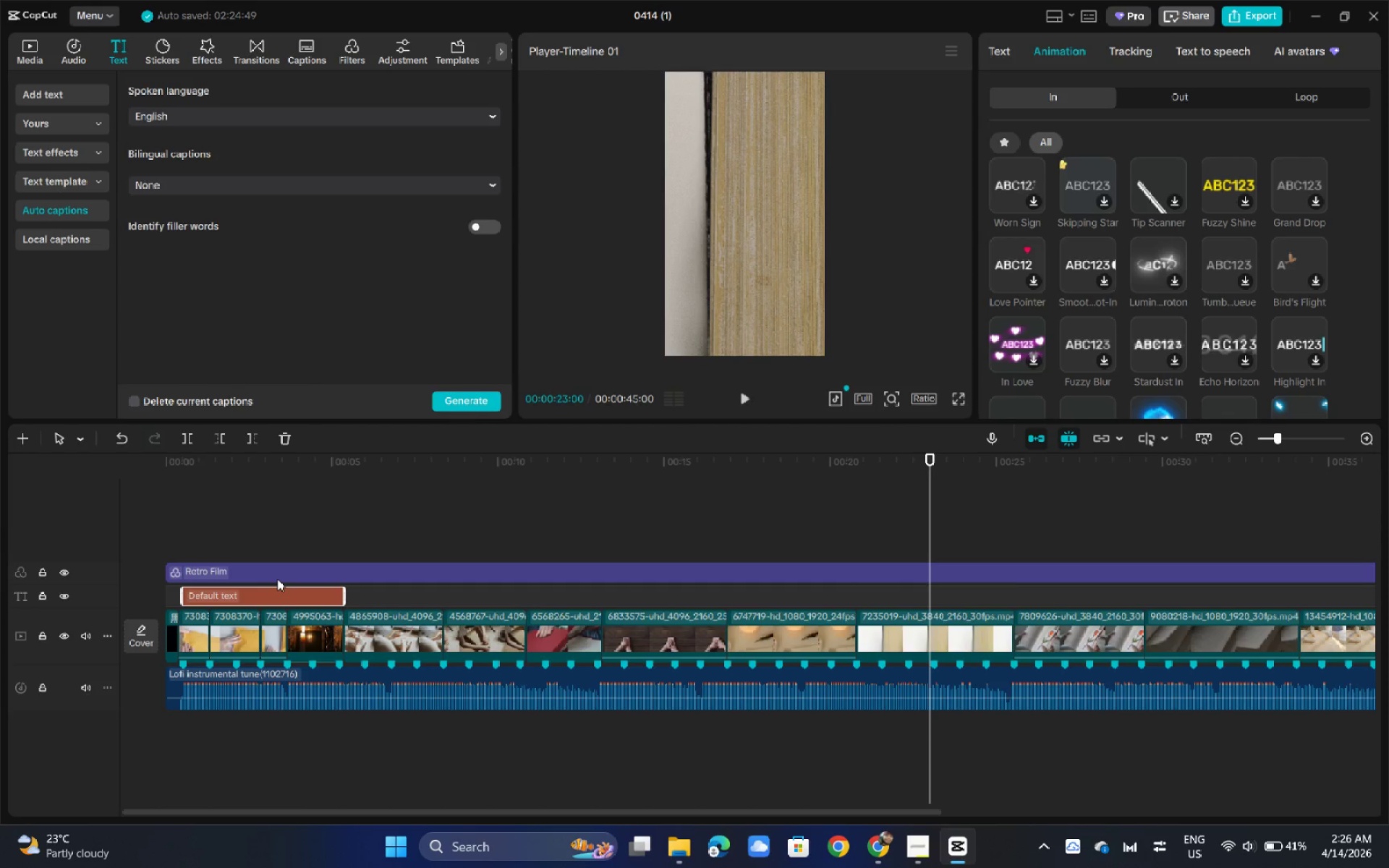 
left_click([467, 406])
 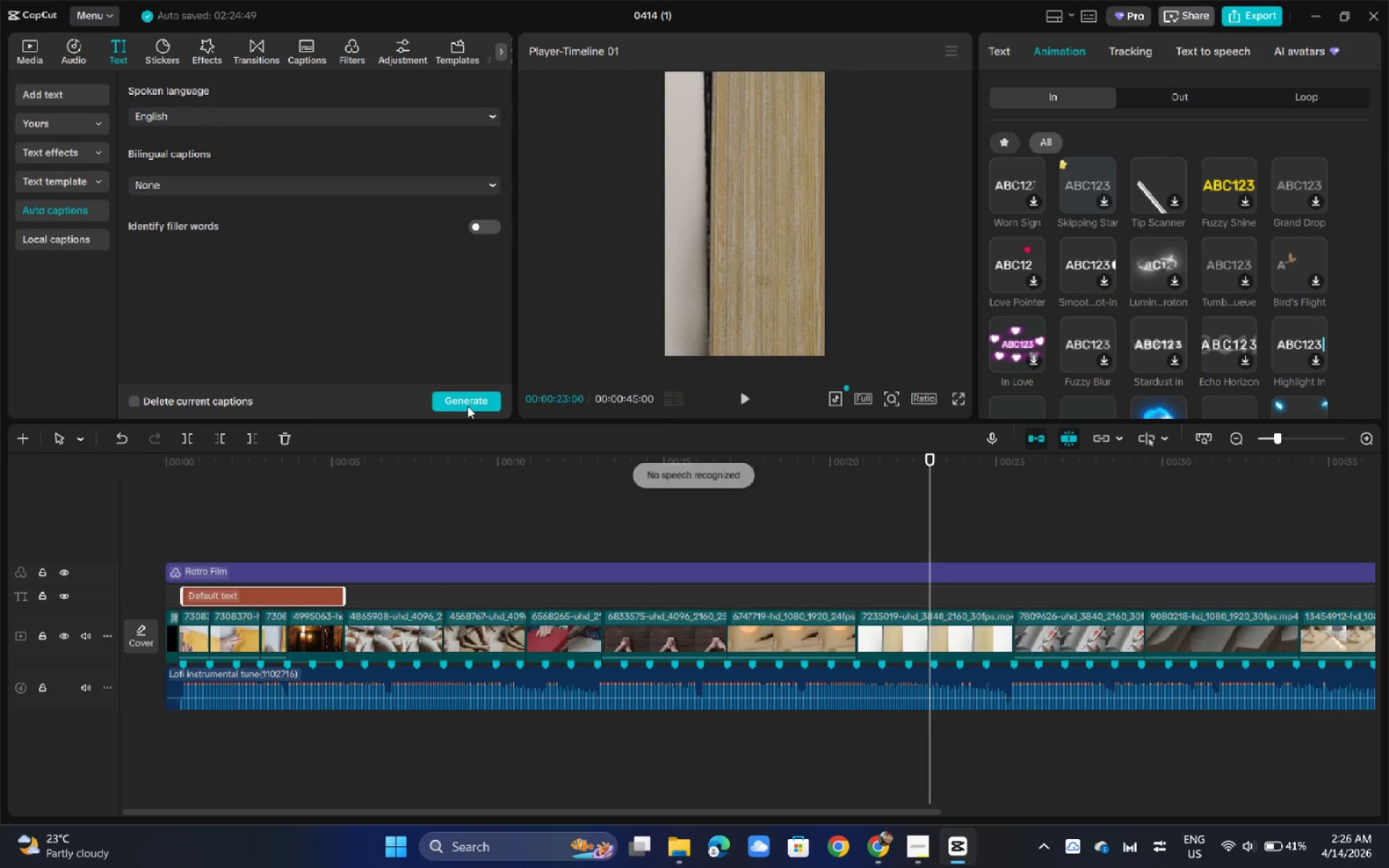 
wait(7.91)
 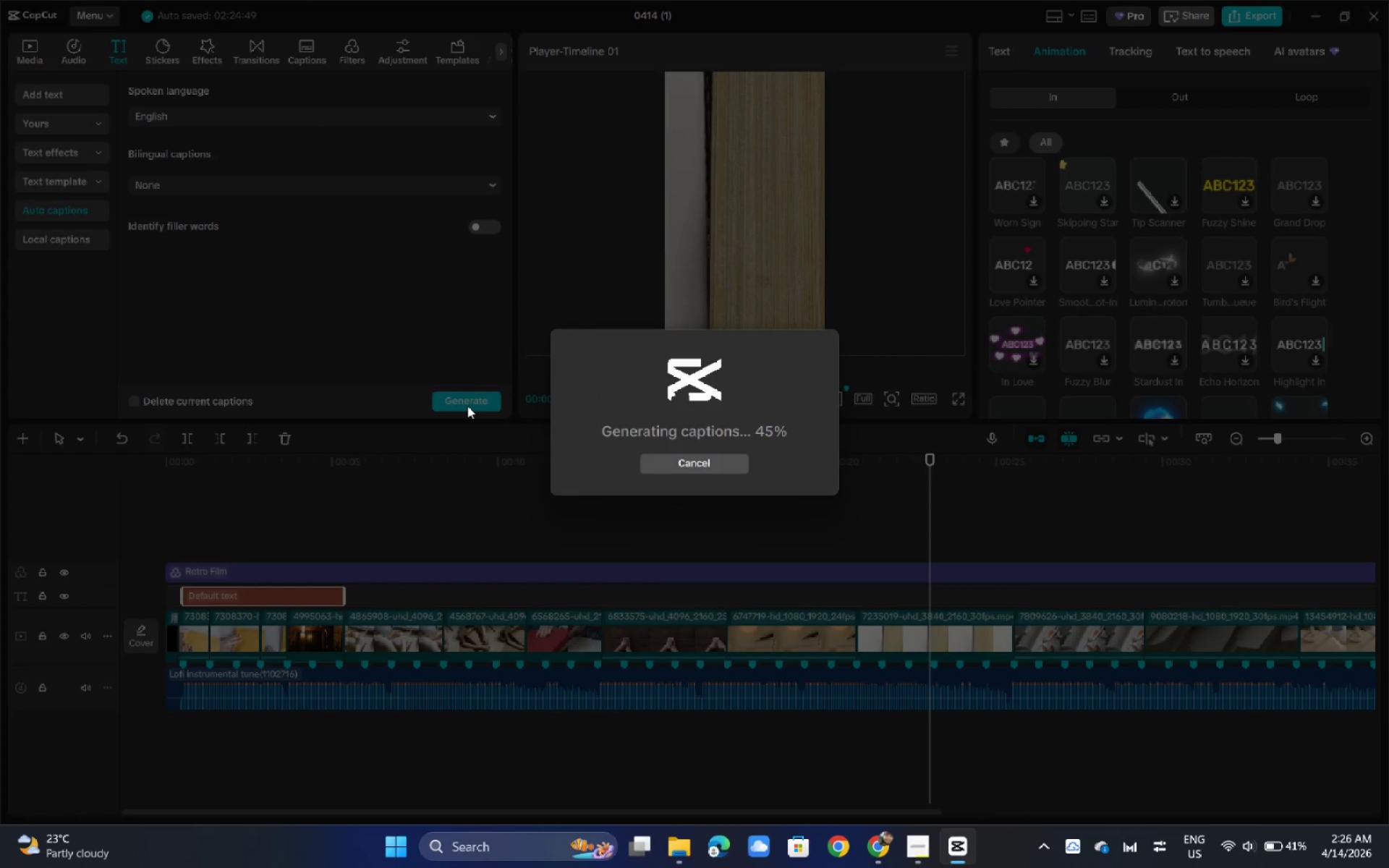 
left_click_drag(start_coordinate=[202, 479], to_coordinate=[185, 477])
 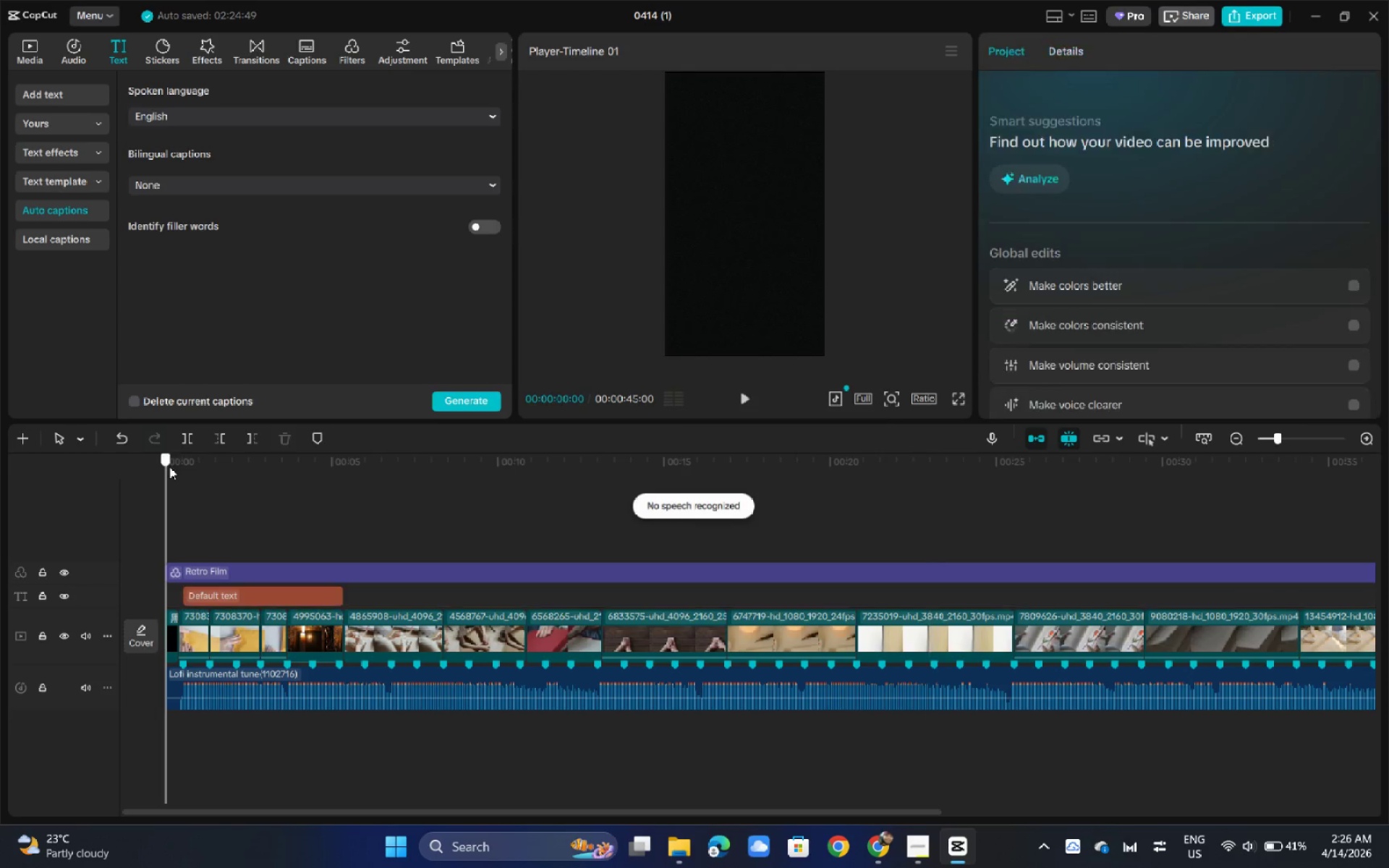 
double_click([169, 467])
 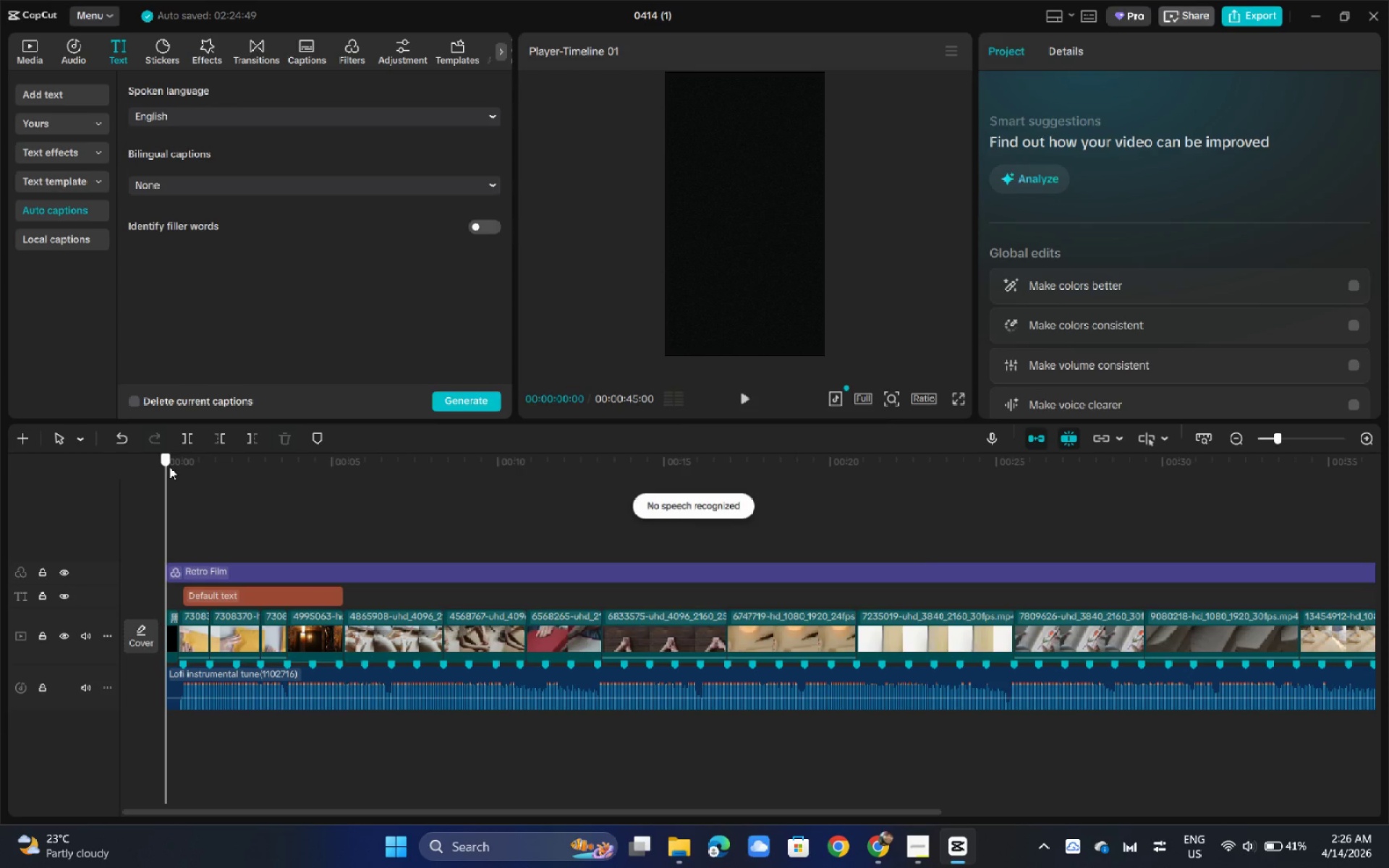 
key(Space)
 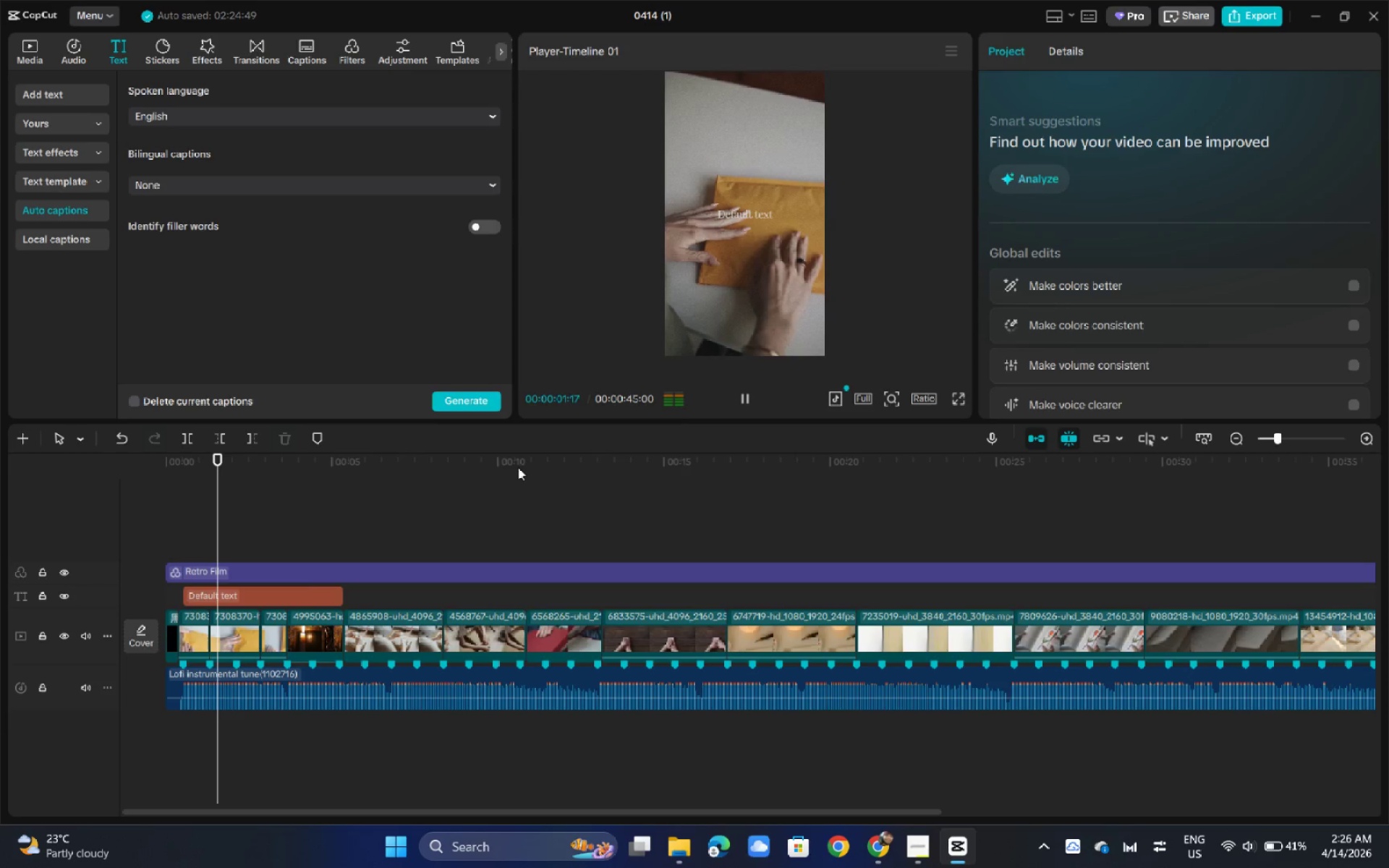 
key(Space)
 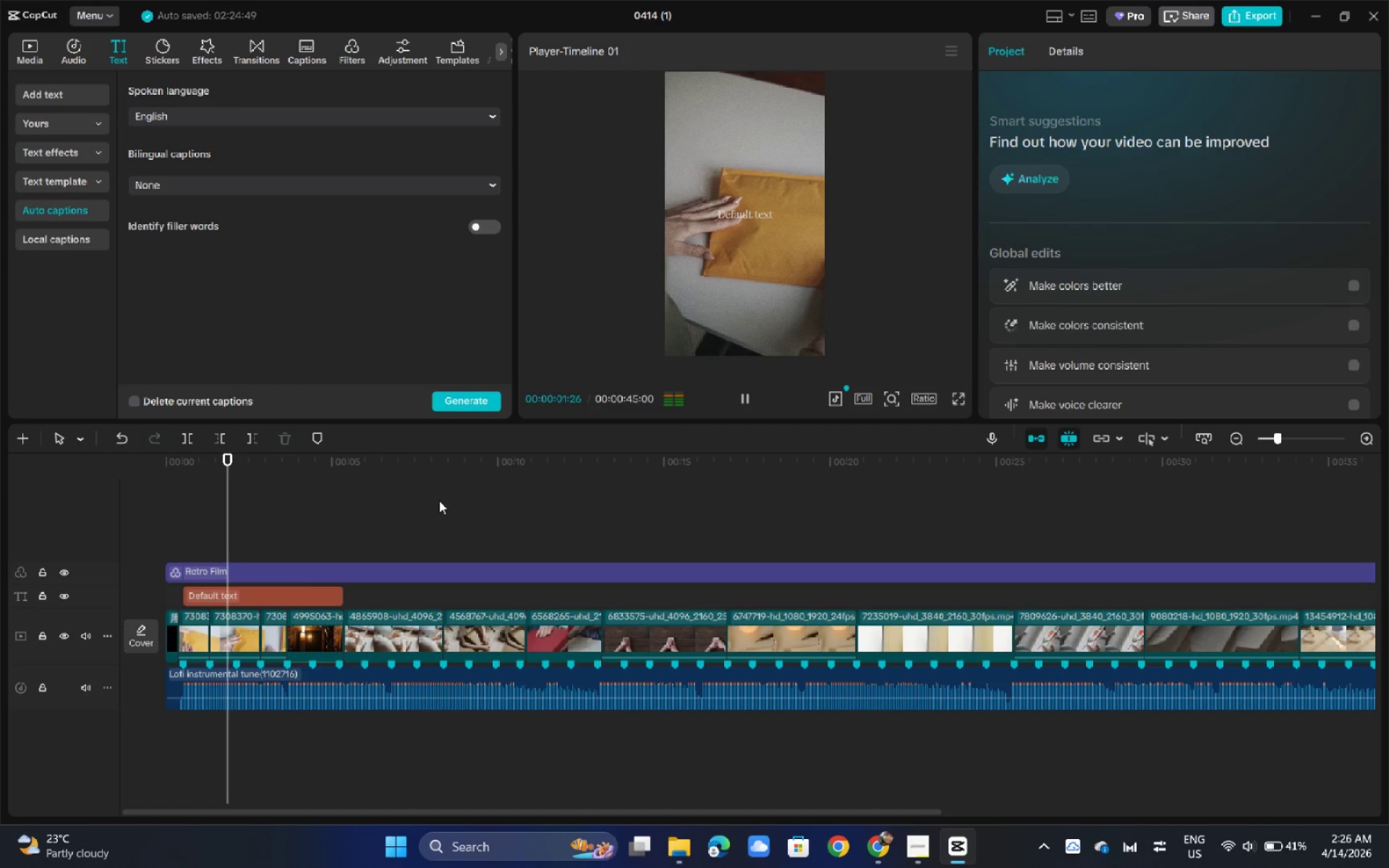 
left_click([284, 591])
 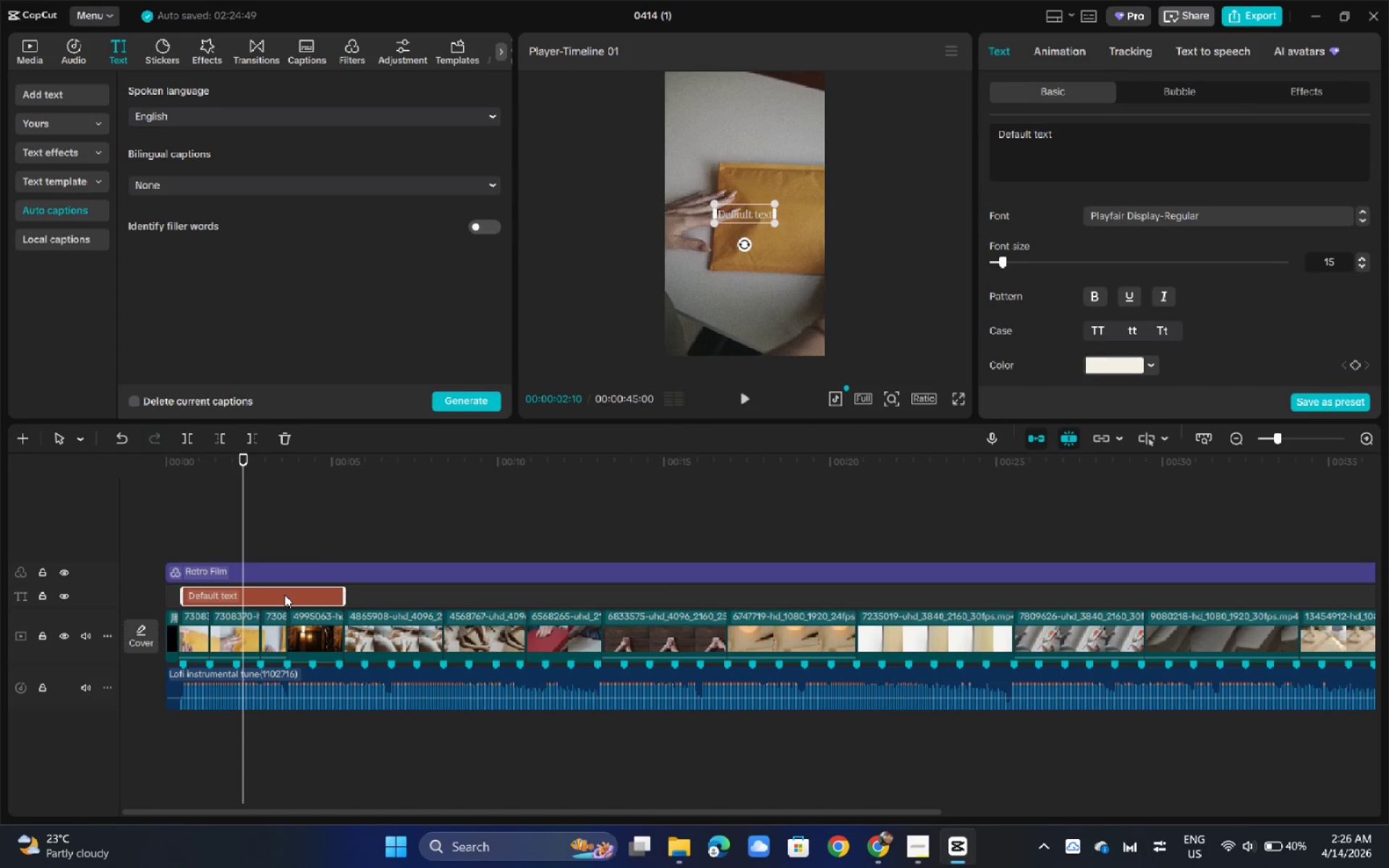 
key(Backspace)
 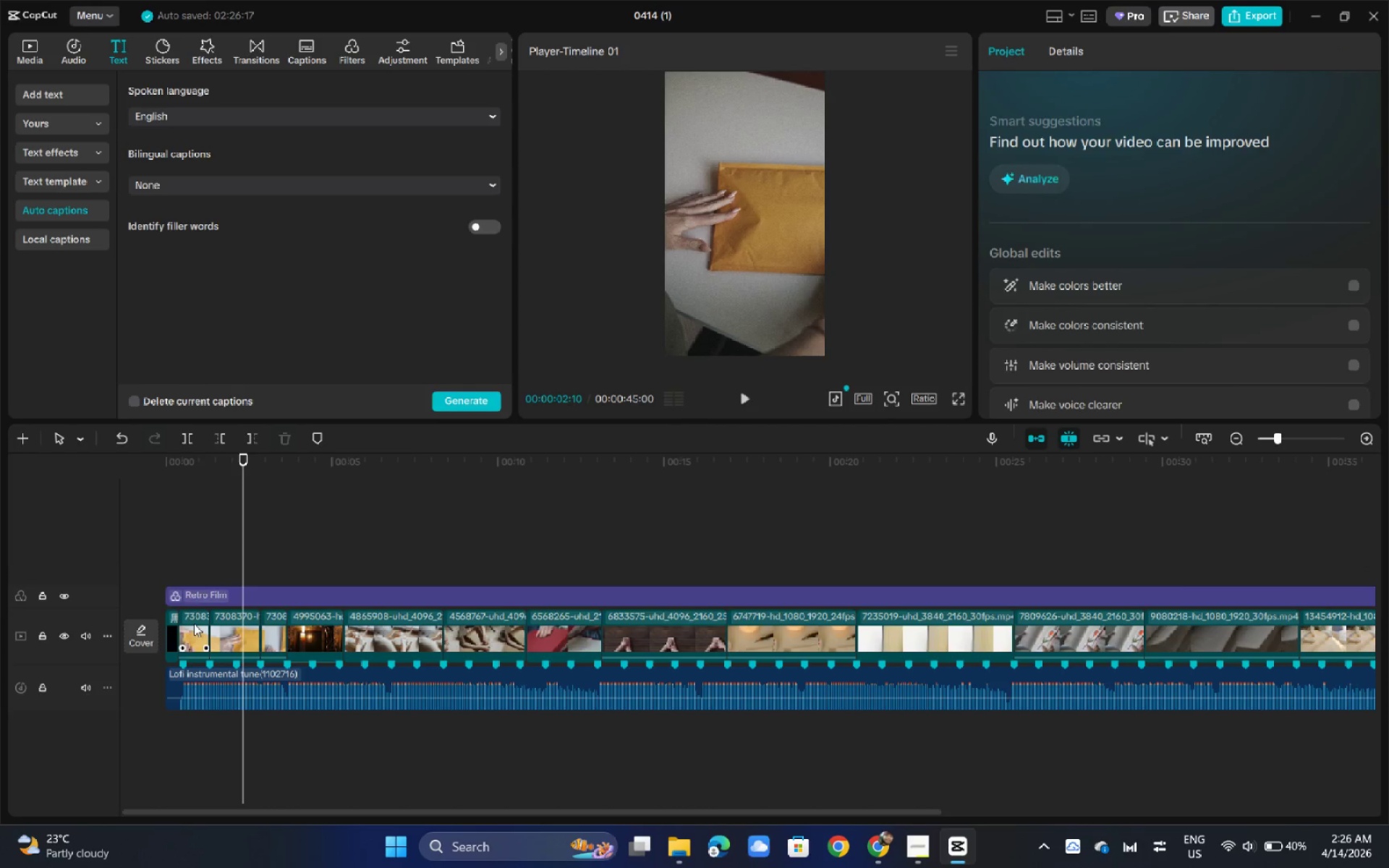 
left_click([194, 624])
 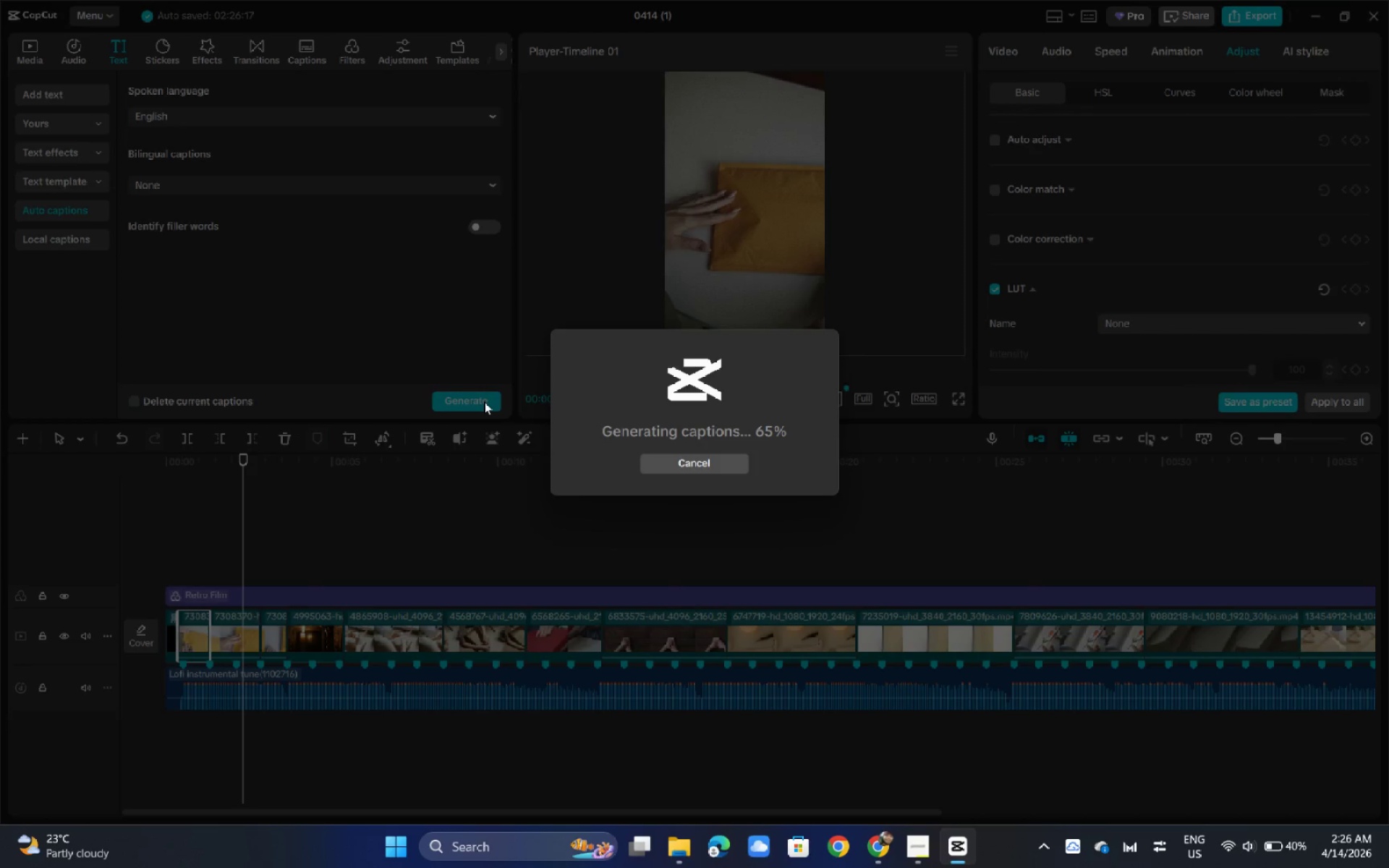 
wait(9.67)
 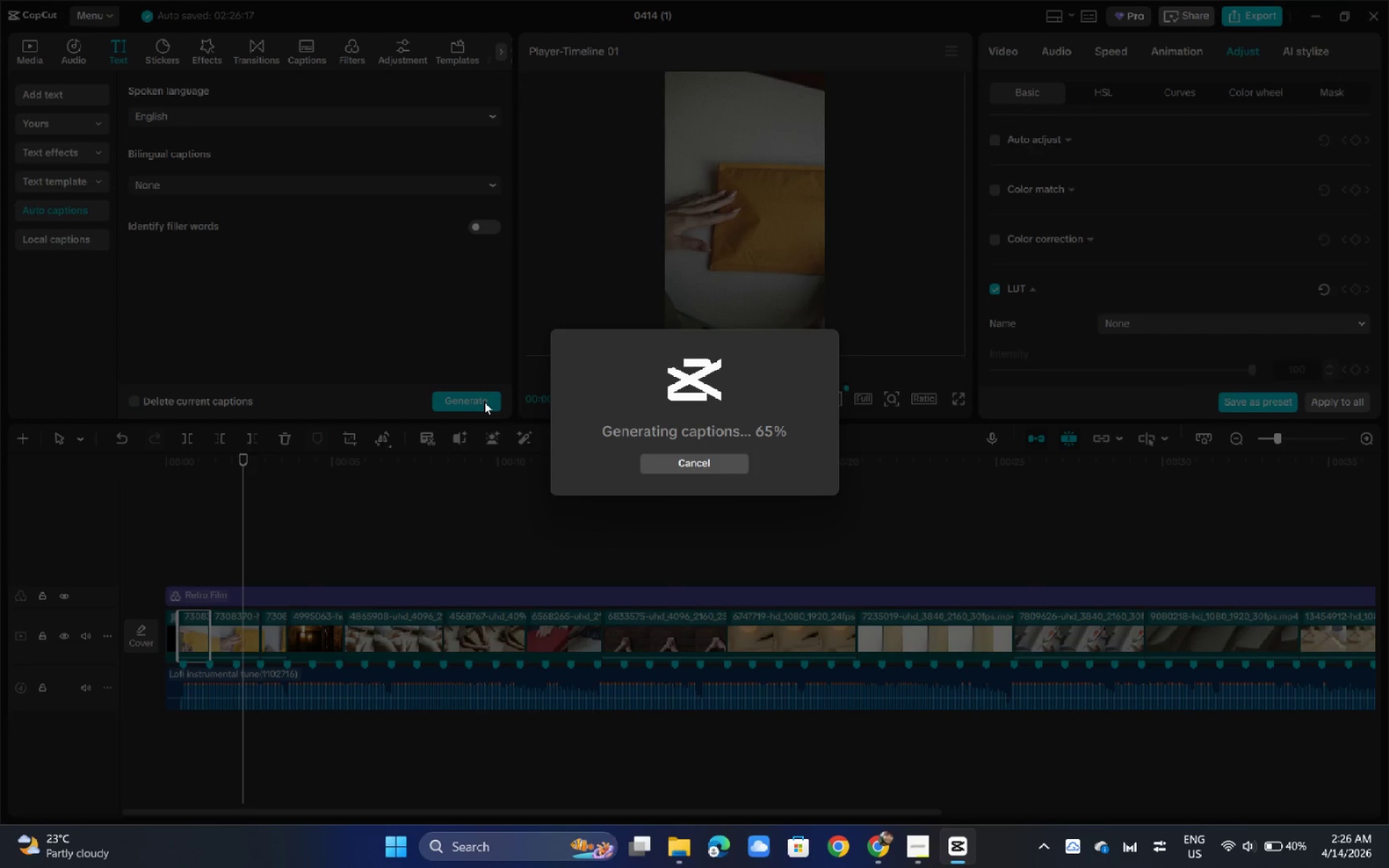 
left_click([644, 637])
 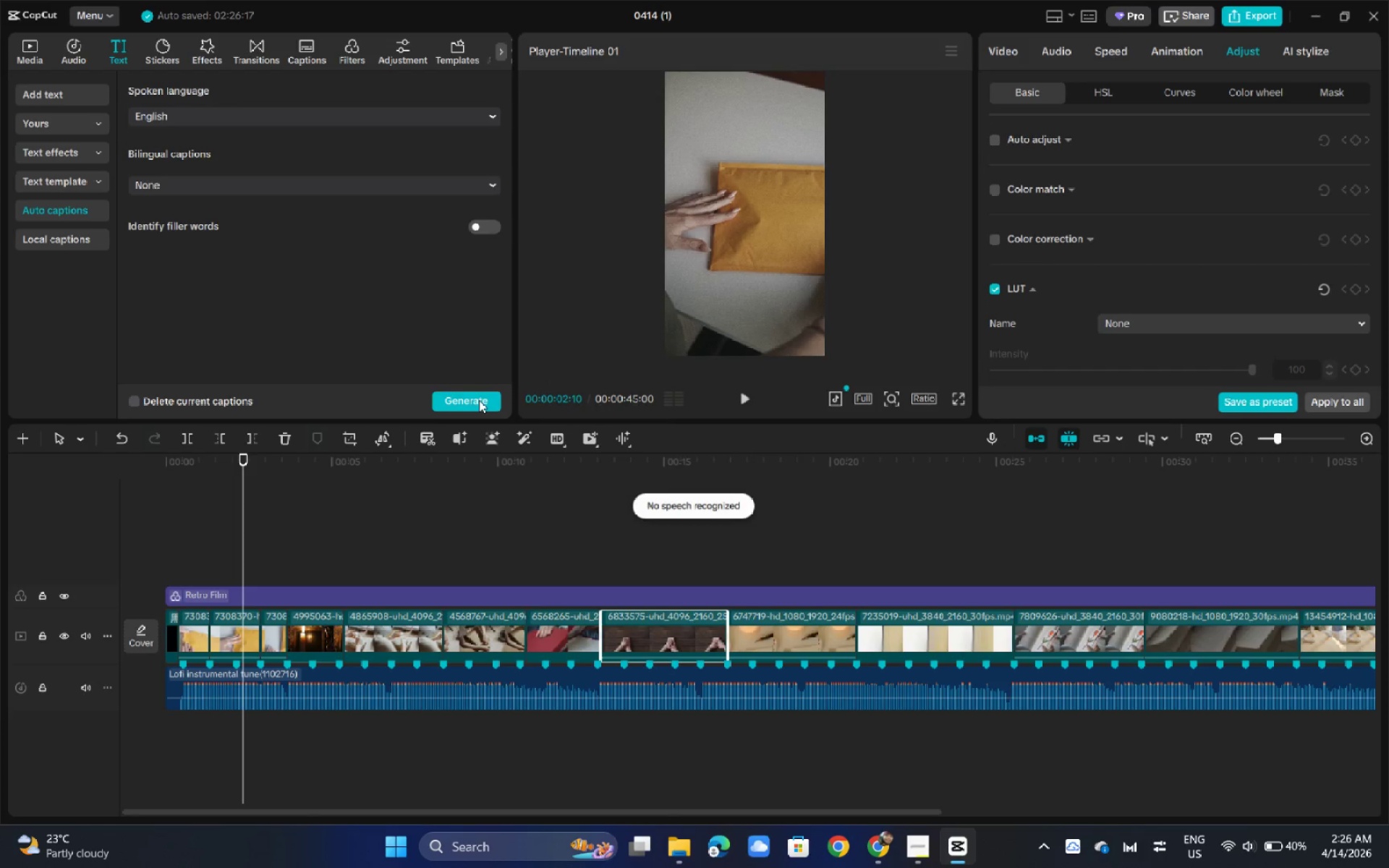 
wait(7.7)
 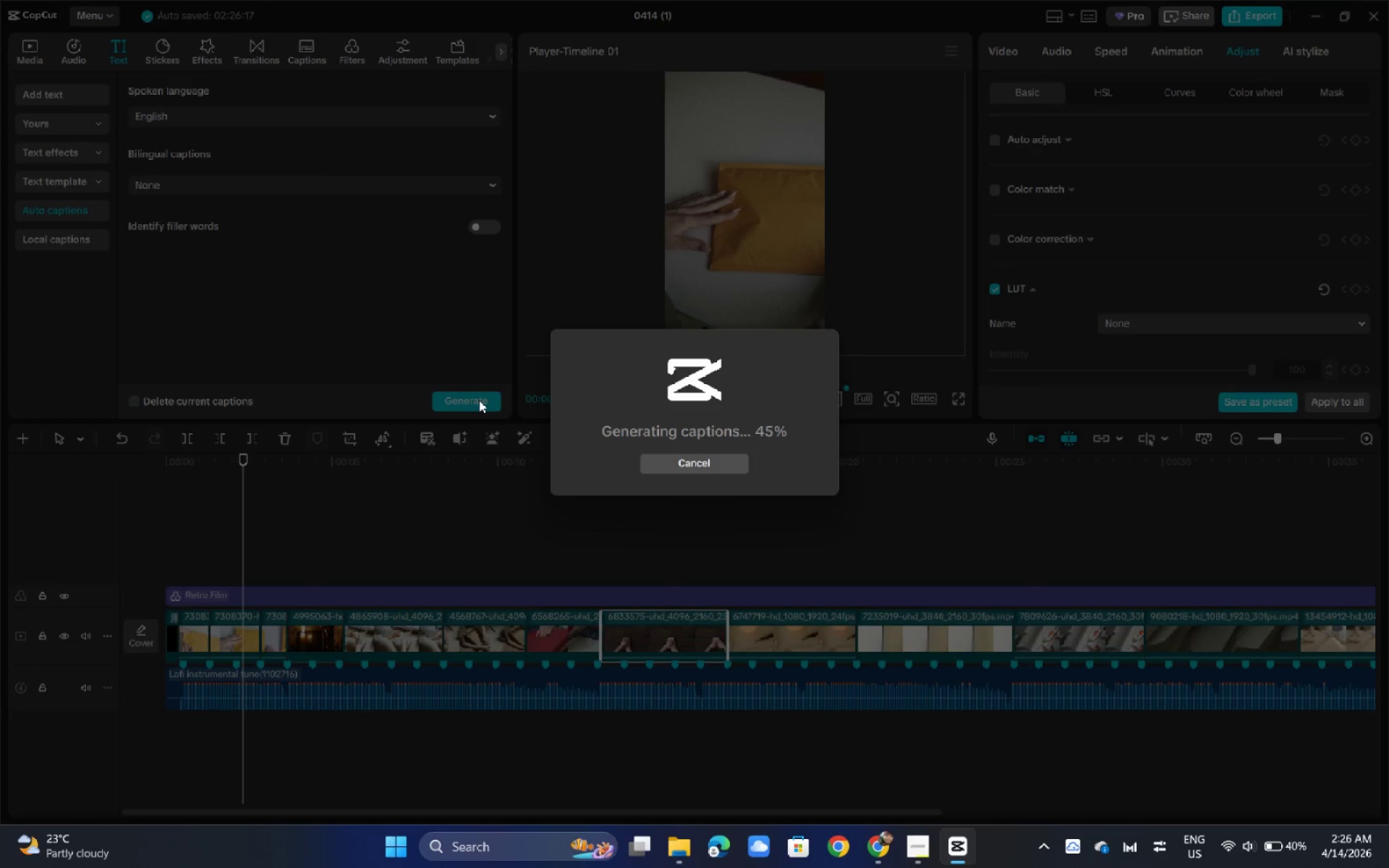 
left_click([263, 182])
 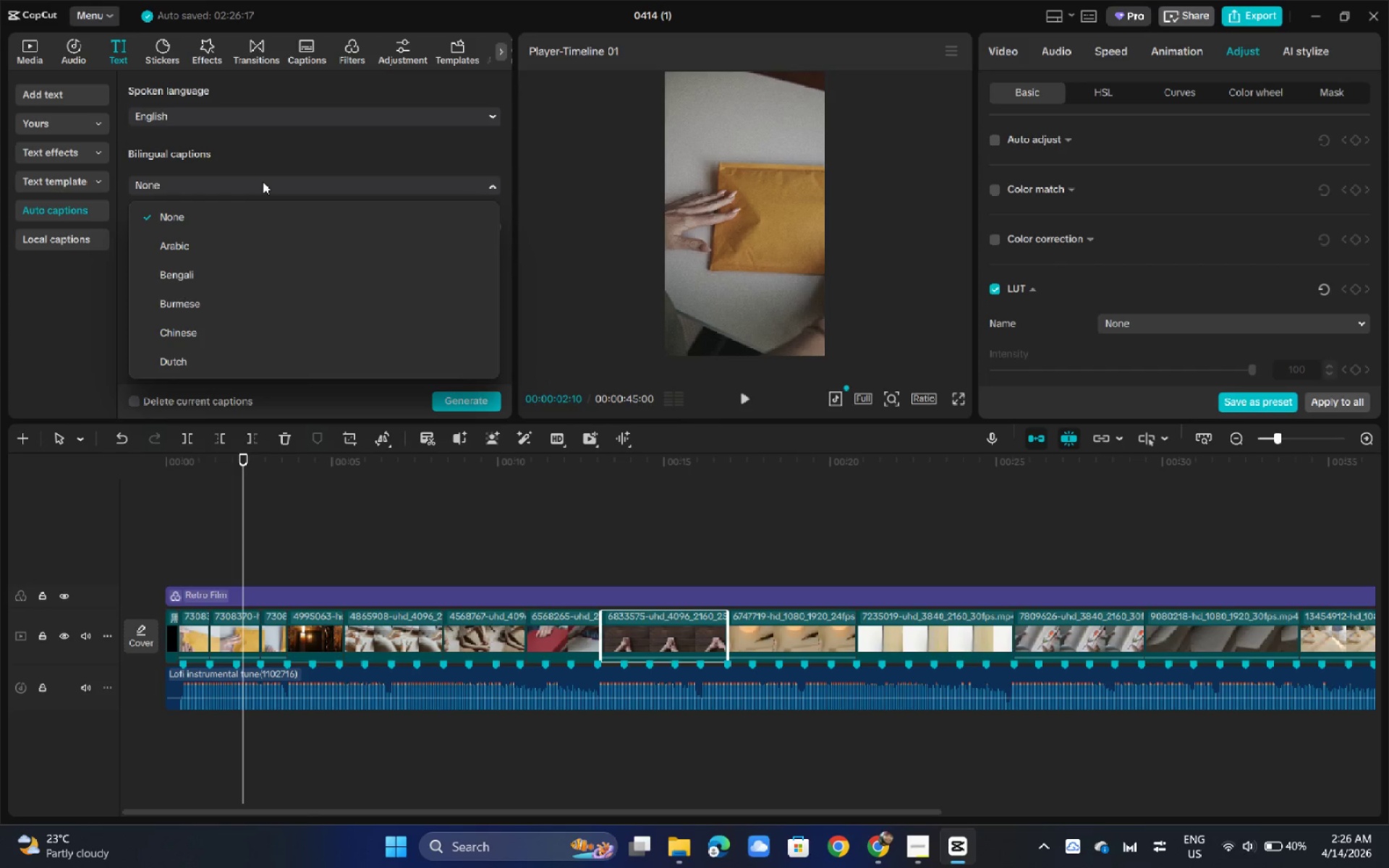 
left_click([263, 182])
 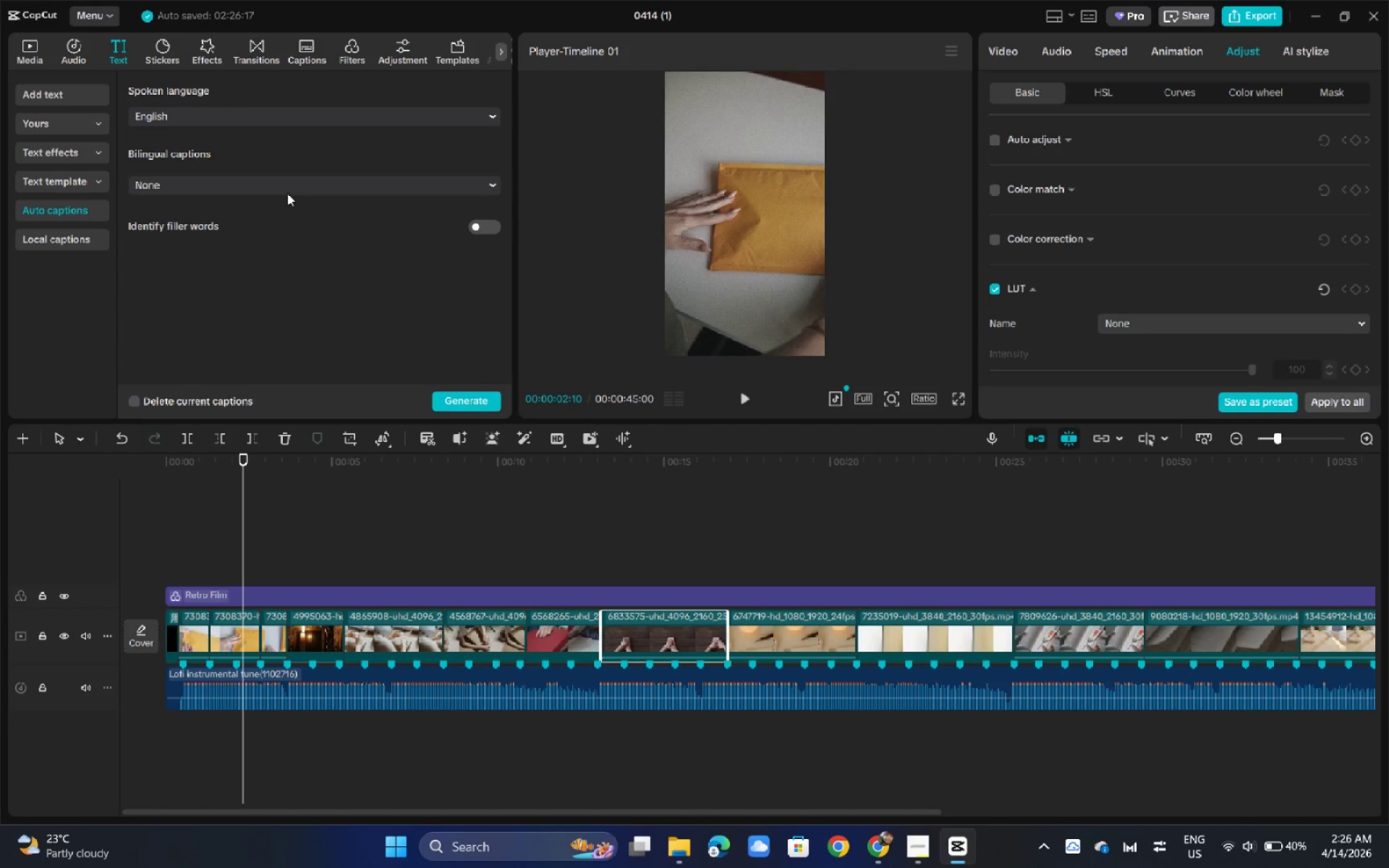 
left_click_drag(start_coordinate=[221, 484], to_coordinate=[146, 480])
 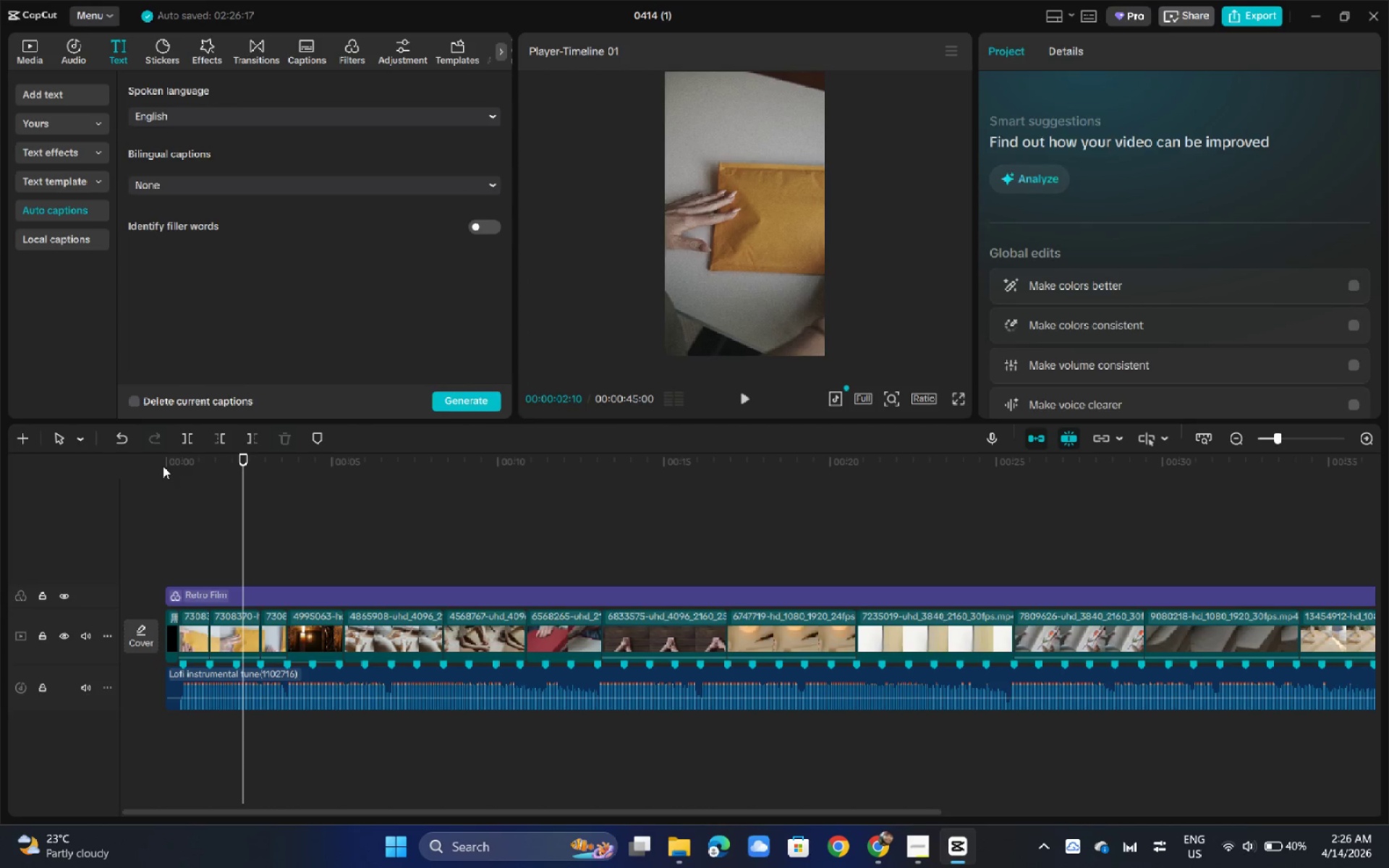 
left_click_drag(start_coordinate=[163, 466], to_coordinate=[152, 467])
 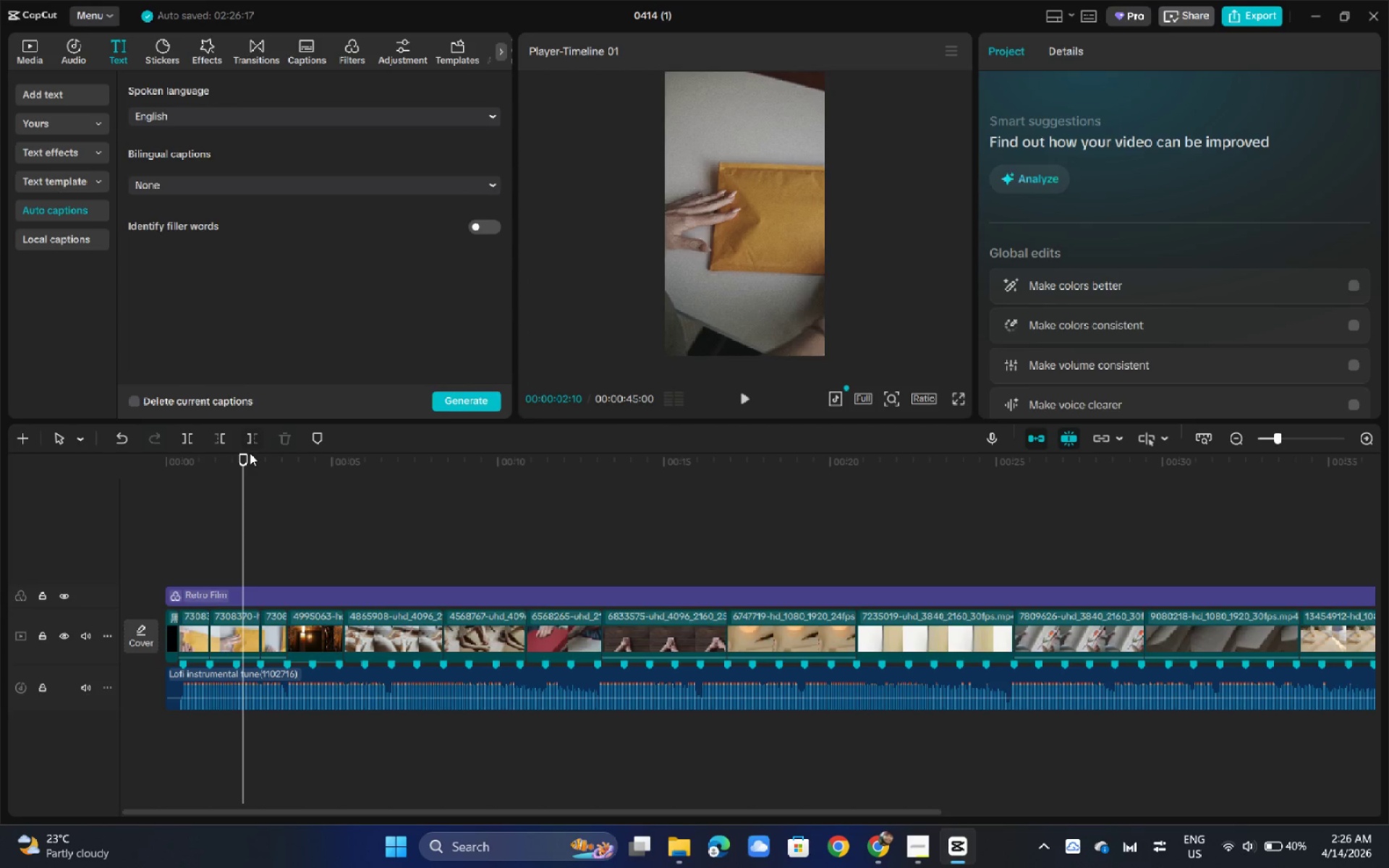 
left_click_drag(start_coordinate=[244, 454], to_coordinate=[187, 458])
 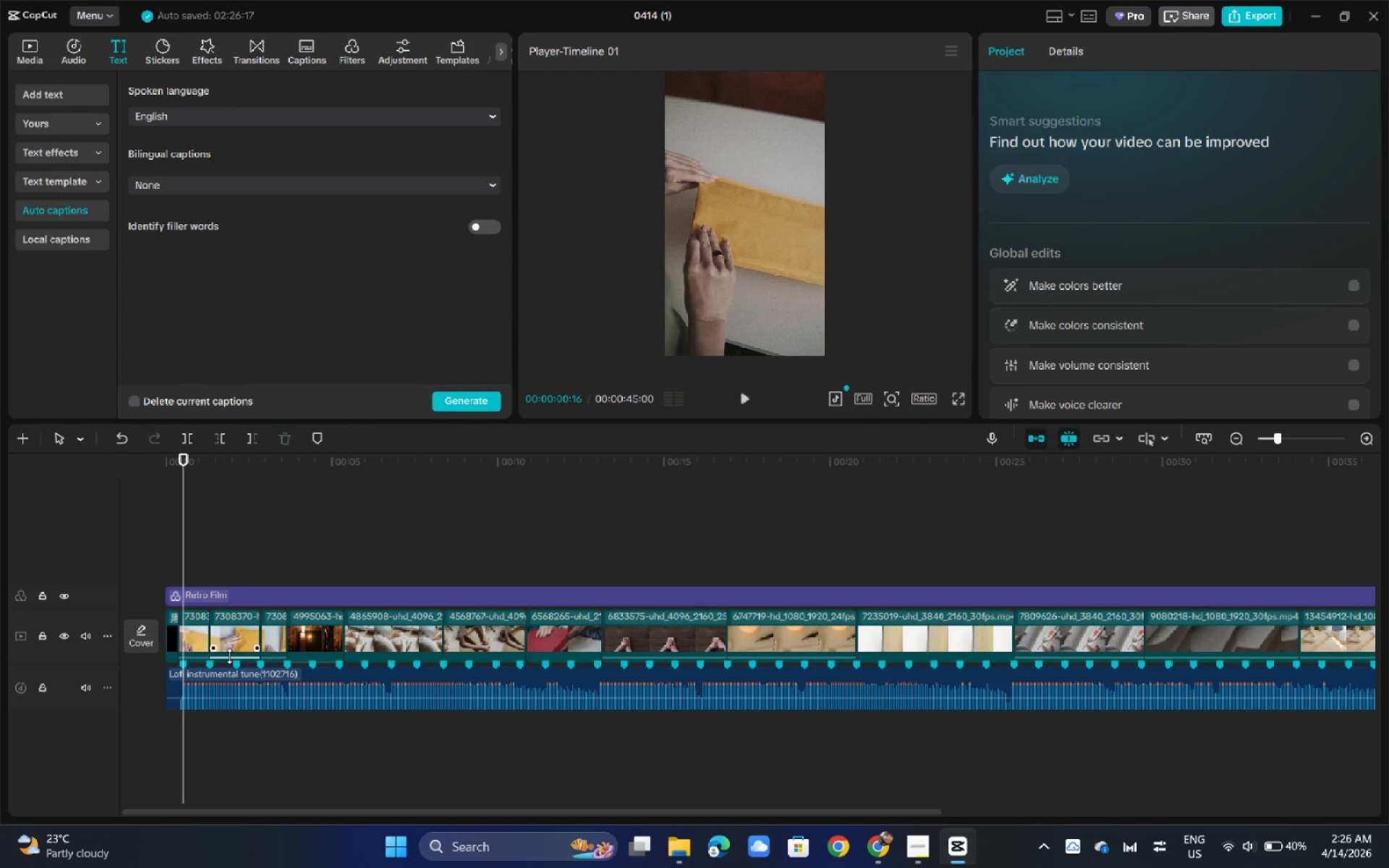 
key(Space)
 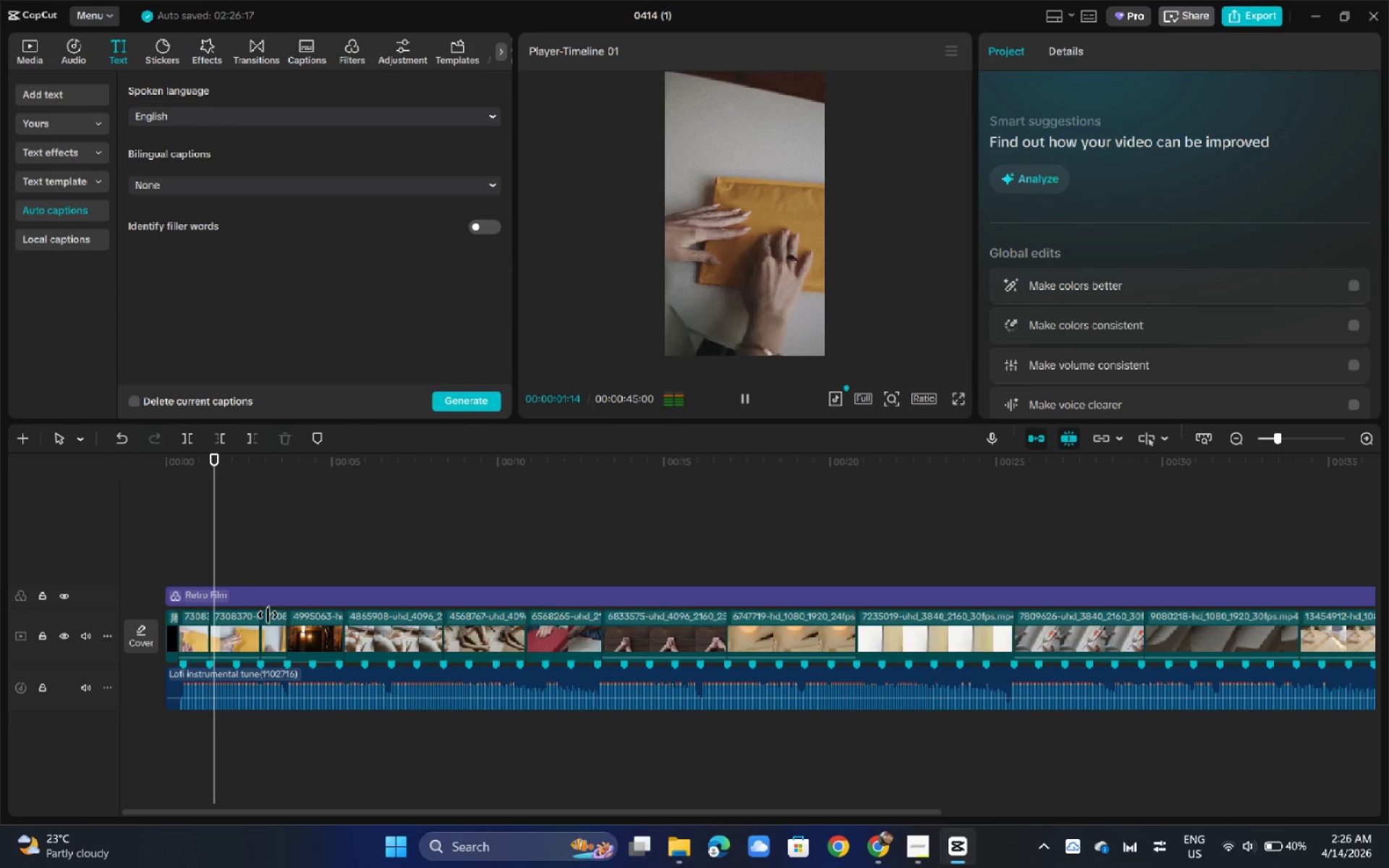 
key(Space)
 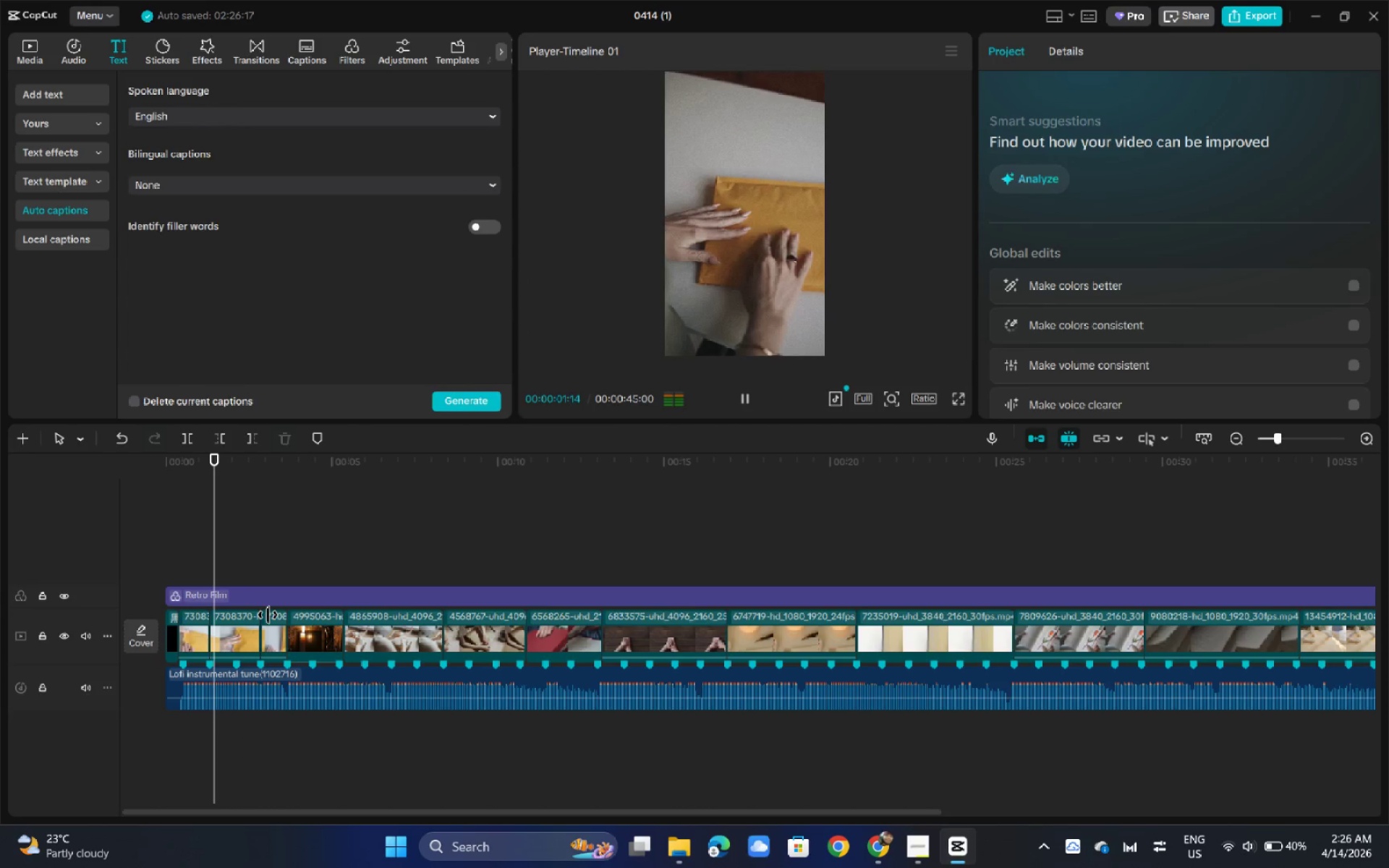 
key(Space)
 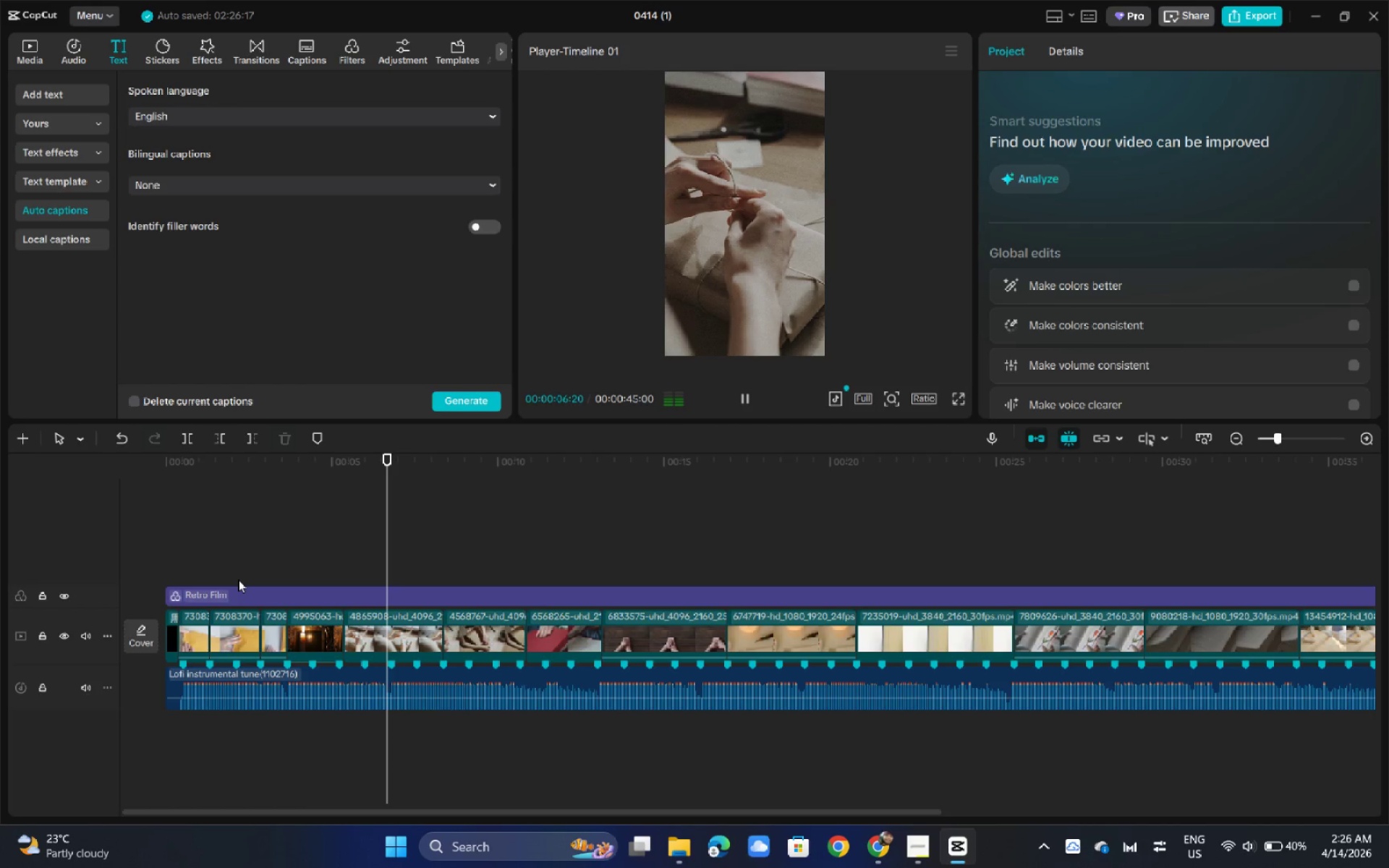 
wait(17.78)
 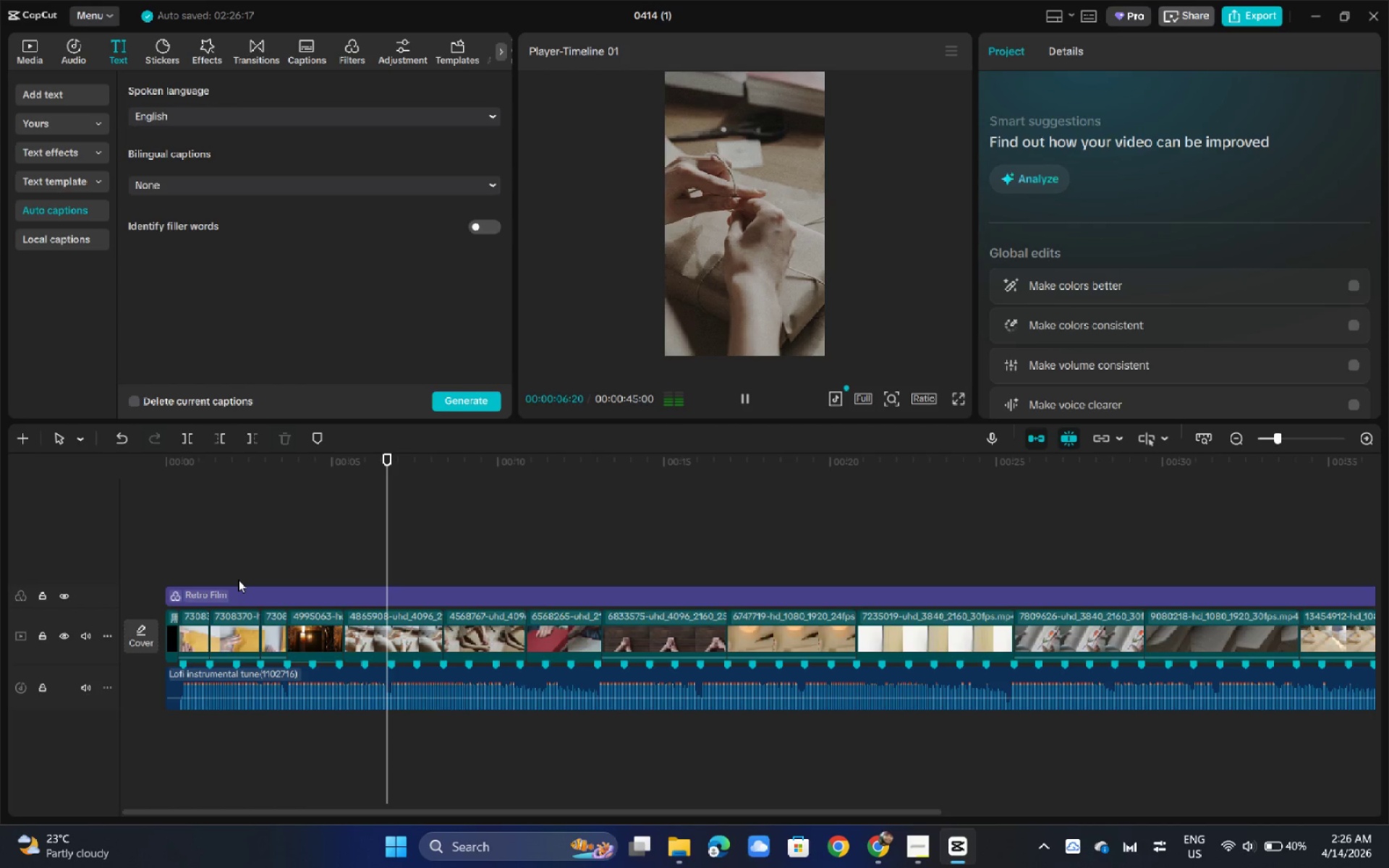 
key(Space)
 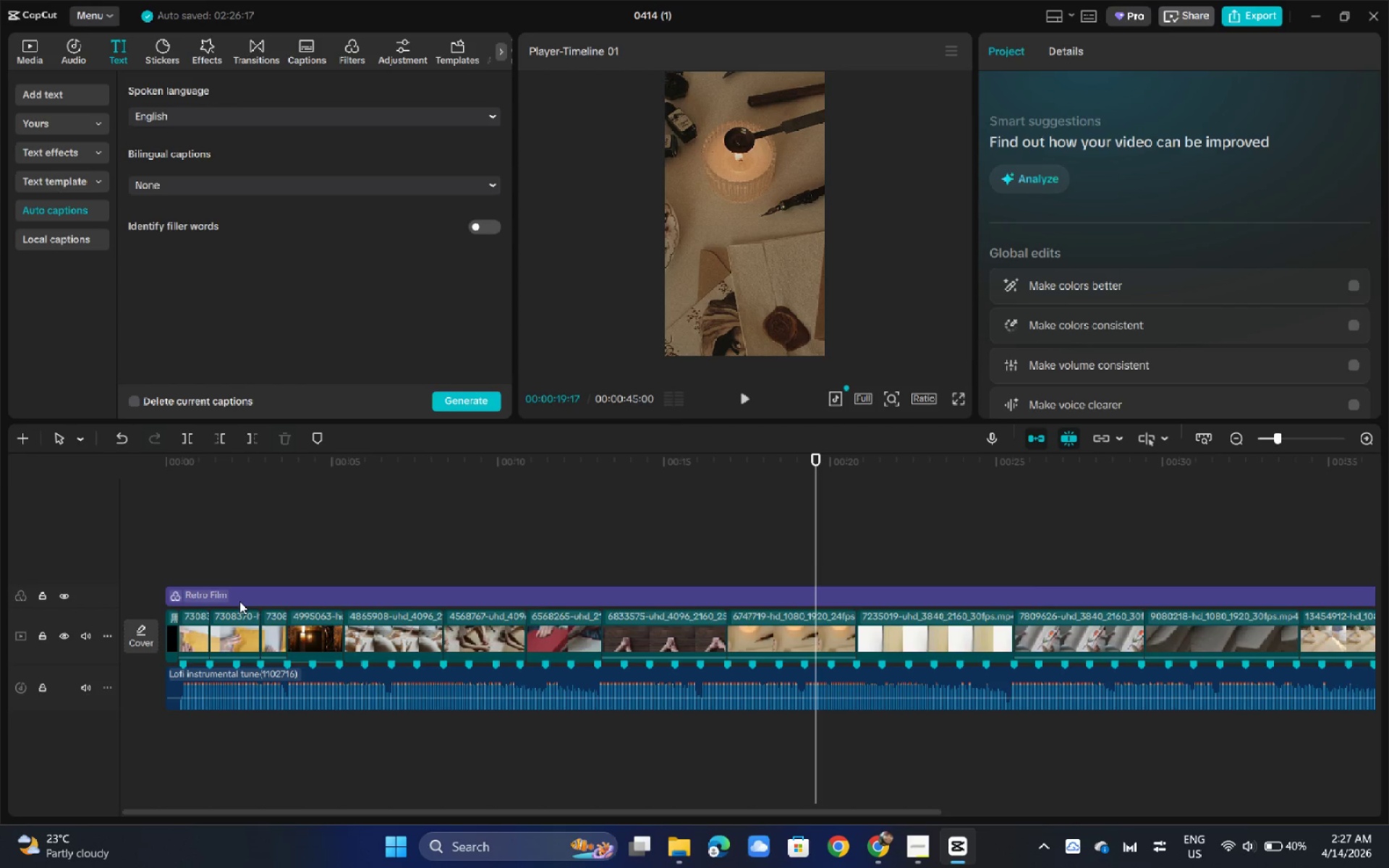 
wait(19.06)
 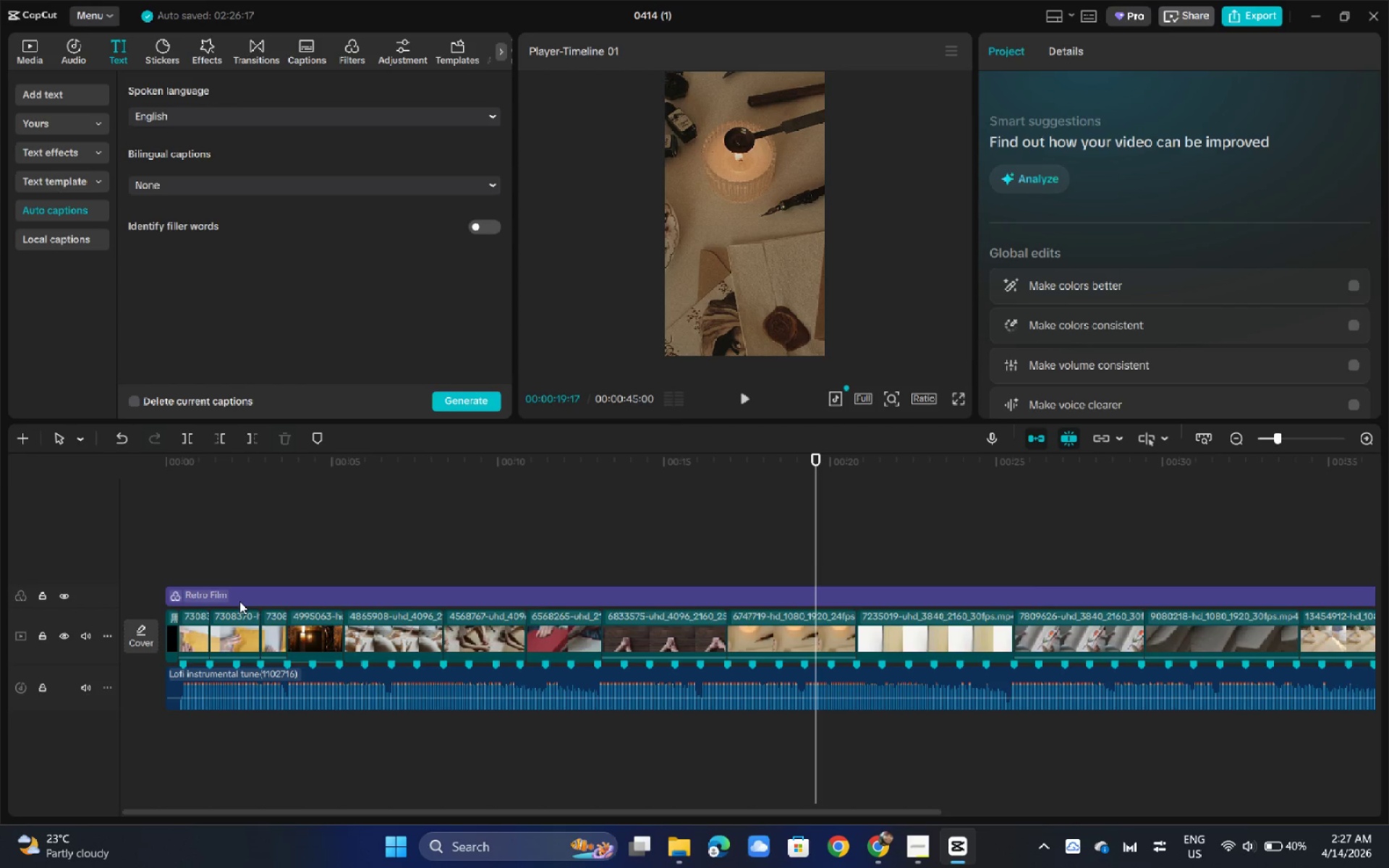 
left_click_drag(start_coordinate=[694, 472], to_coordinate=[682, 464])
 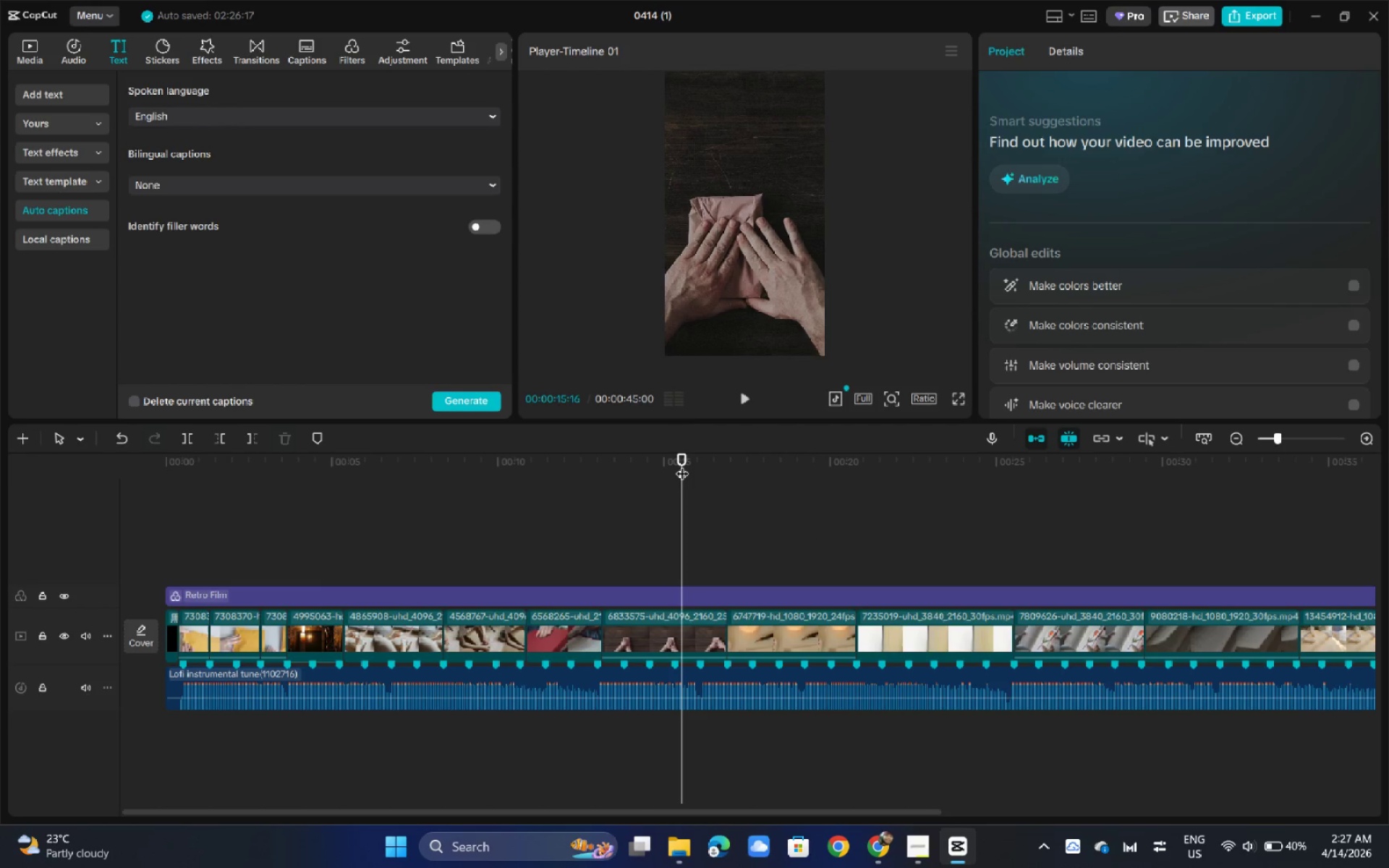 
key(Space)
 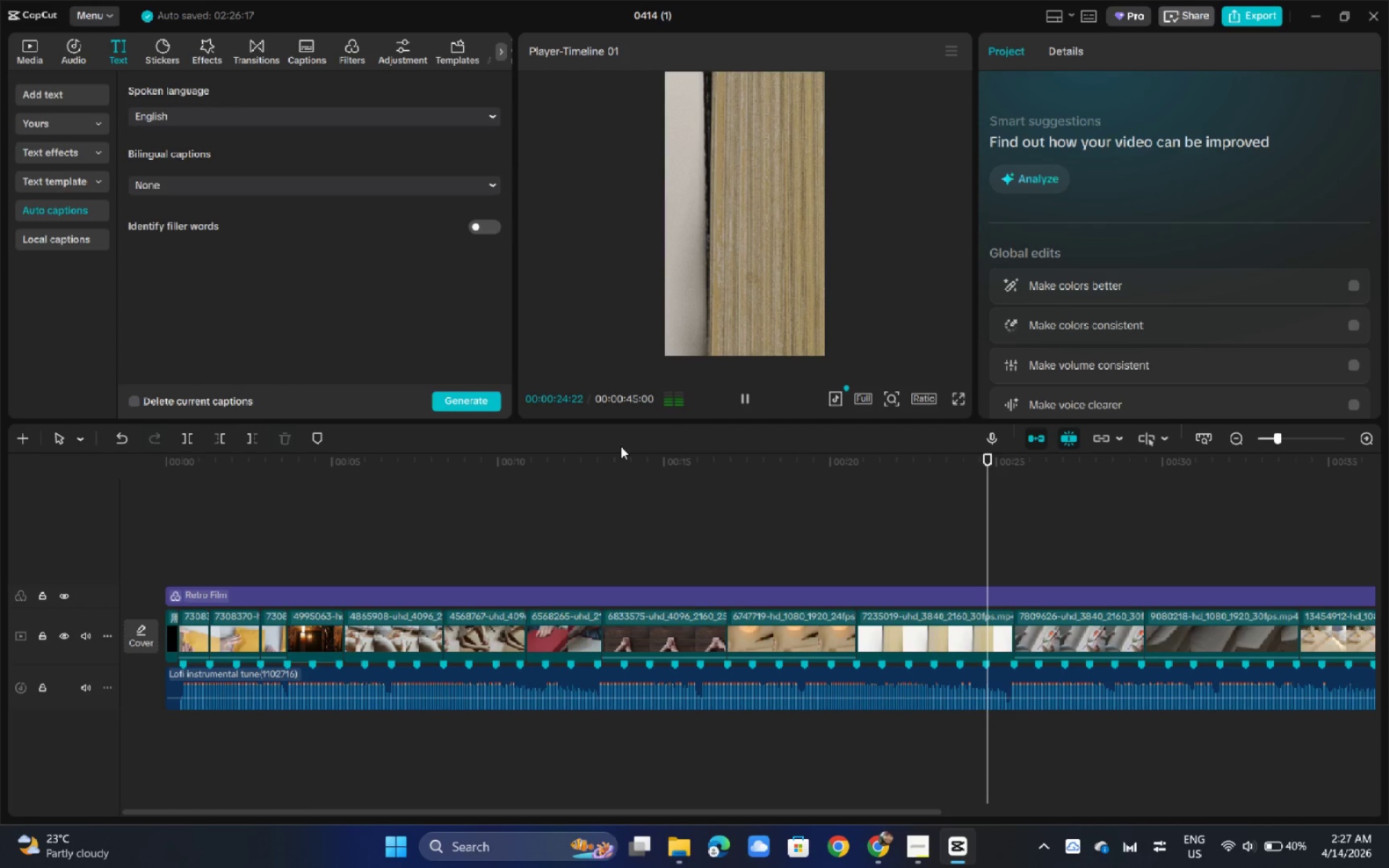 
wait(16.66)
 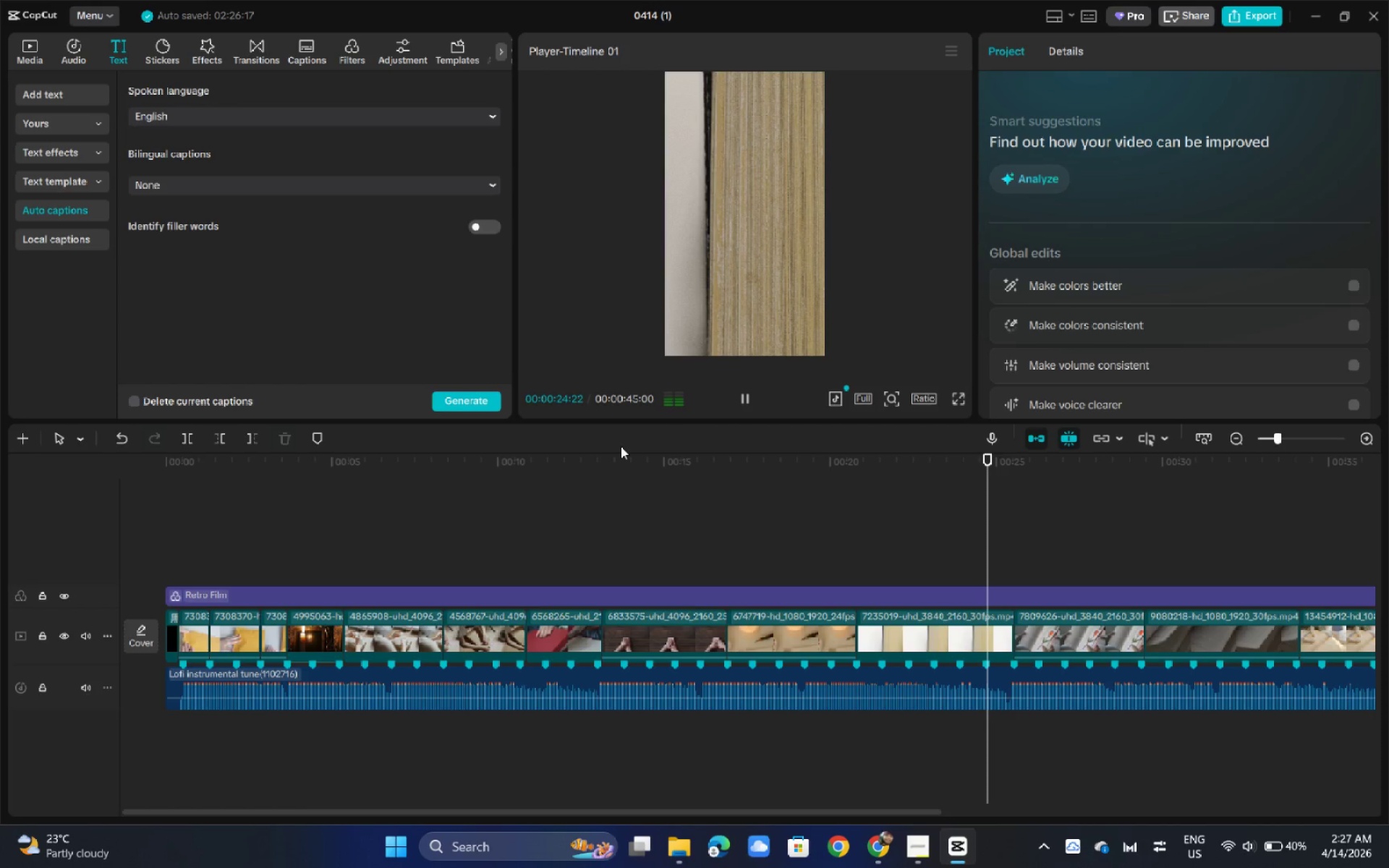 
left_click_drag(start_coordinate=[997, 477], to_coordinate=[0, 412])
 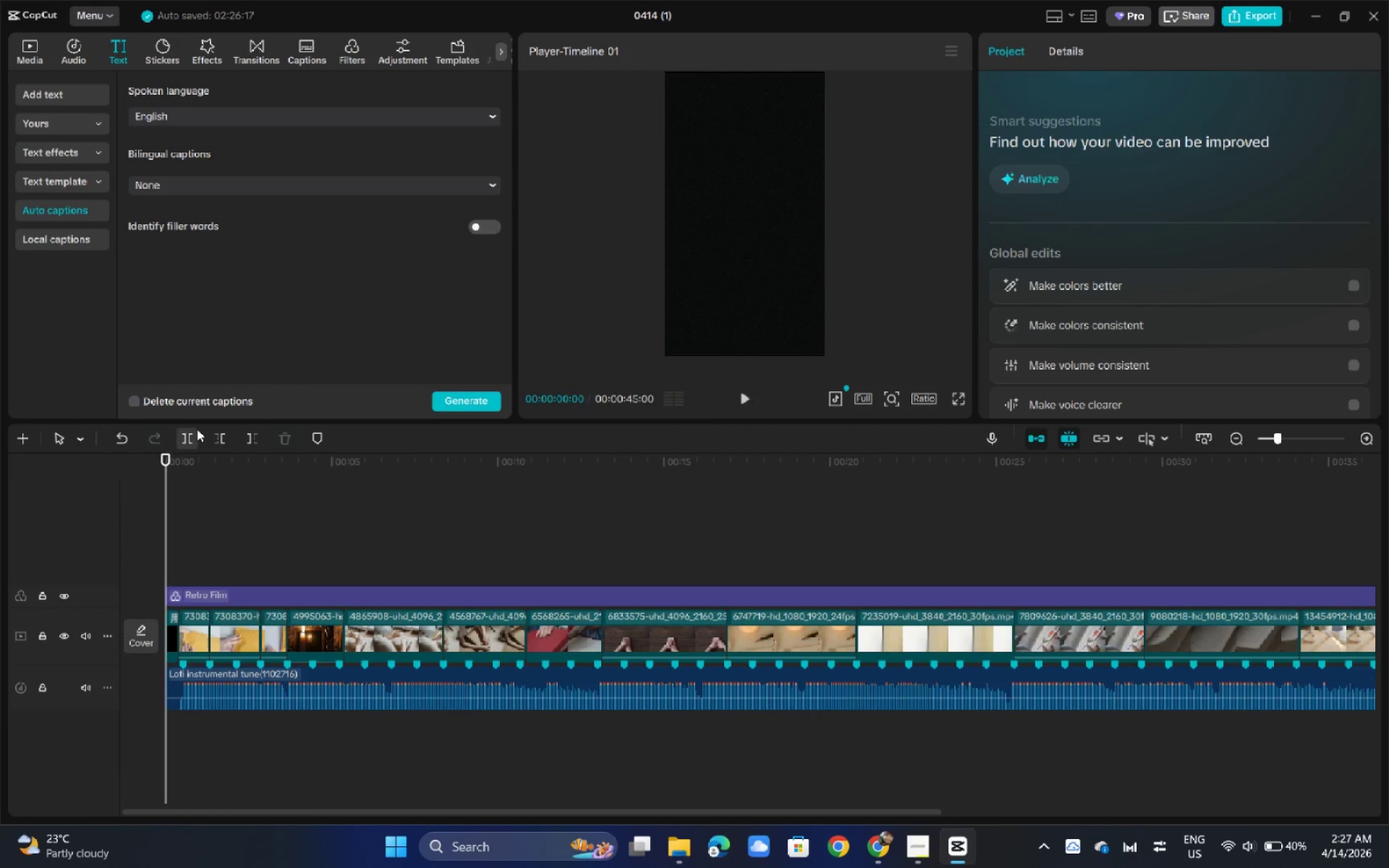 
key(Control+Z)
 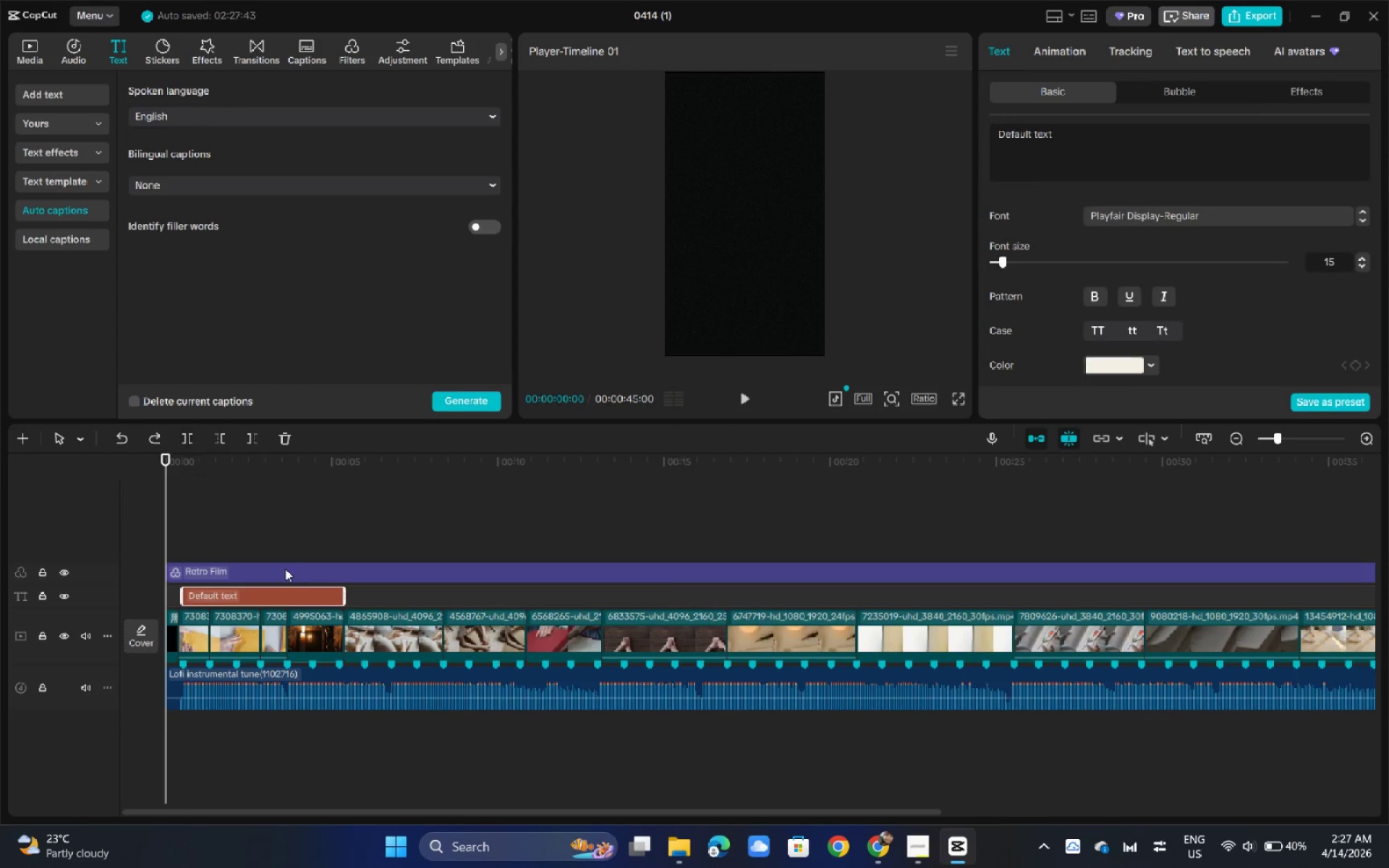 
left_click([287, 579])
 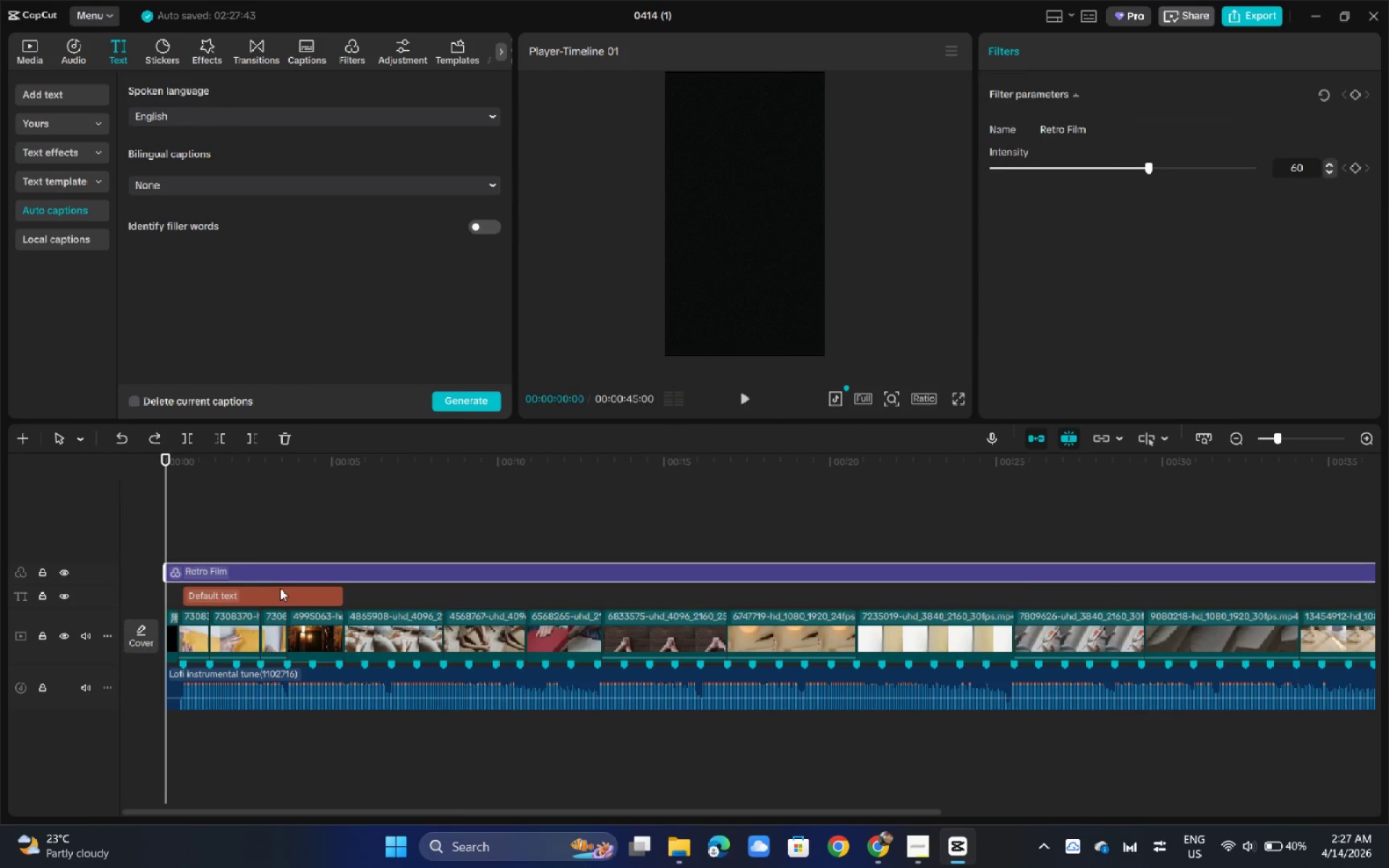 
left_click([280, 588])
 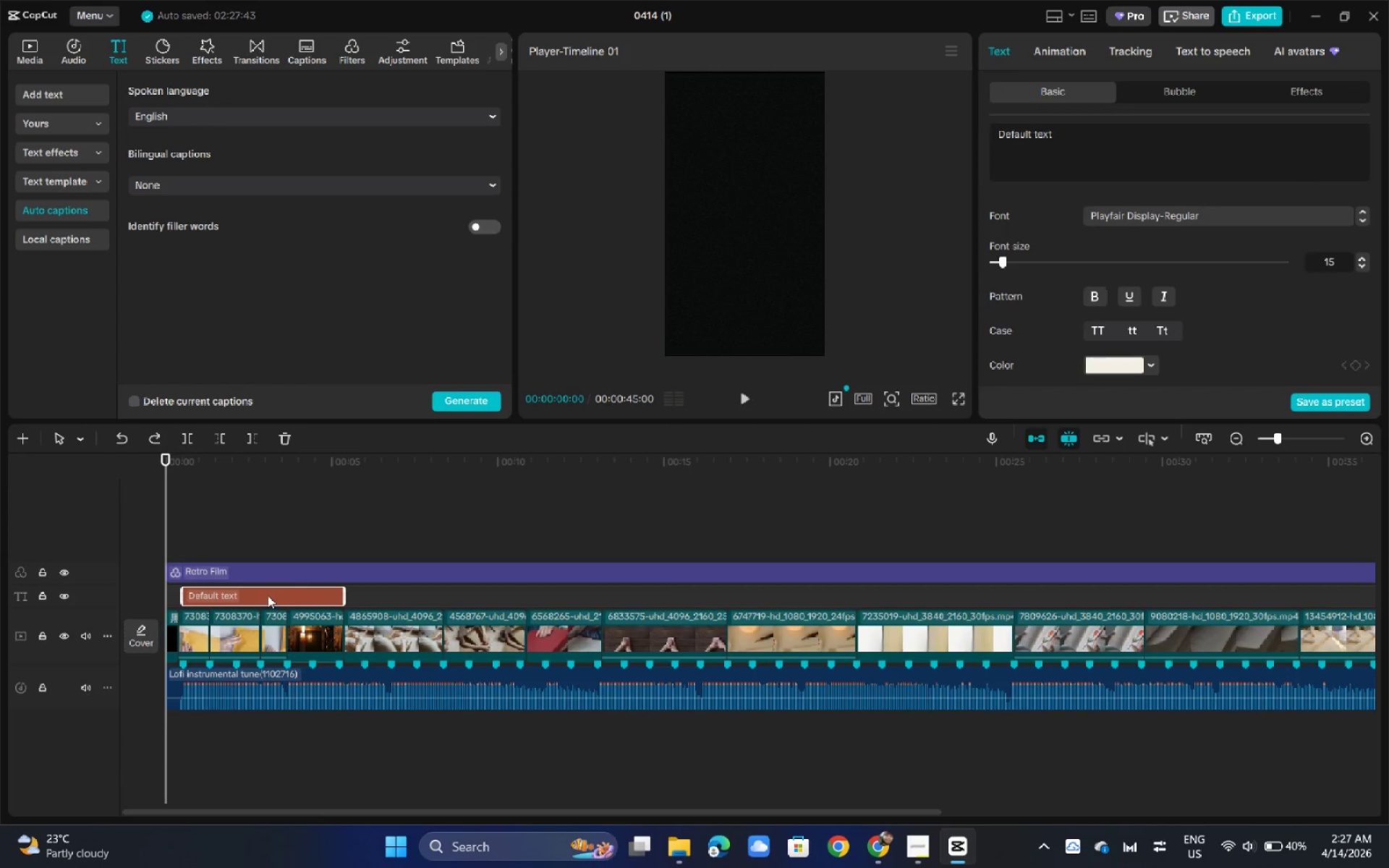 
left_click_drag(start_coordinate=[268, 595], to_coordinate=[1005, 592])
 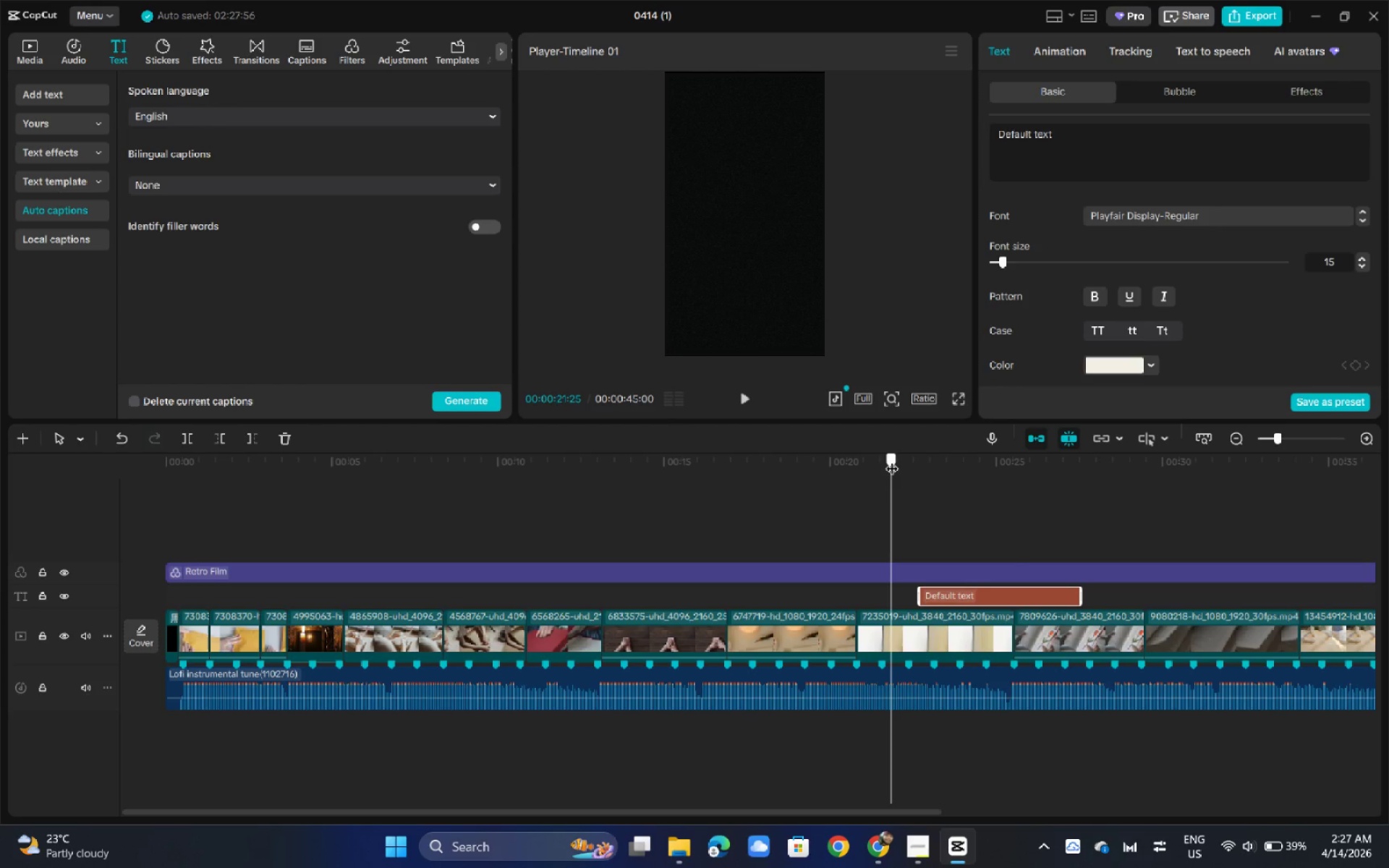 
left_click_drag(start_coordinate=[891, 459], to_coordinate=[823, 461])
 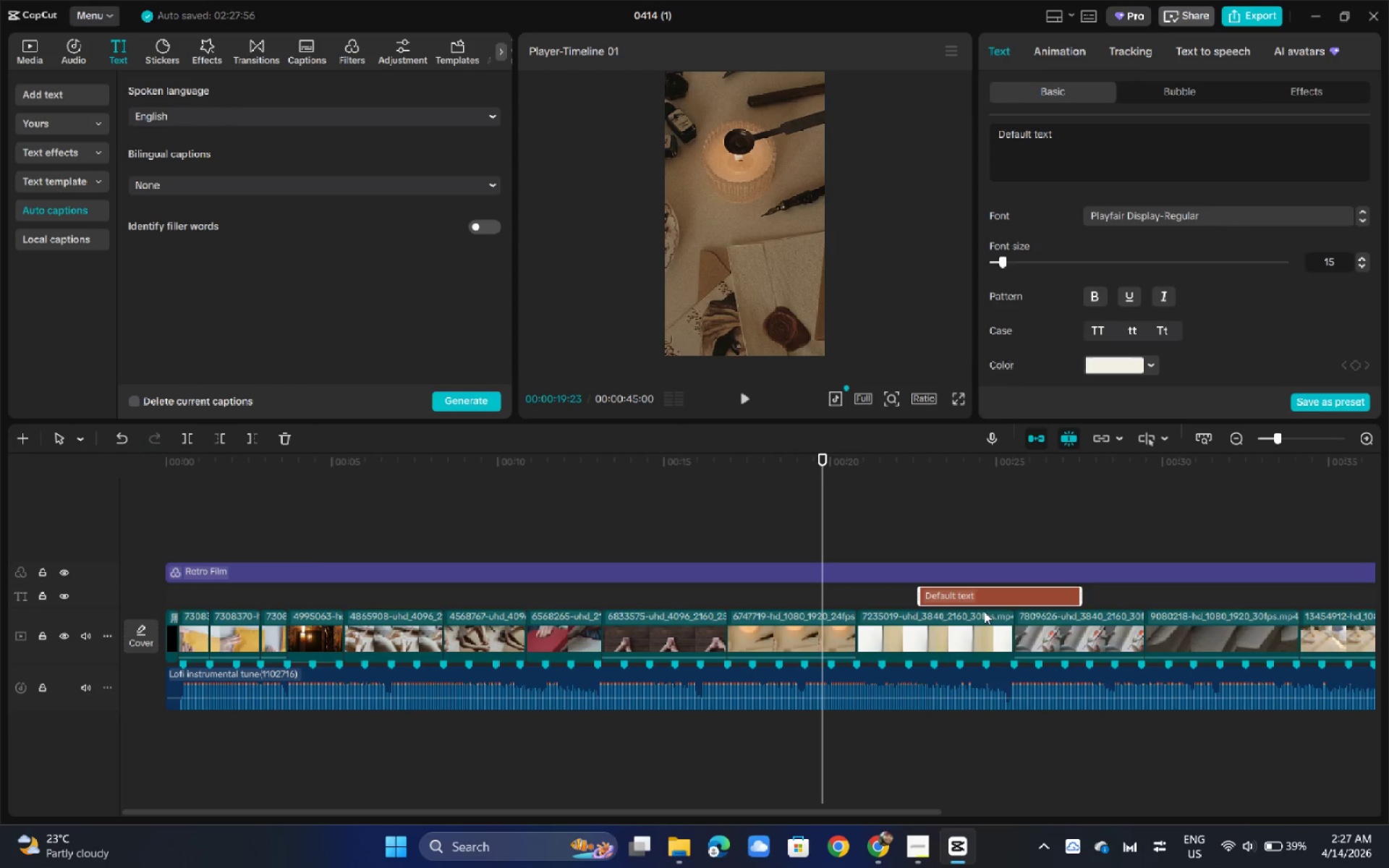 
left_click_drag(start_coordinate=[982, 610], to_coordinate=[959, 605])
 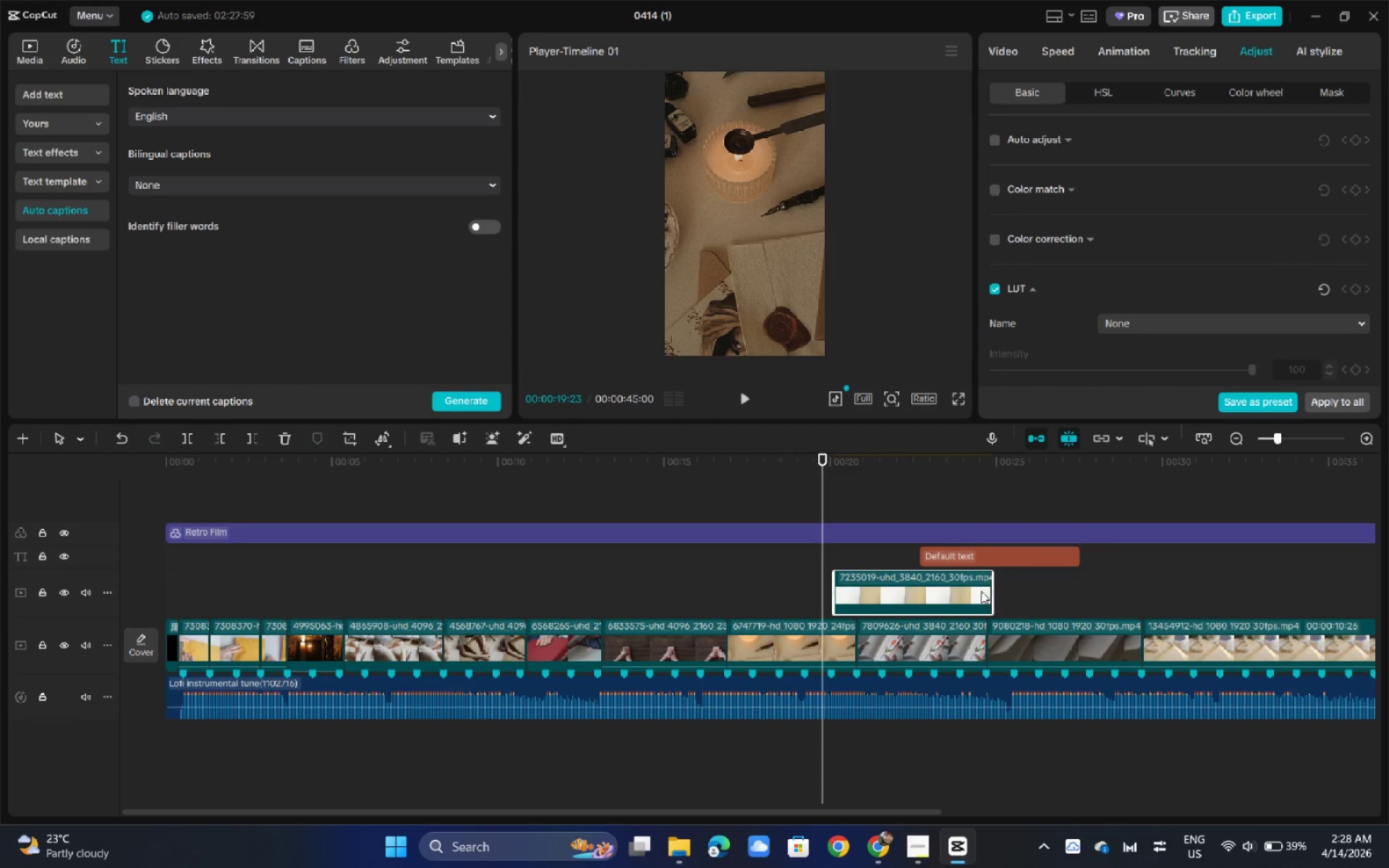 
key(Control+Z)
 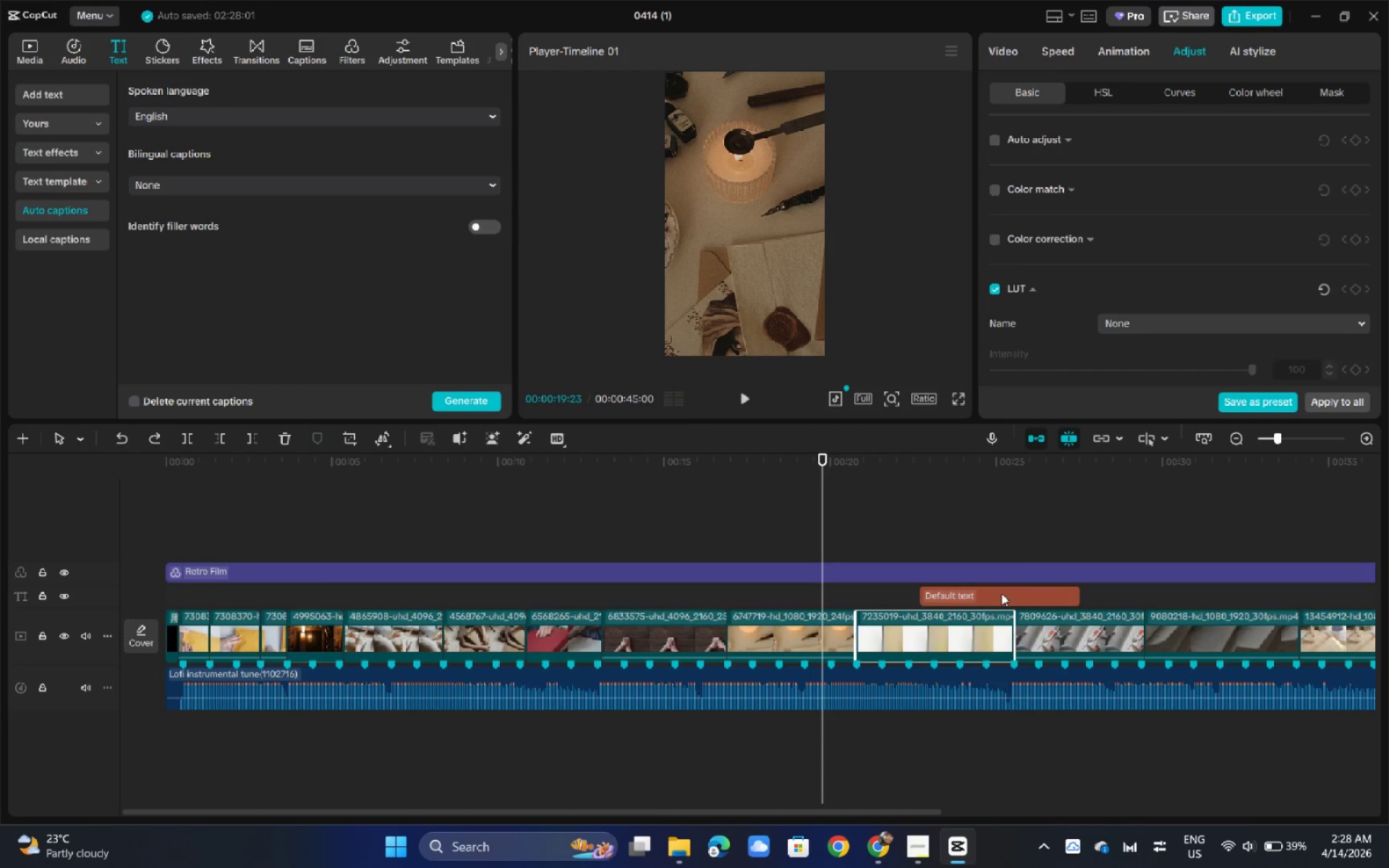 
left_click_drag(start_coordinate=[1000, 594], to_coordinate=[912, 590])
 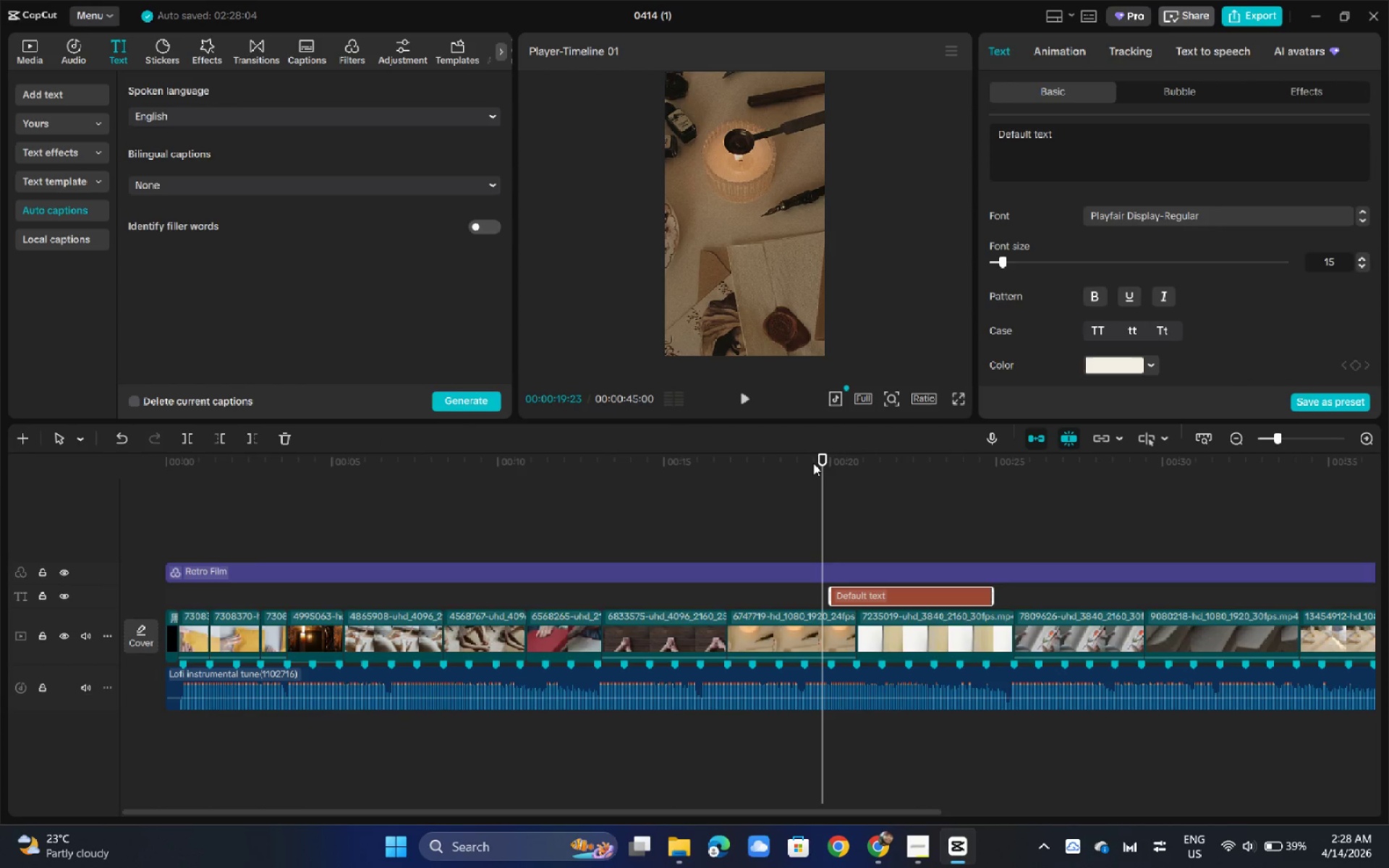 
left_click([808, 452])
 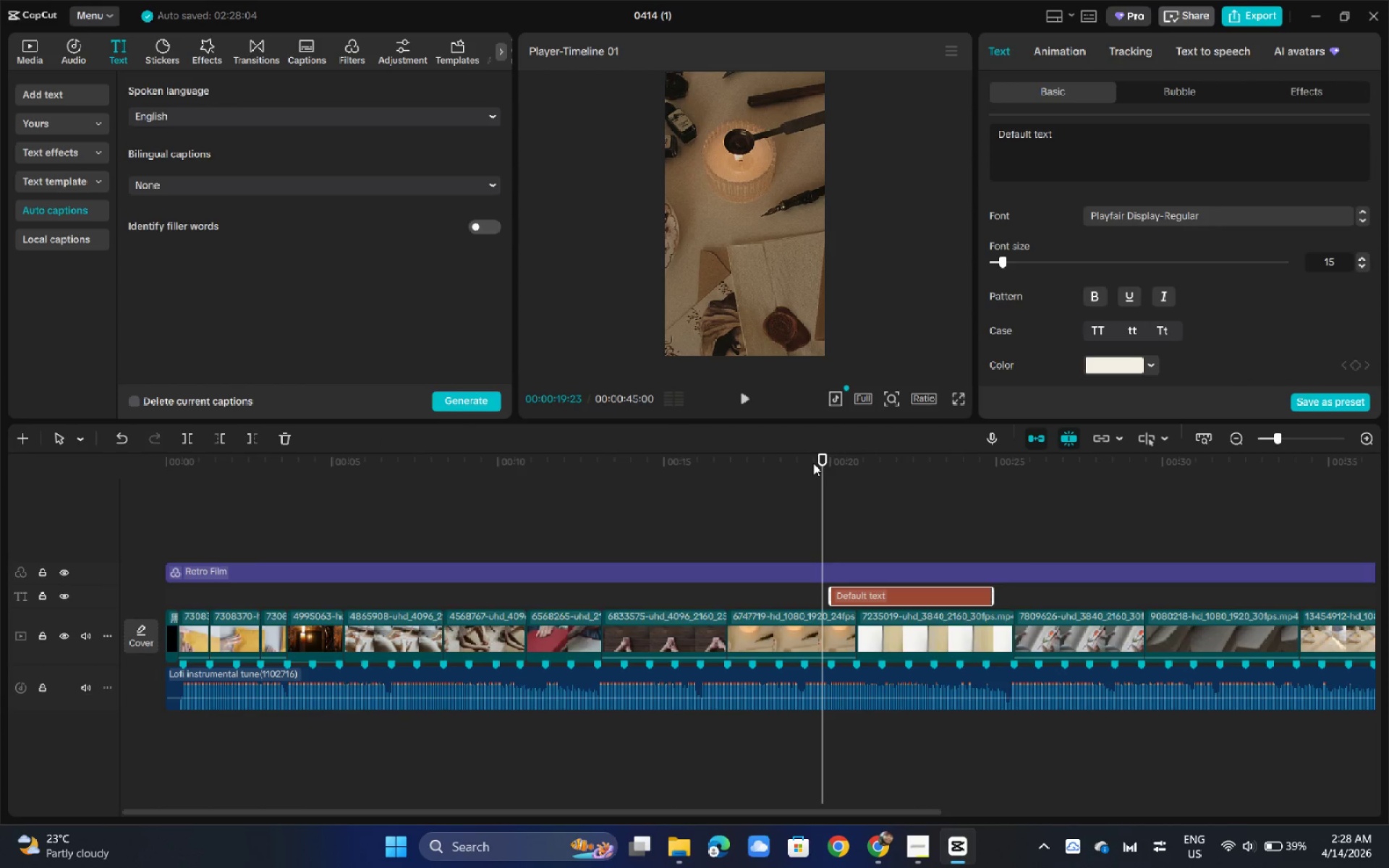 
key(Space)
 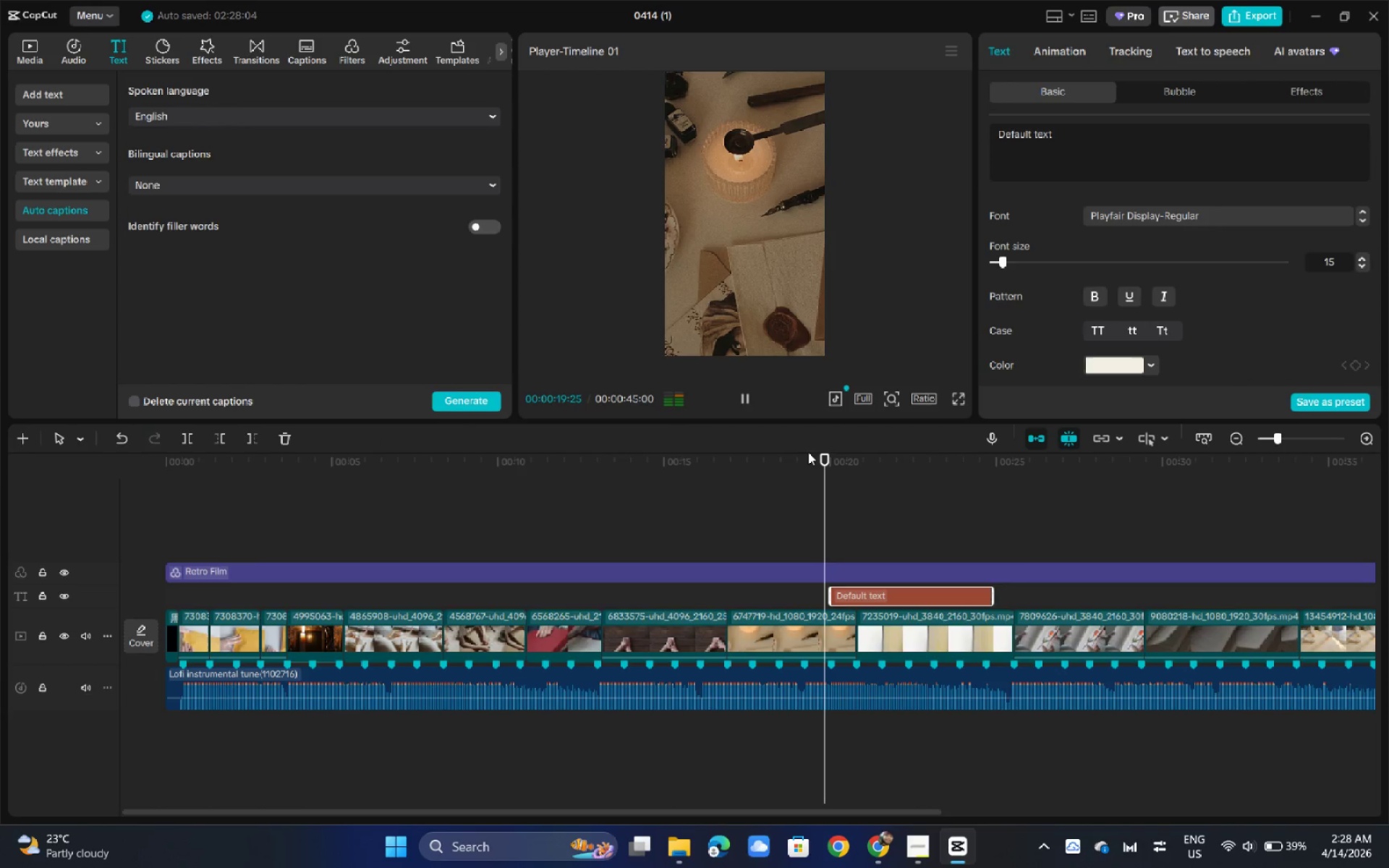 
key(Space)
 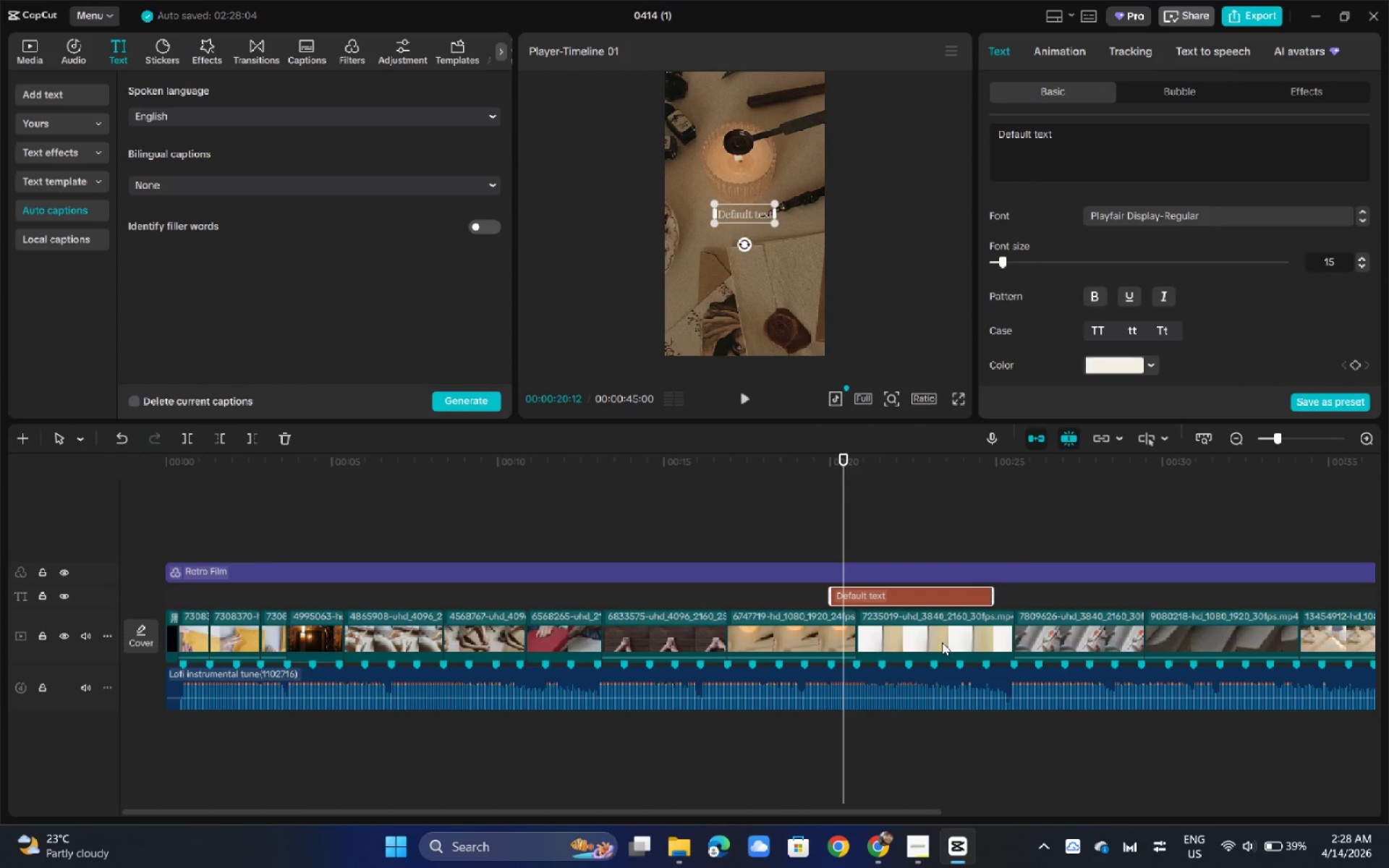 
wait(5.36)
 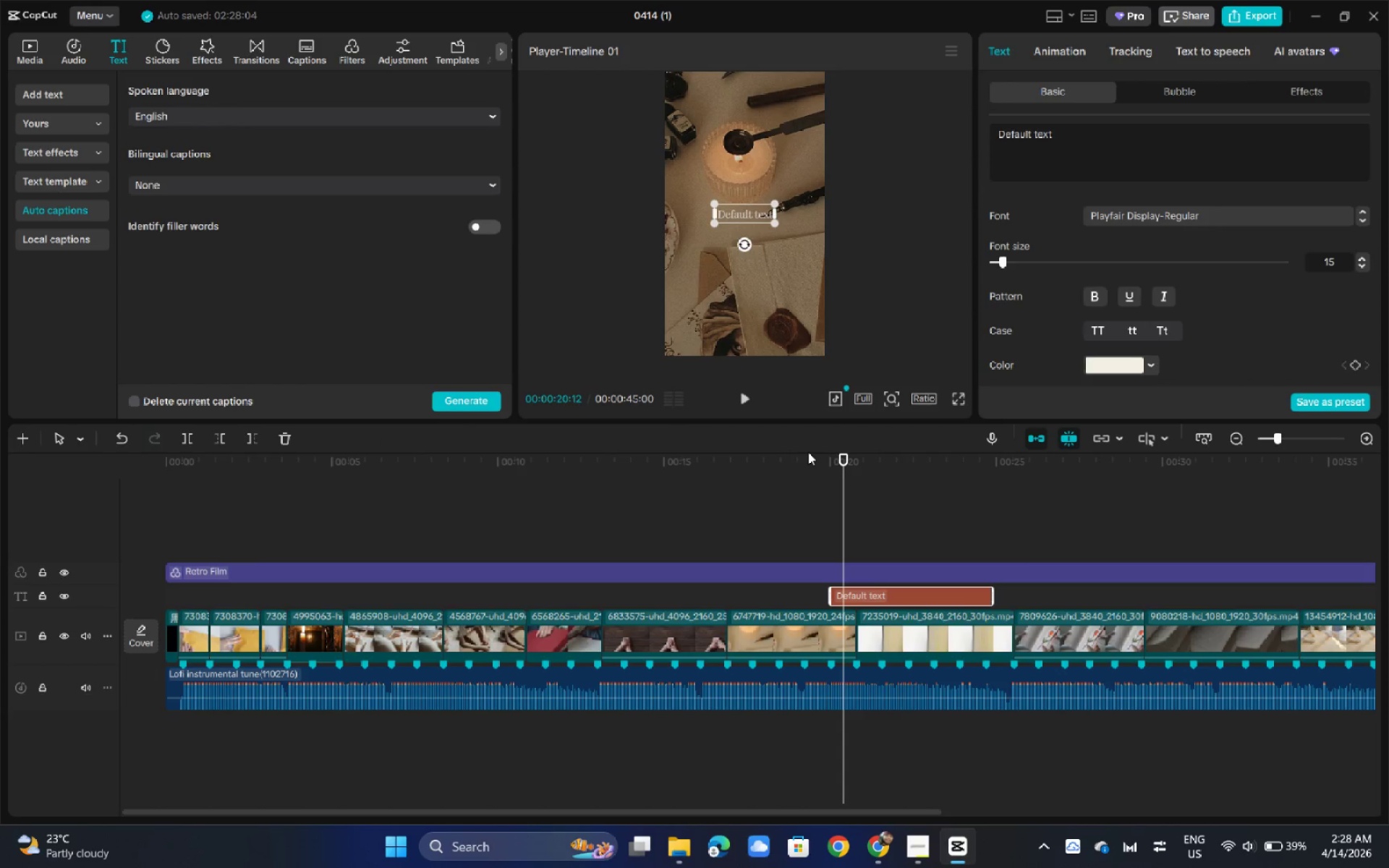 
left_click([460, 399])
 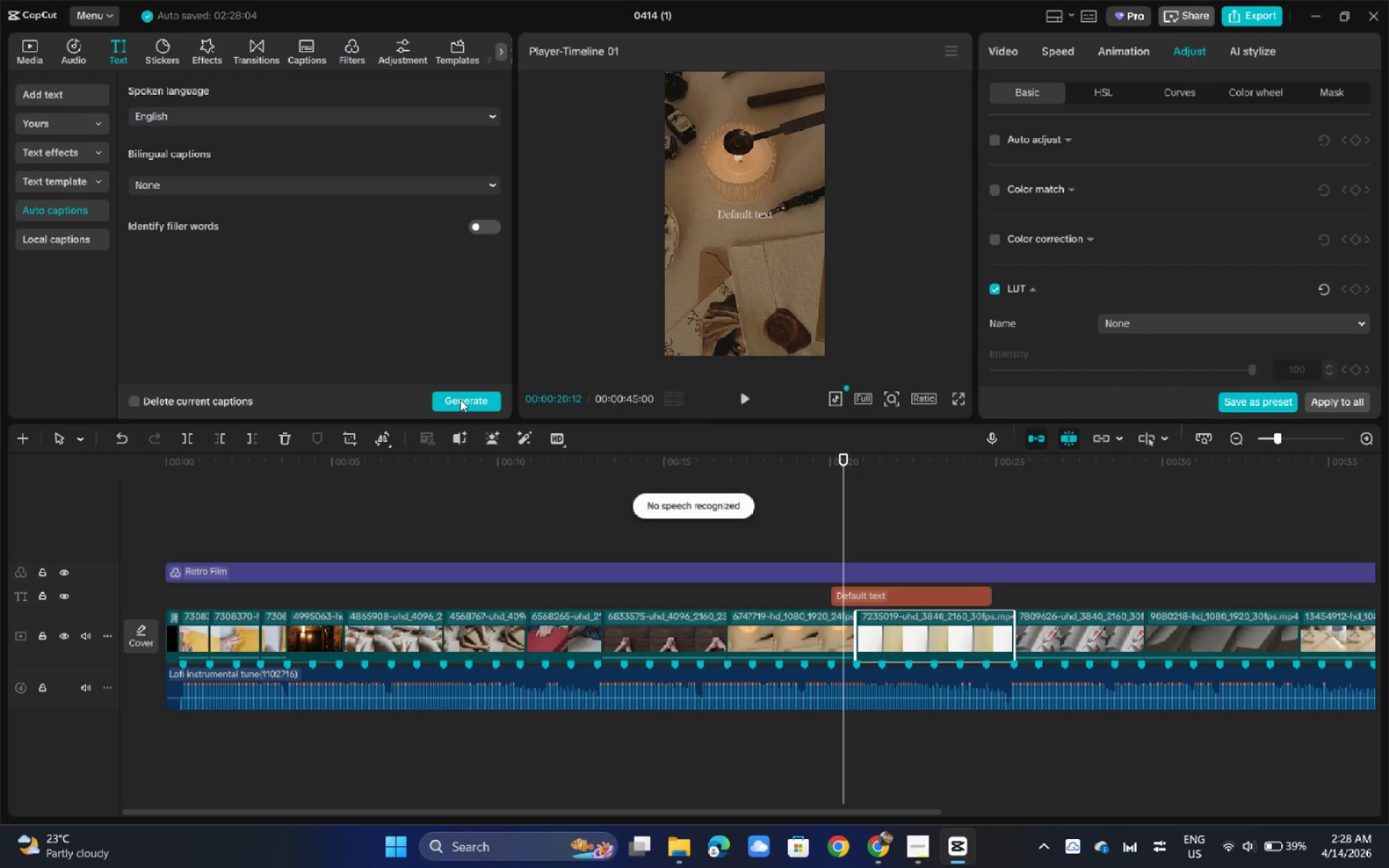 
wait(6.33)
 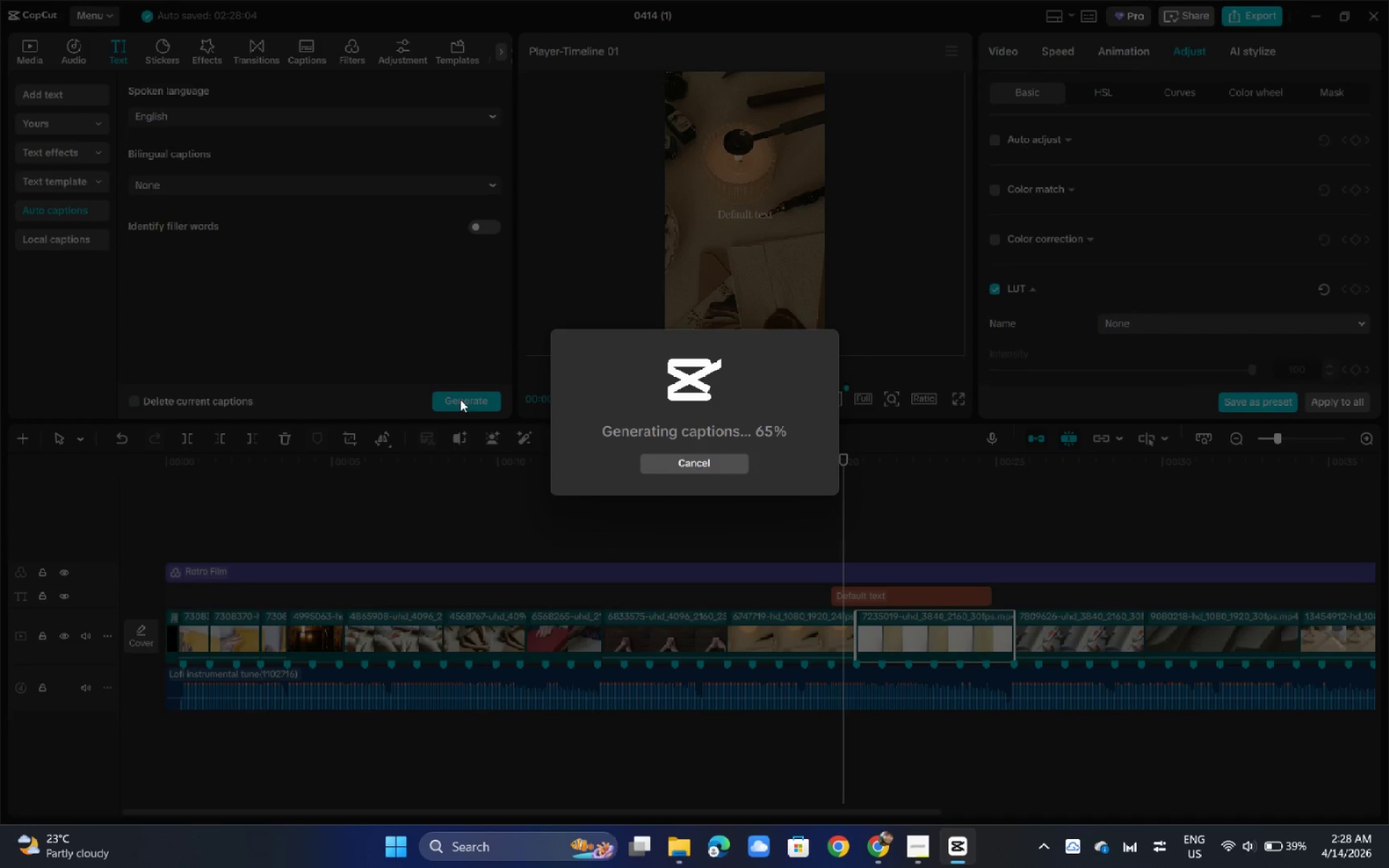 
left_click([942, 603])
 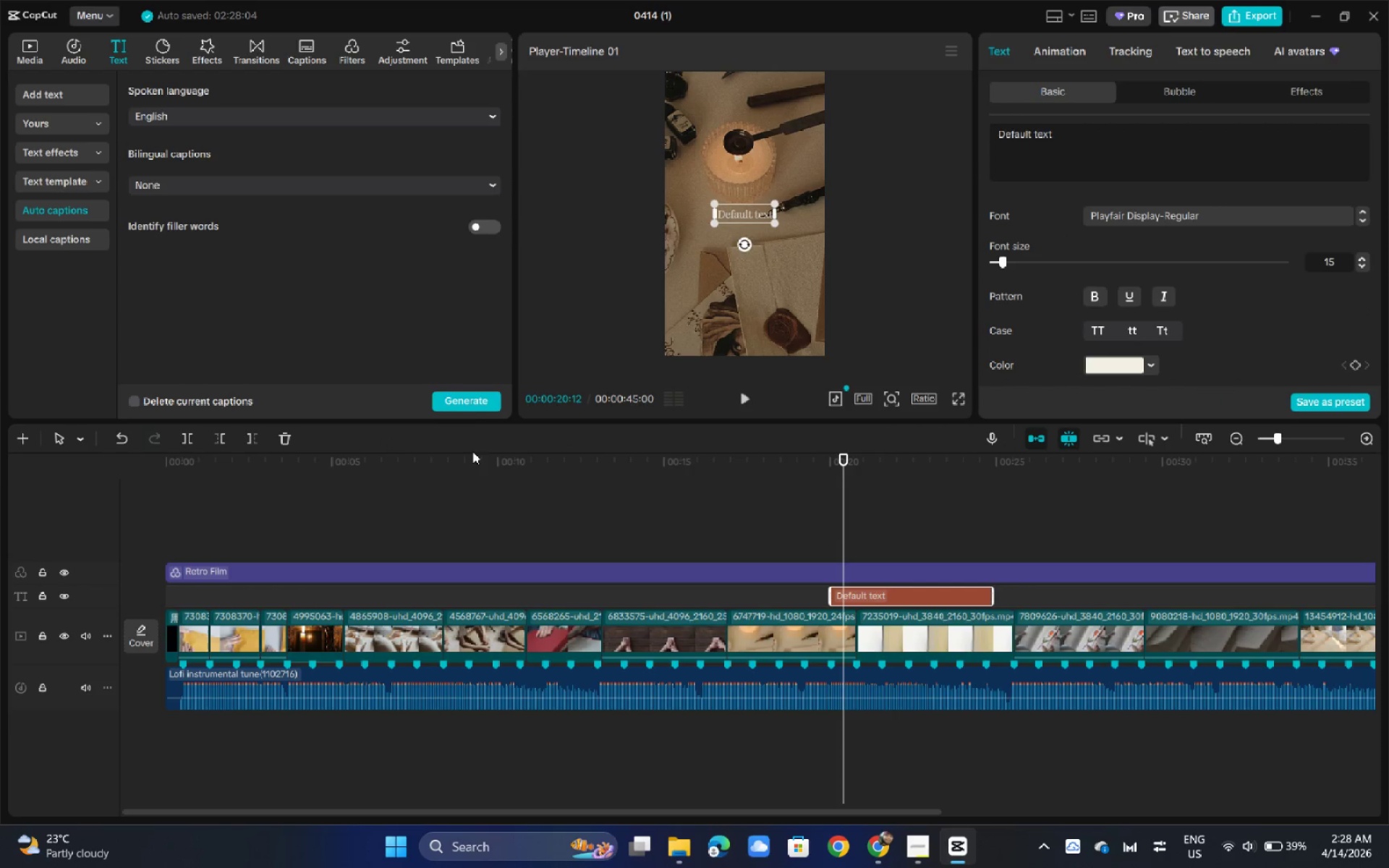 
left_click([470, 408])
 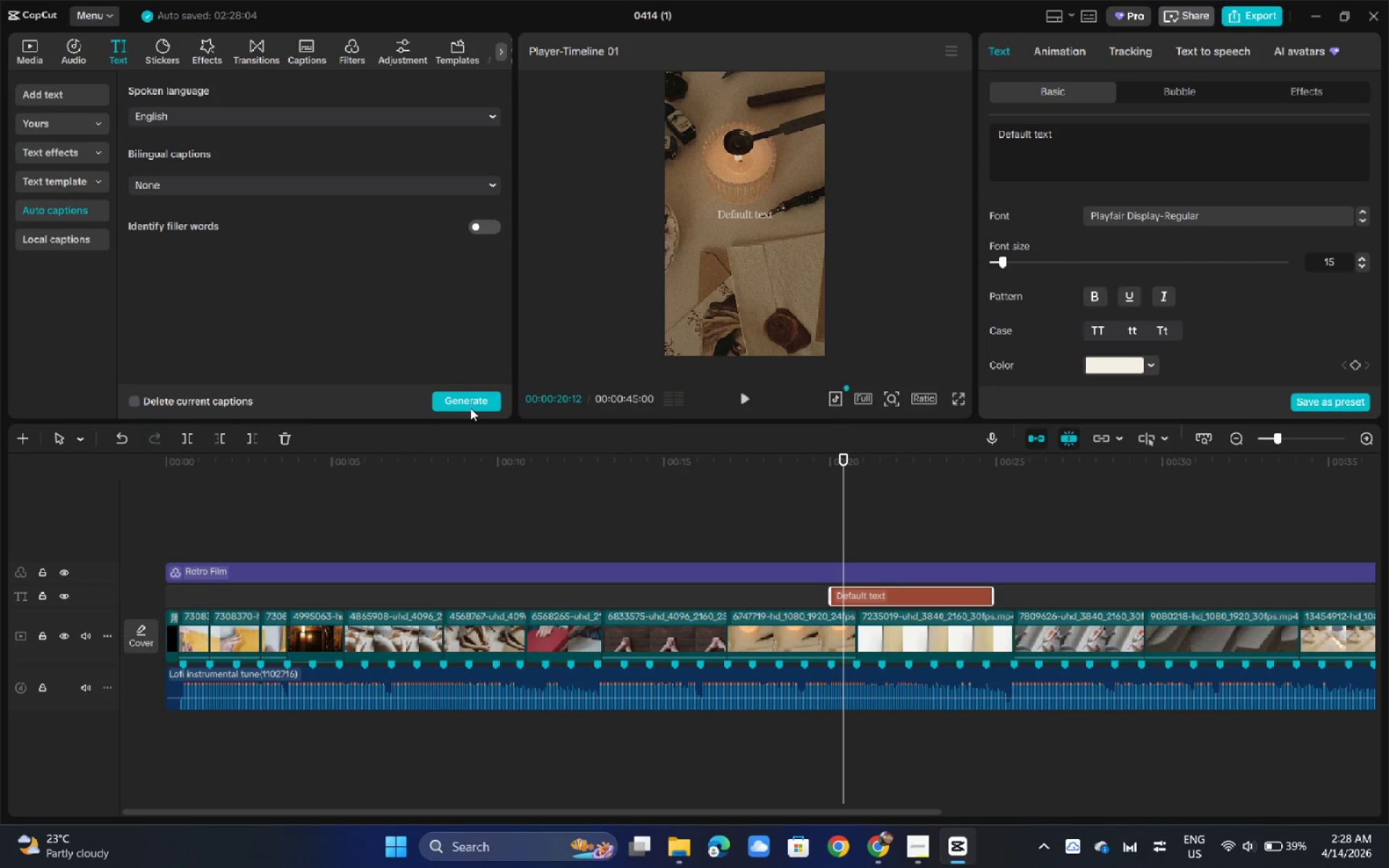 
wait(14.0)
 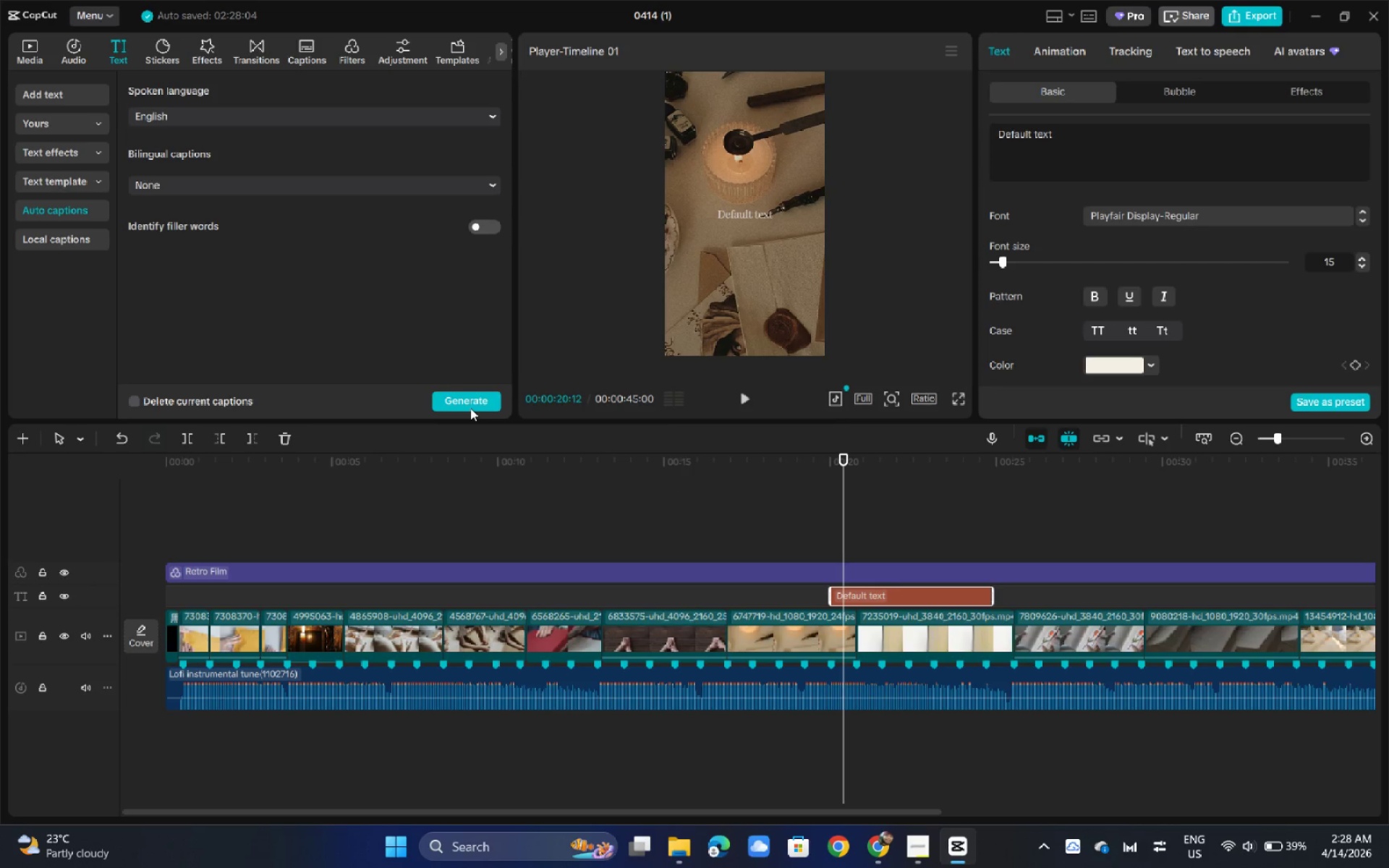 
key(Space)
 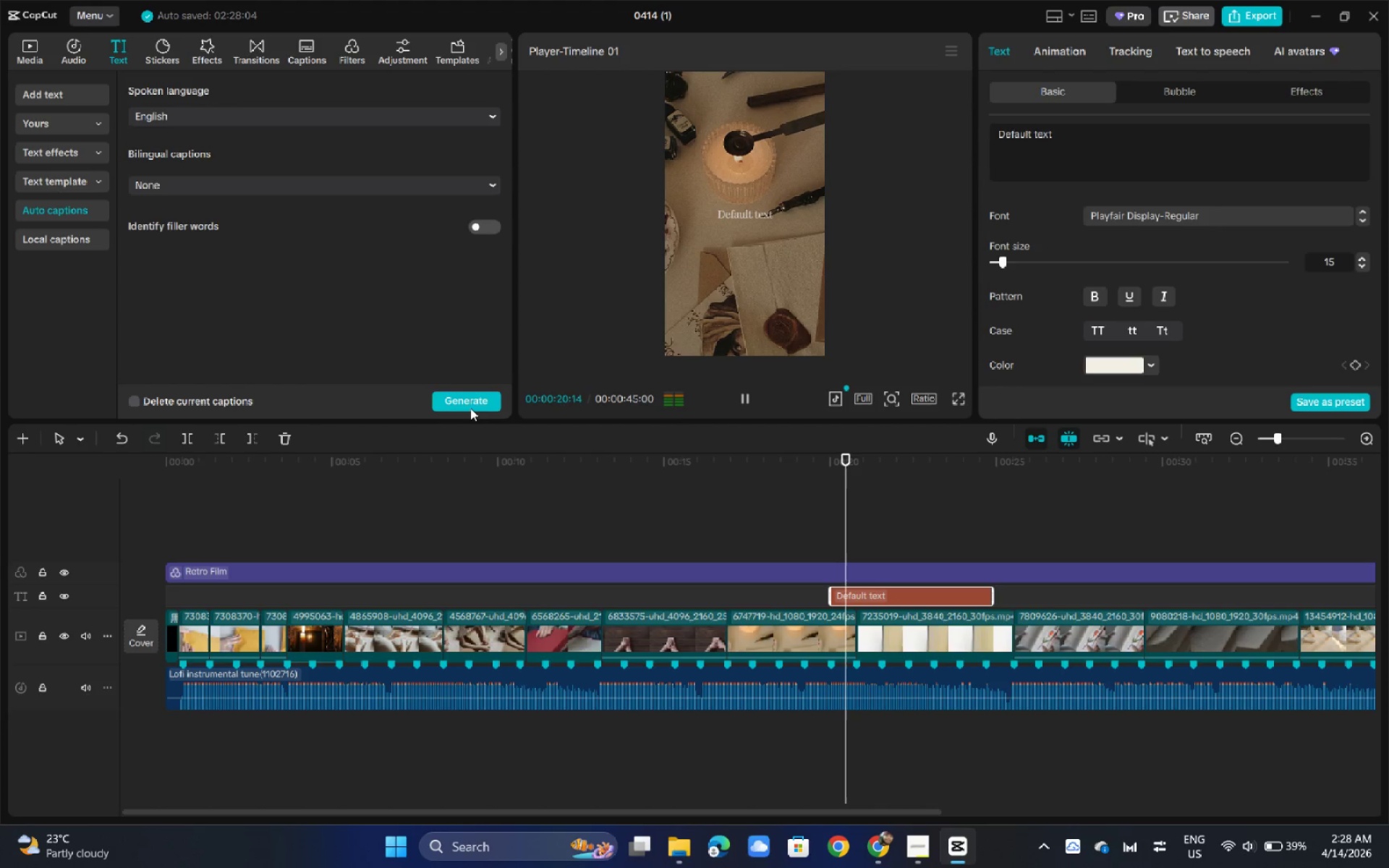 
key(Space)
 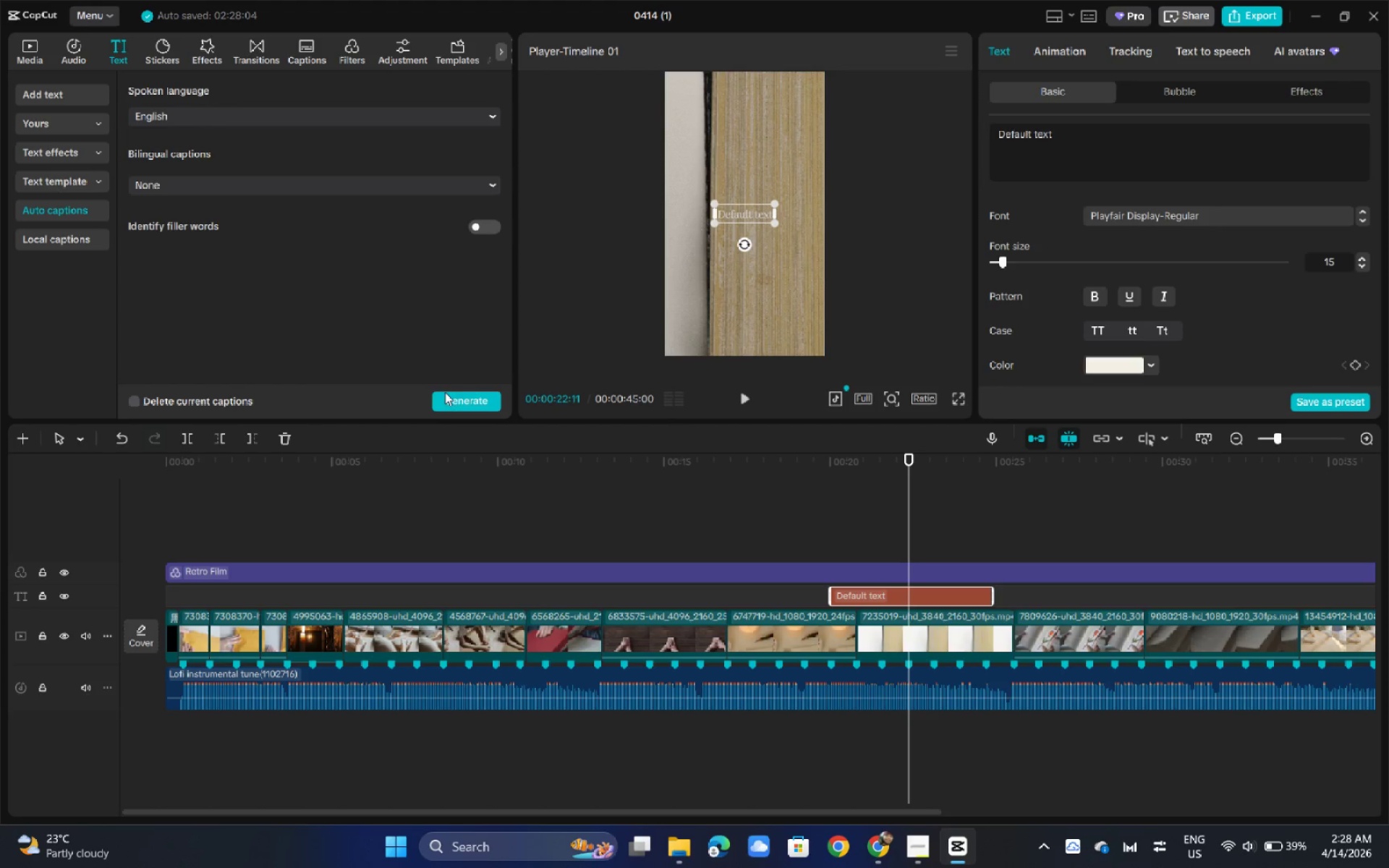 
wait(5.22)
 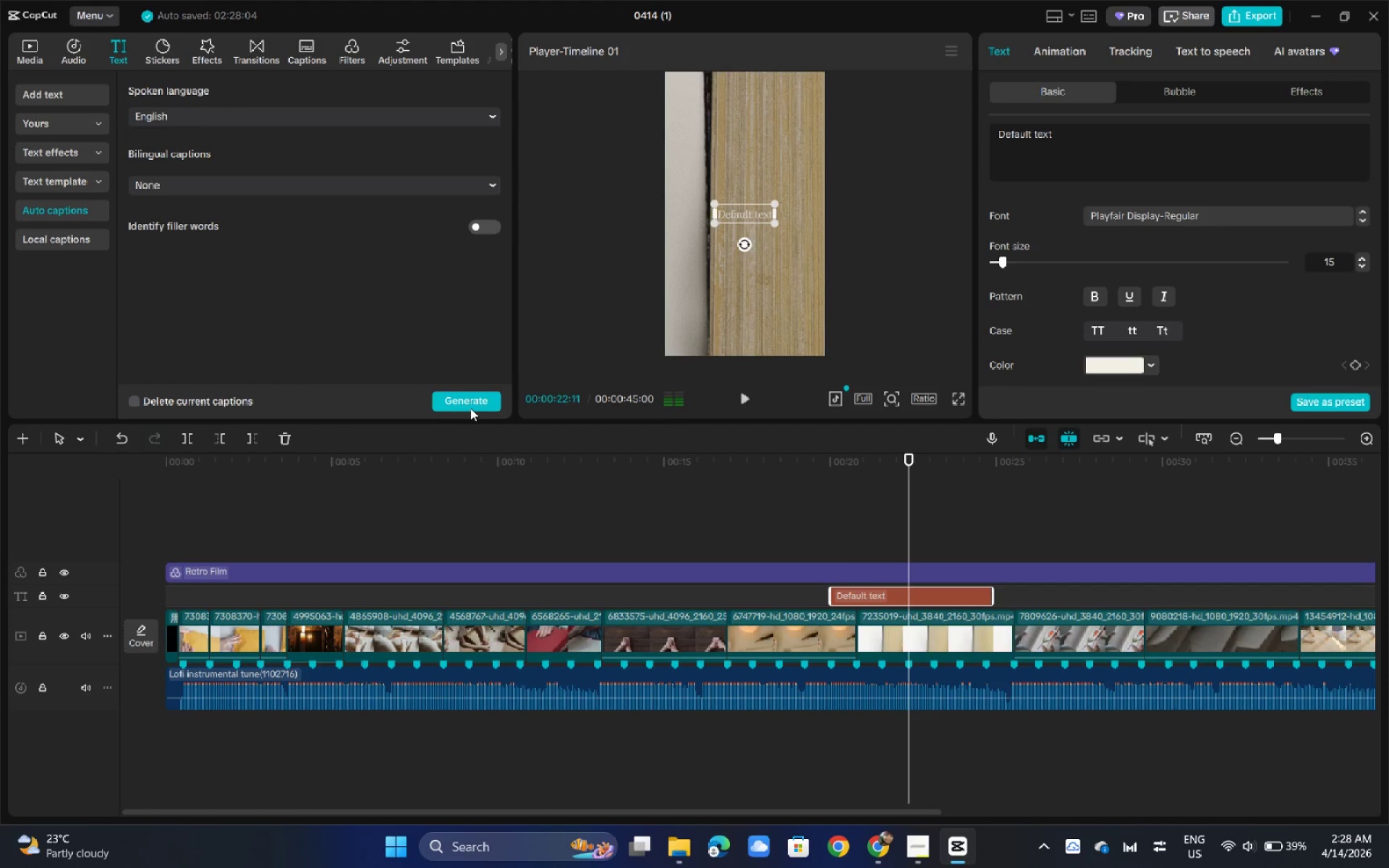 
left_click([483, 402])
 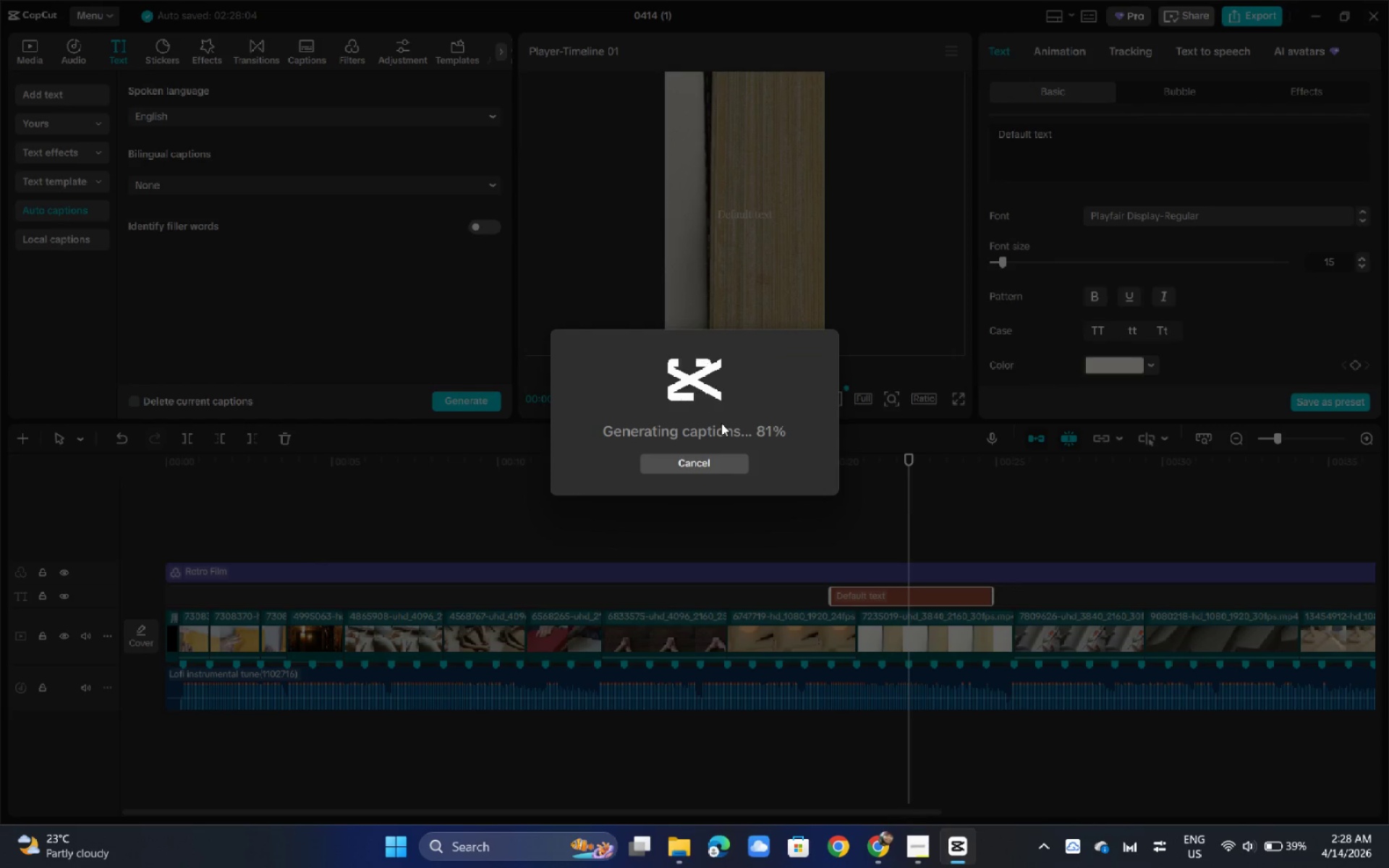 
wait(23.31)
 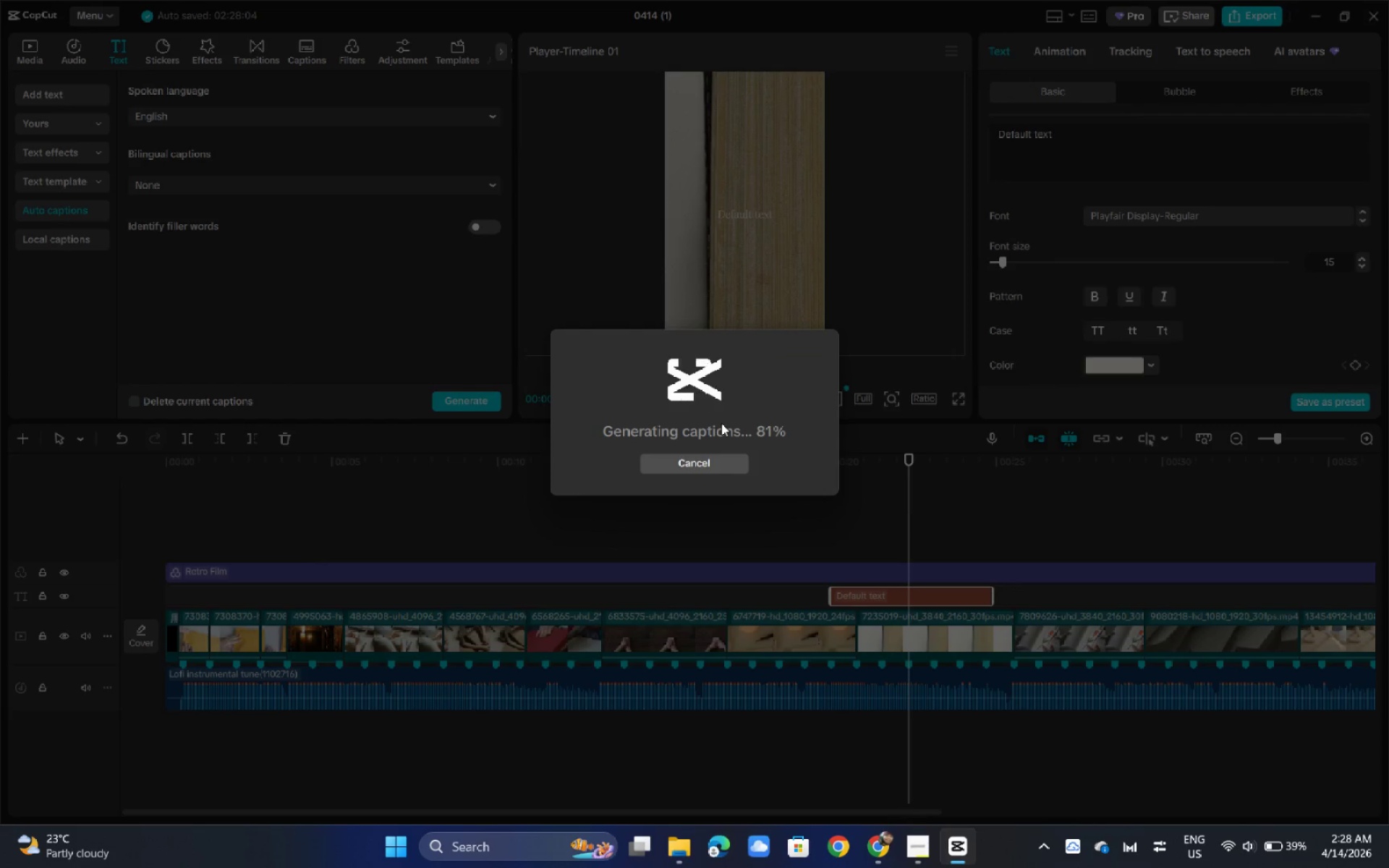 
key(Alt+AltLeft)
 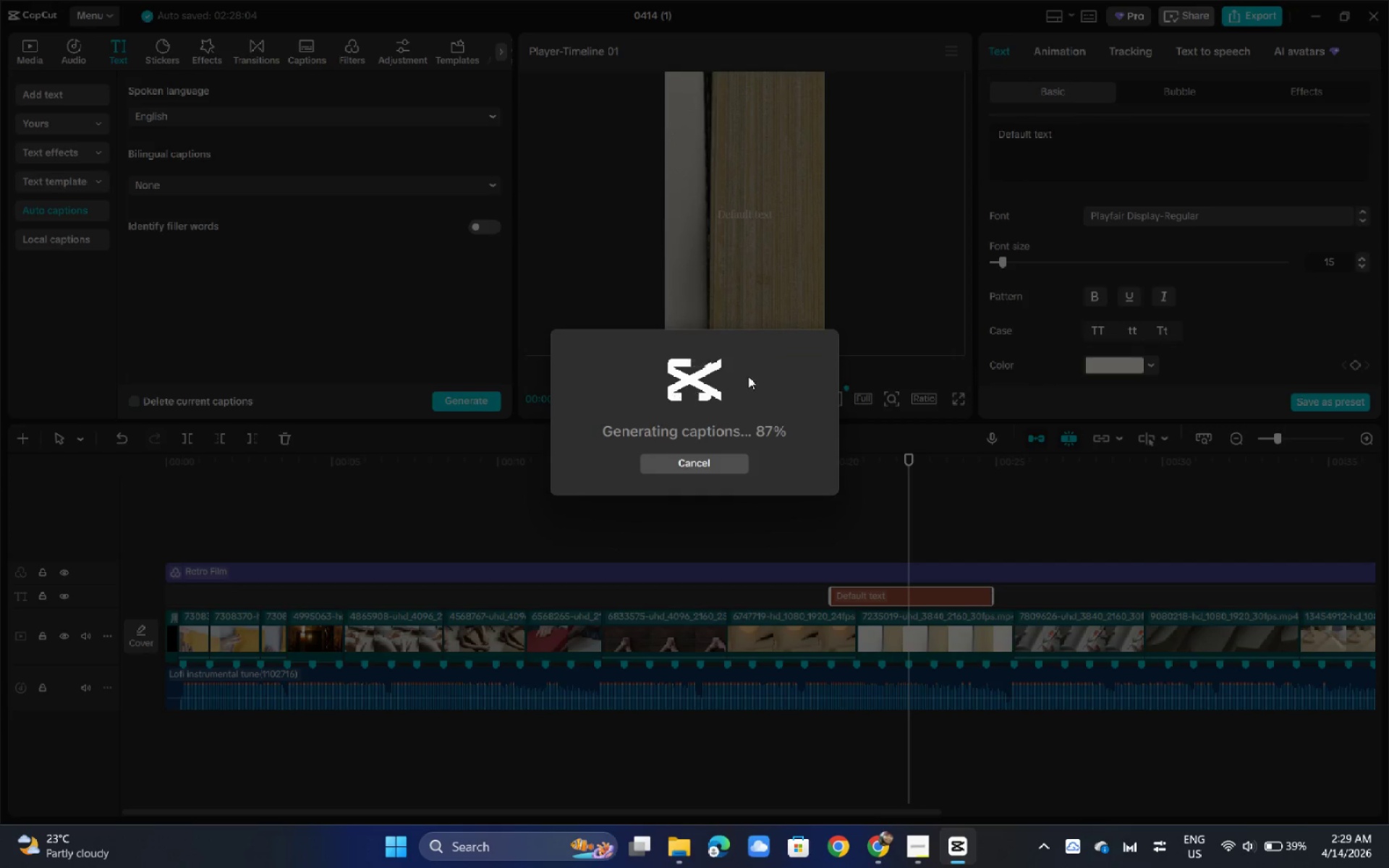 
key(Alt+Tab)
 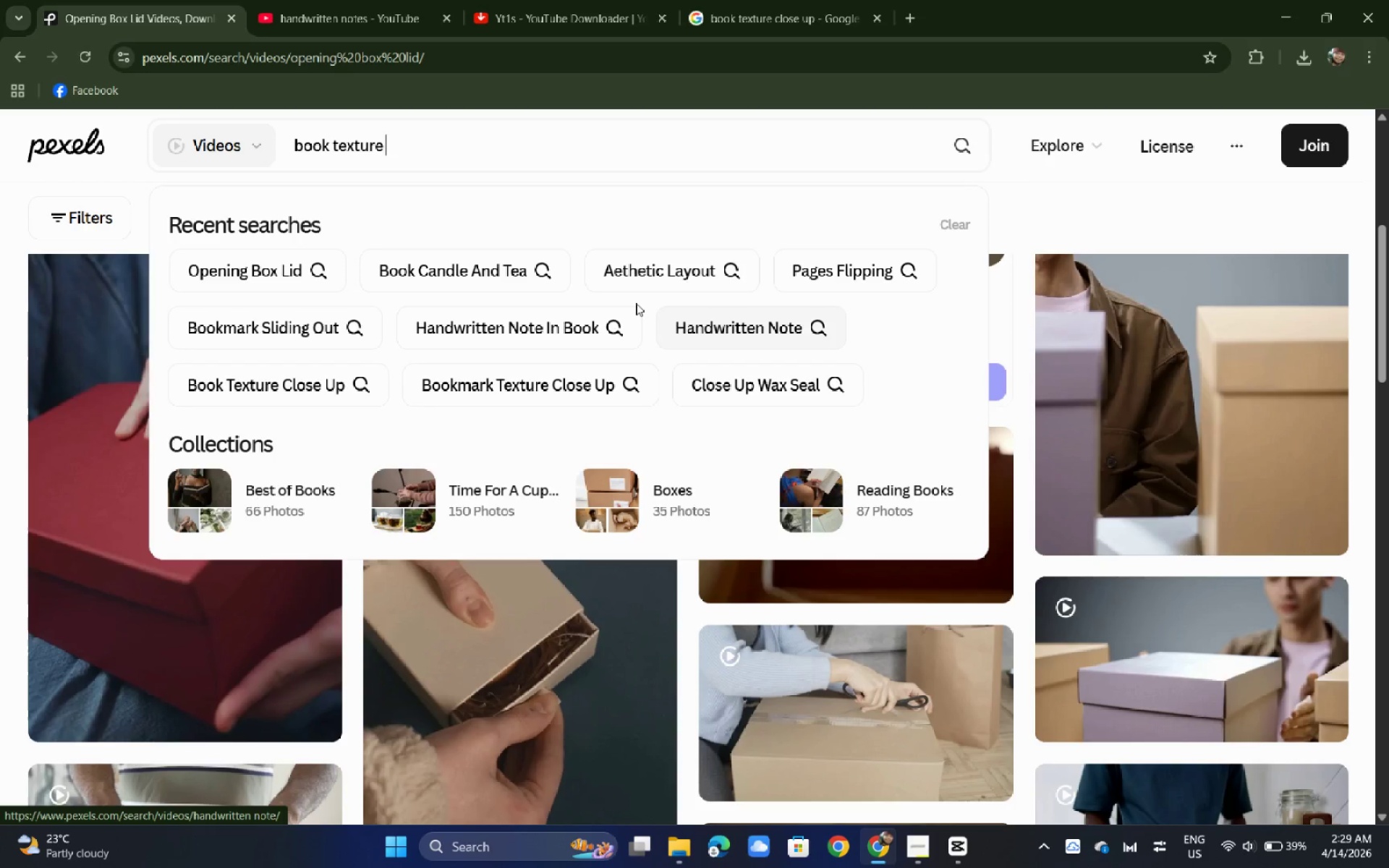 
key(Alt+Tab)
 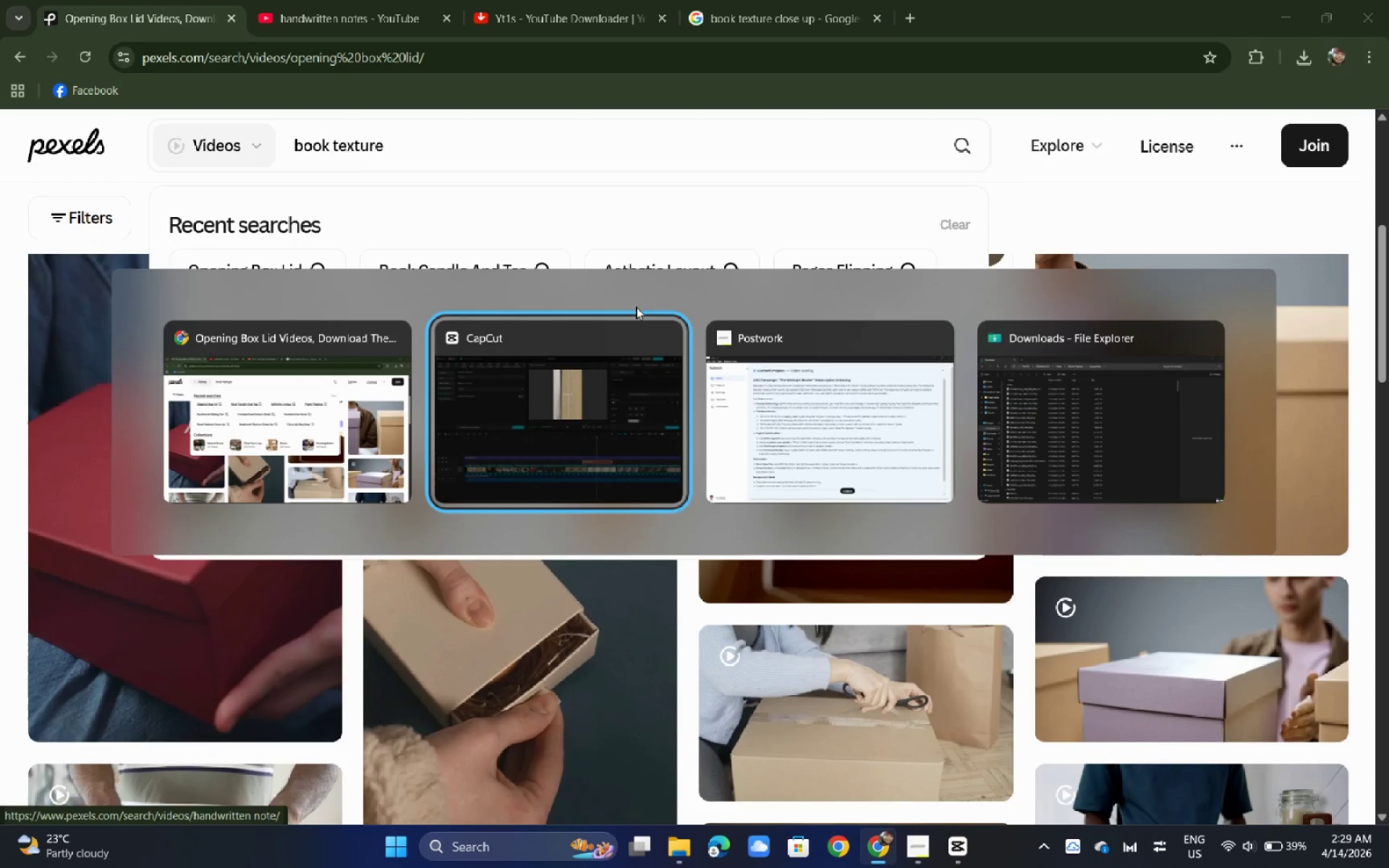 
key(Alt+Tab)